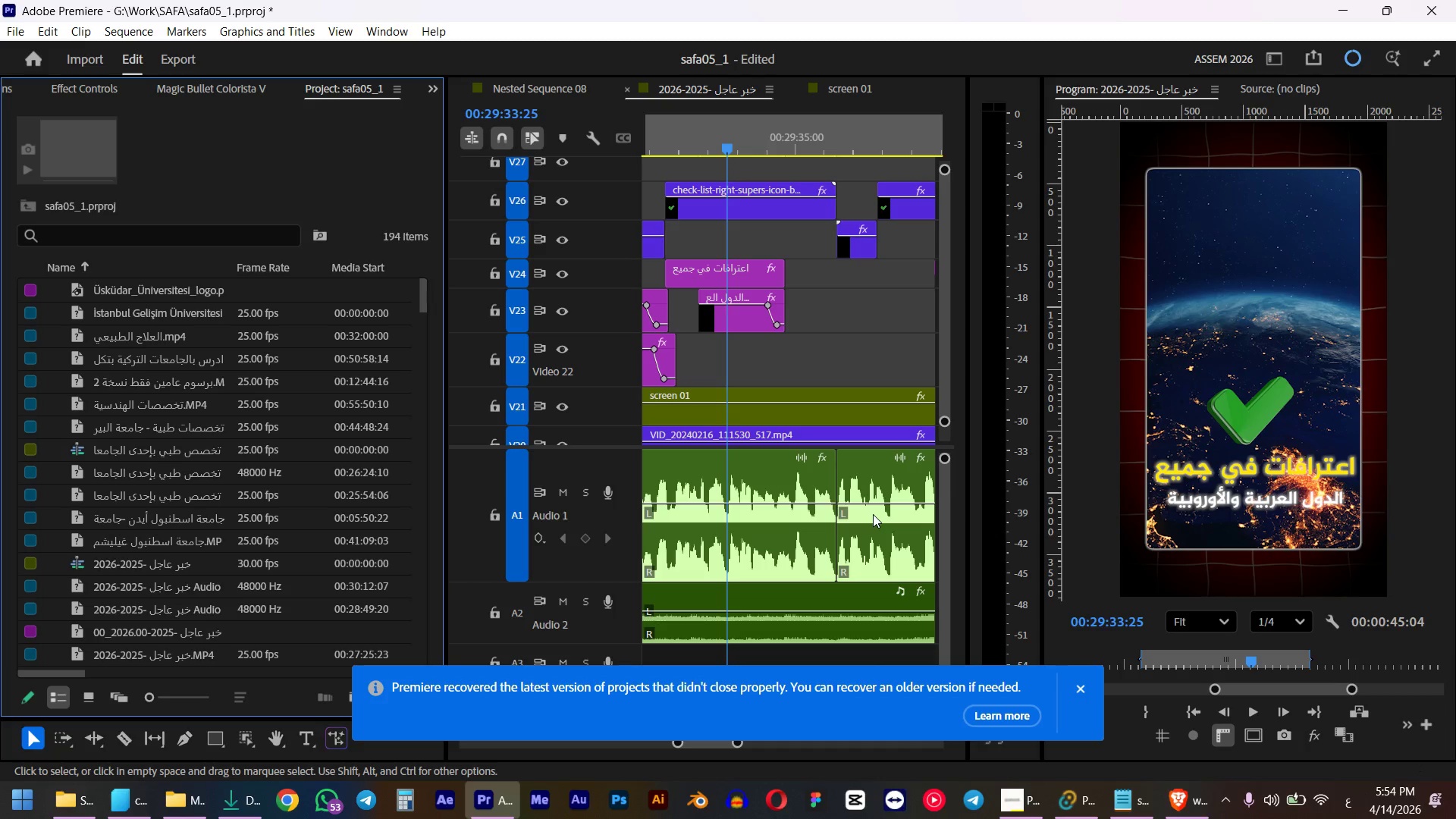 
left_click([1084, 696])
 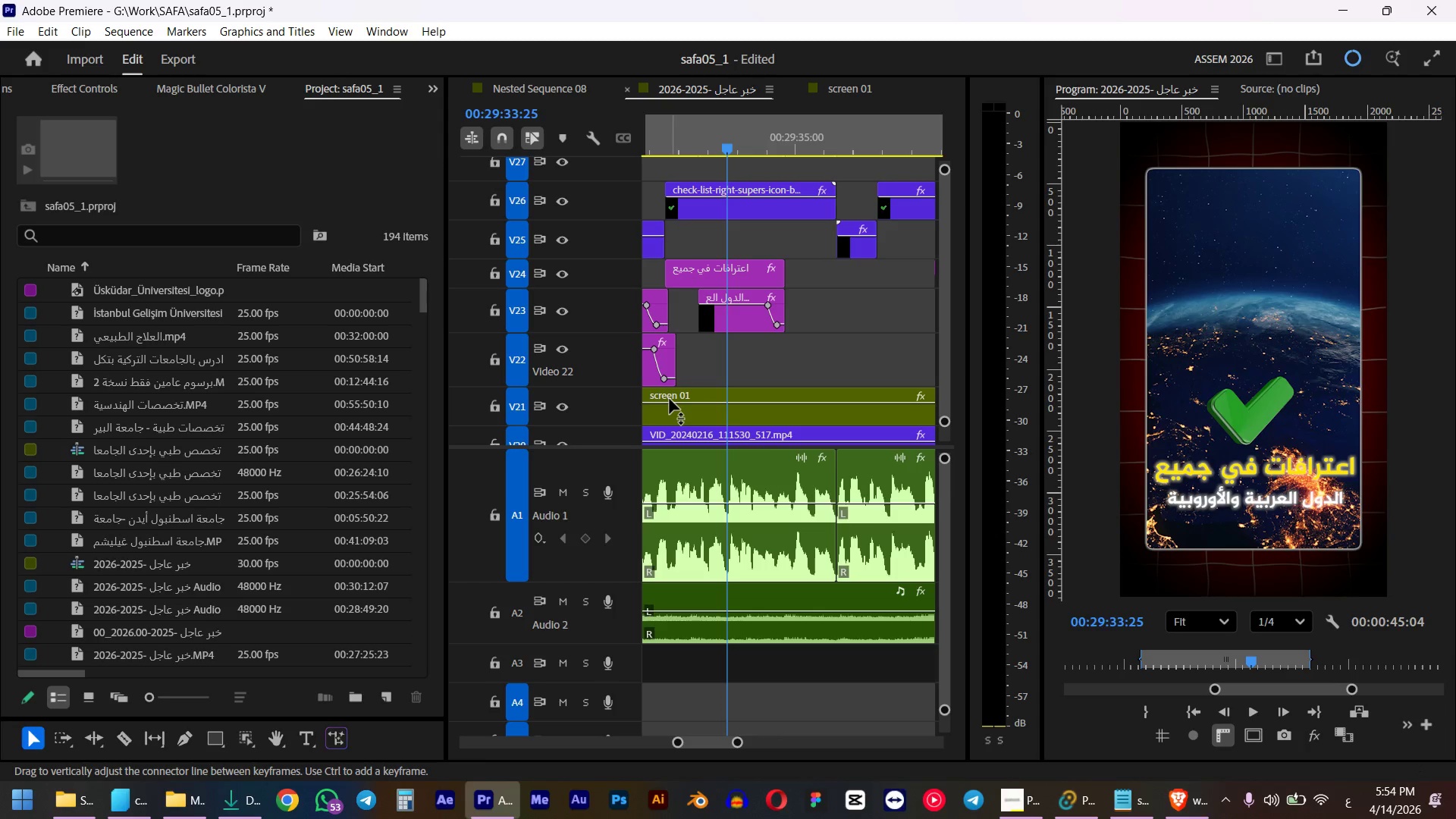 
key(Control+ControlLeft)
 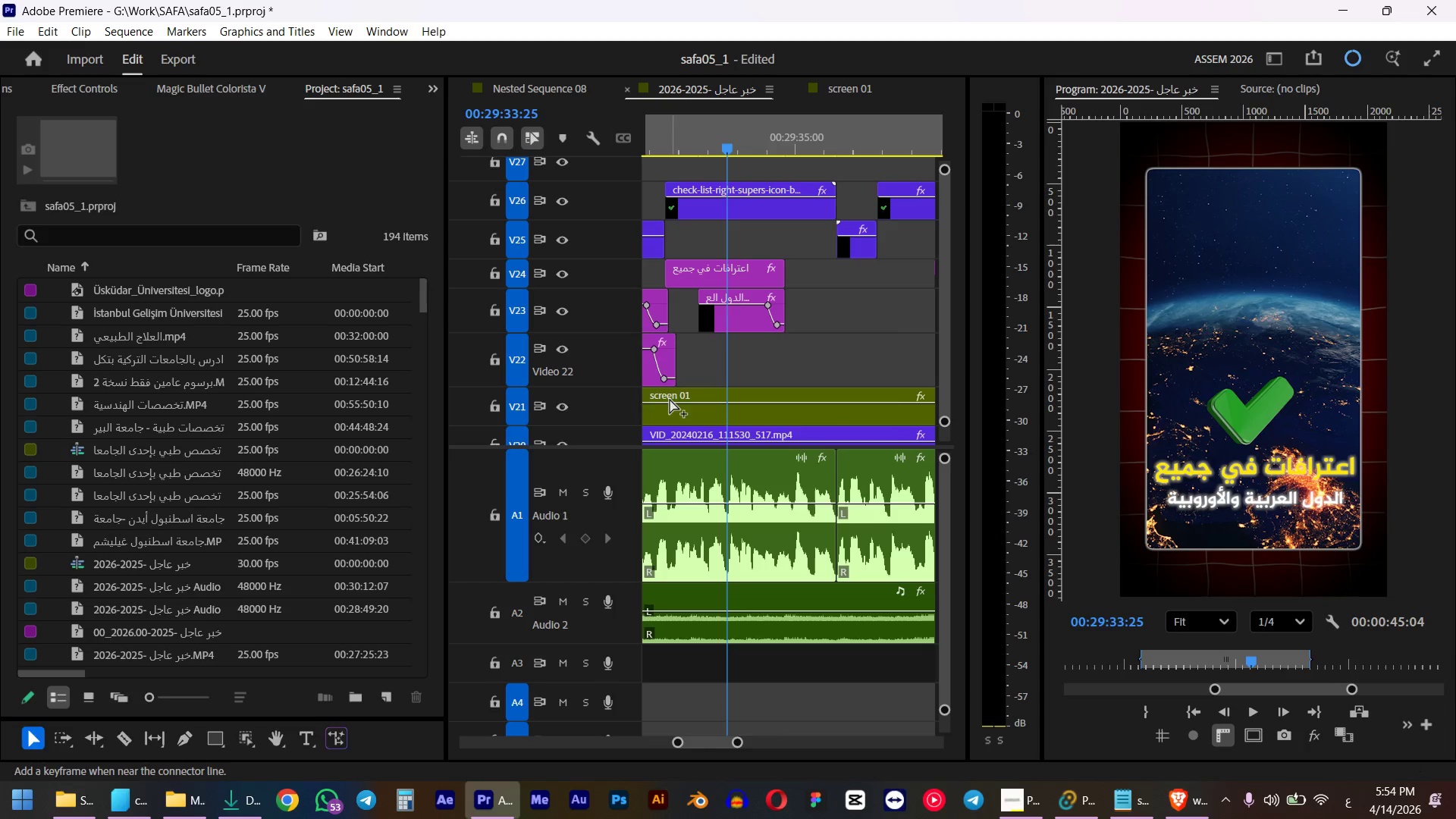 
key(Control+S)
 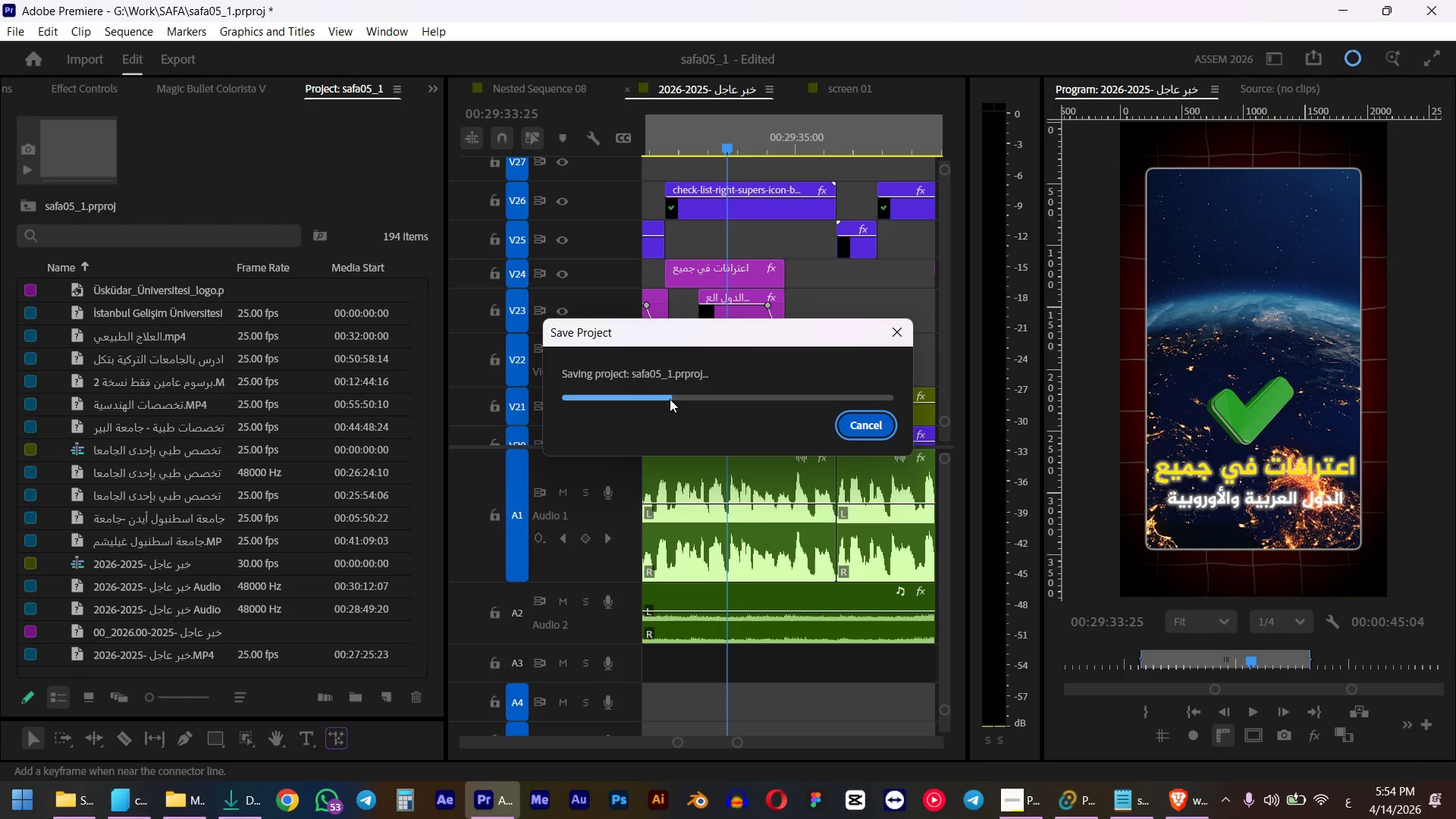 
key(Space)
 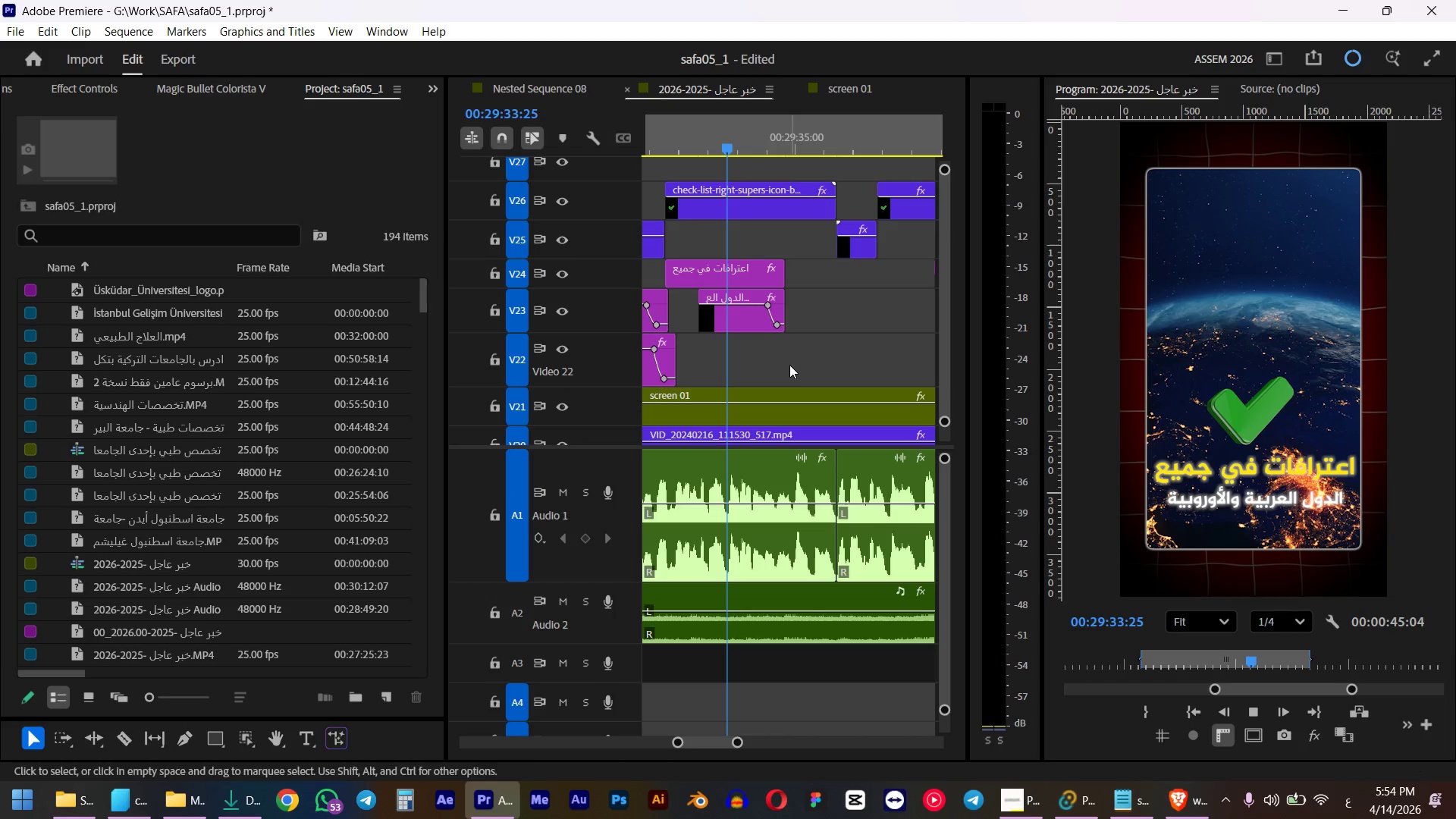 
left_click([725, 145])
 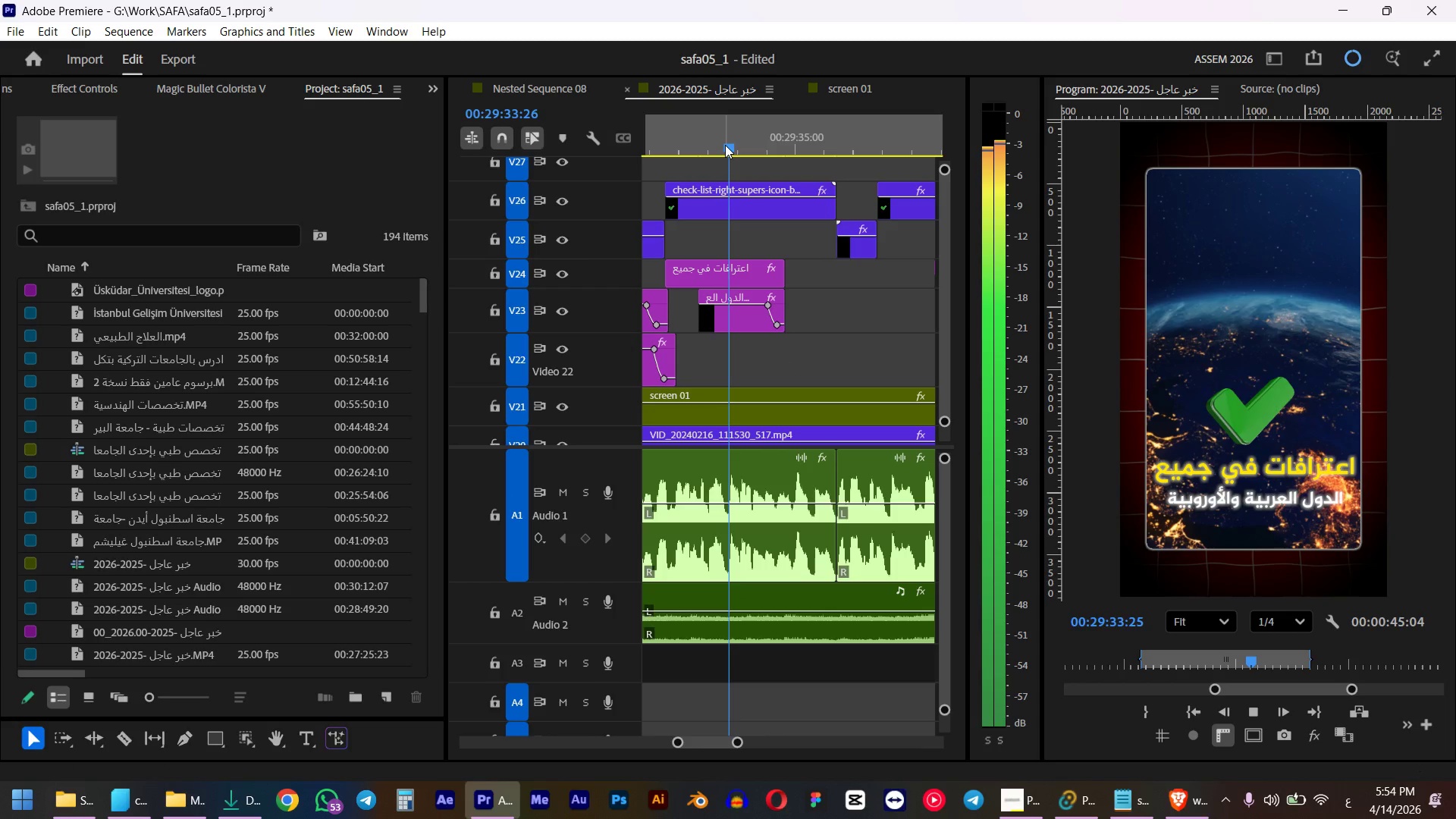 
key(Space)
 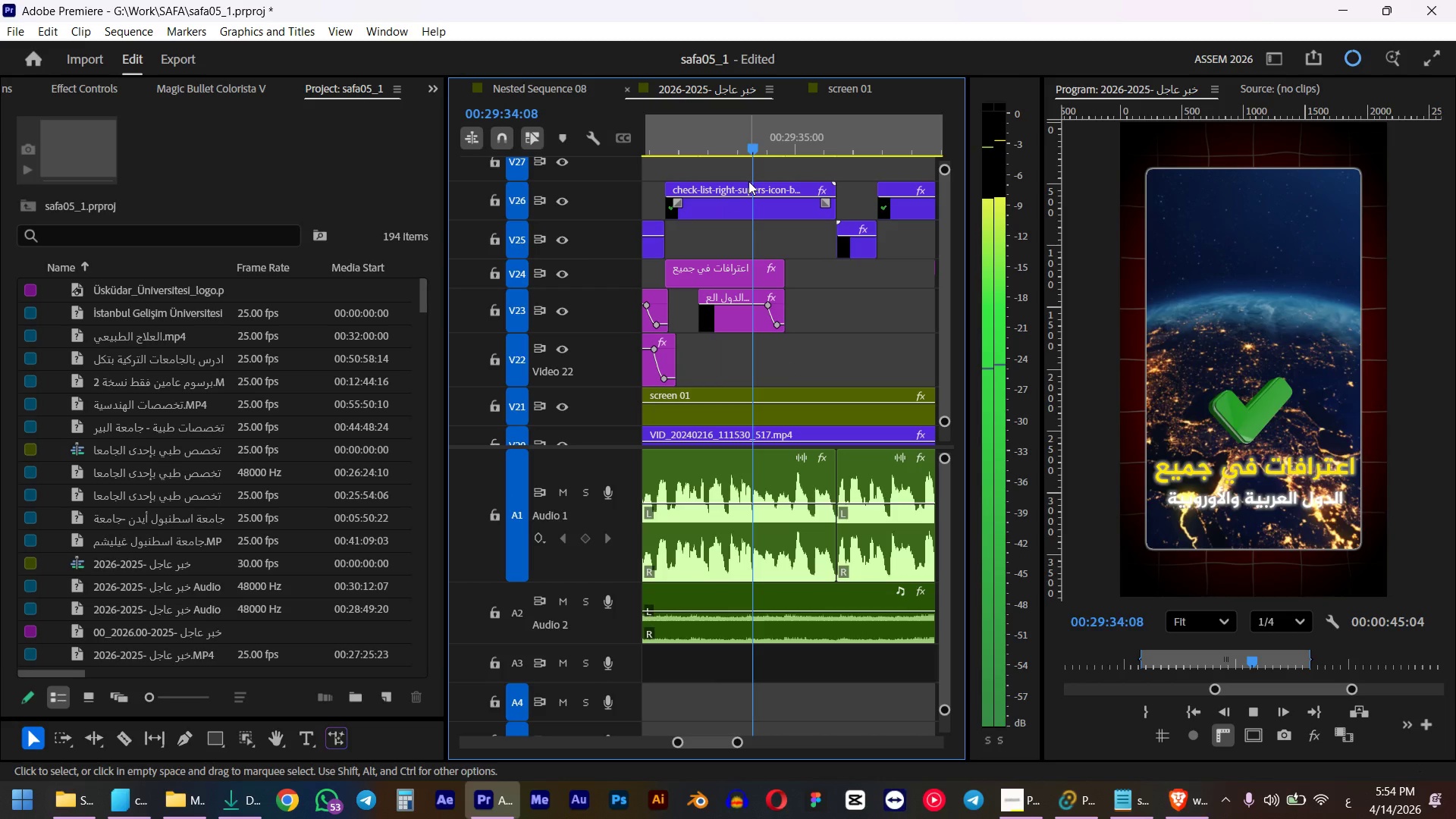 
key(Space)
 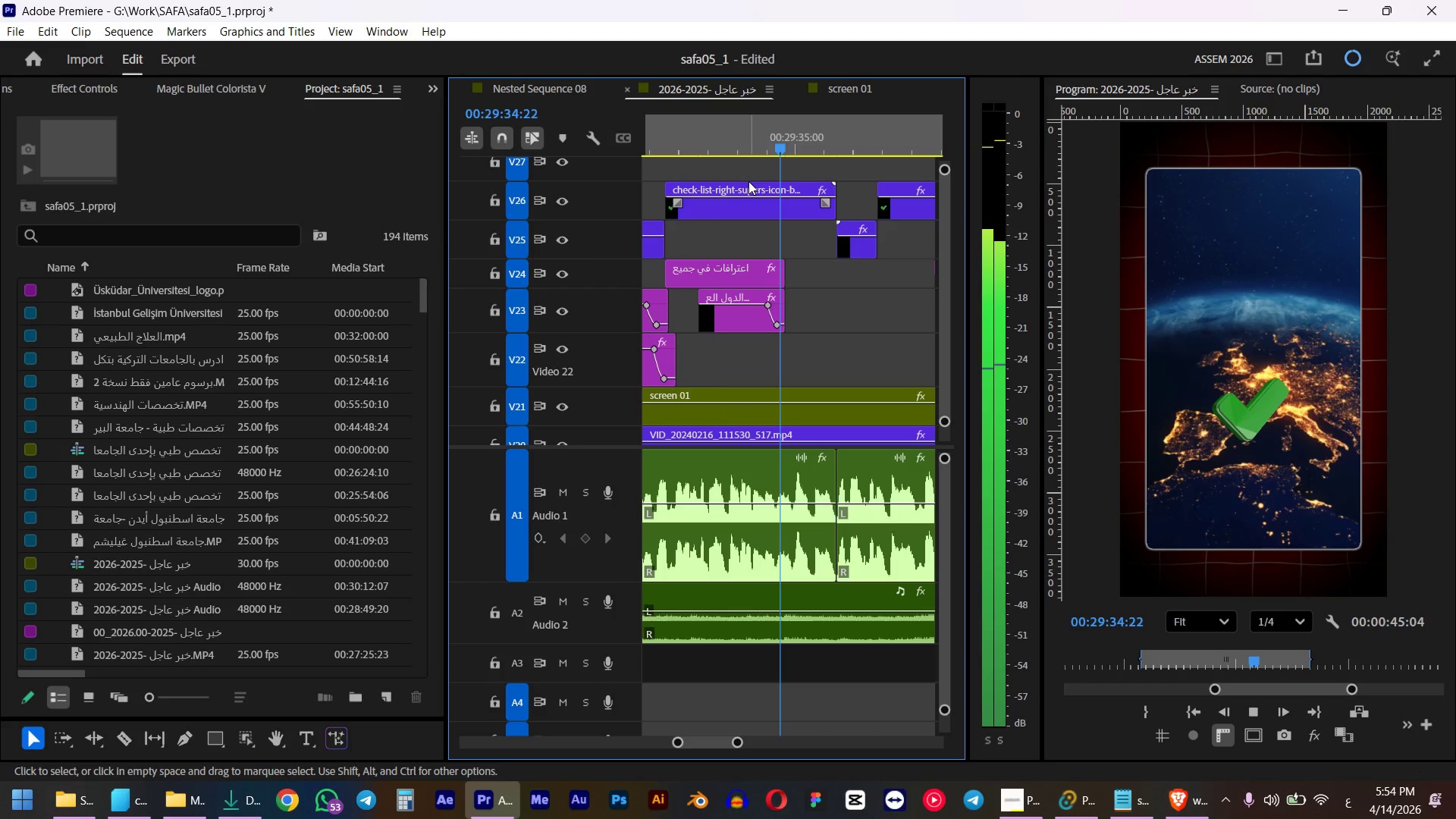 
left_click_drag(start_coordinate=[846, 149], to_coordinate=[839, 150])
 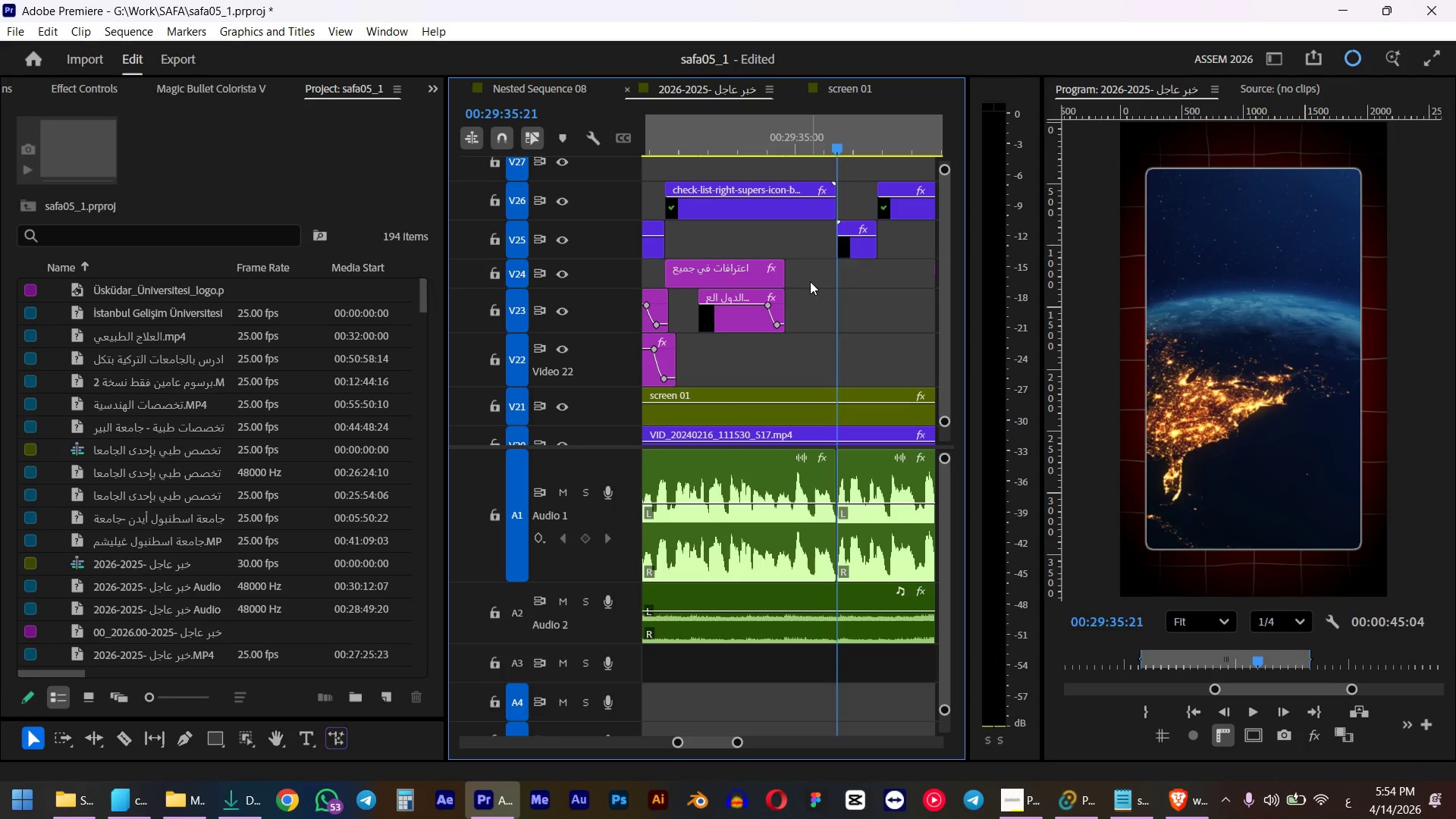 
hold_key(key=ShiftLeft, duration=0.64)
 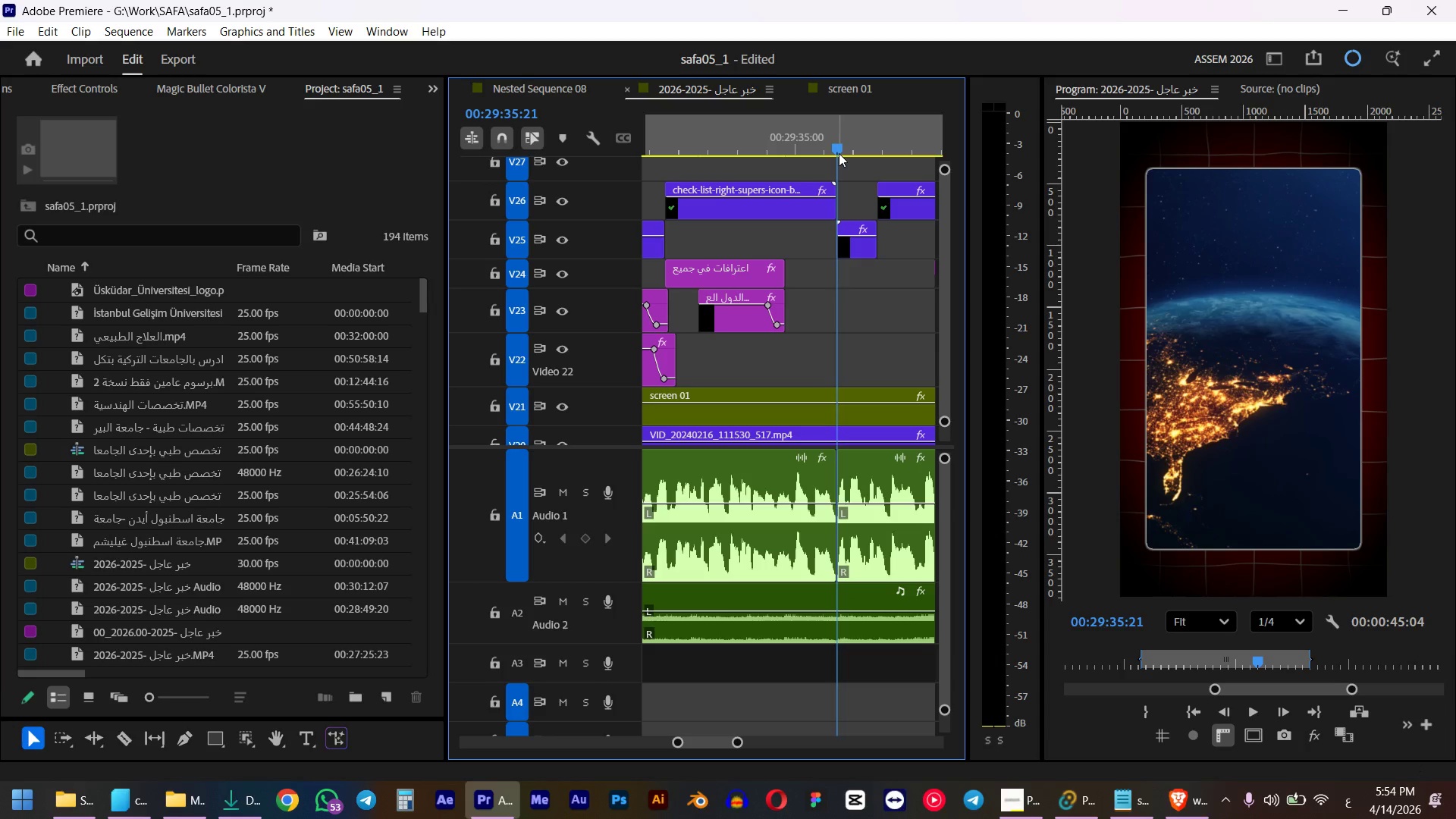 
left_click_drag(start_coordinate=[810, 281], to_coordinate=[785, 315])
 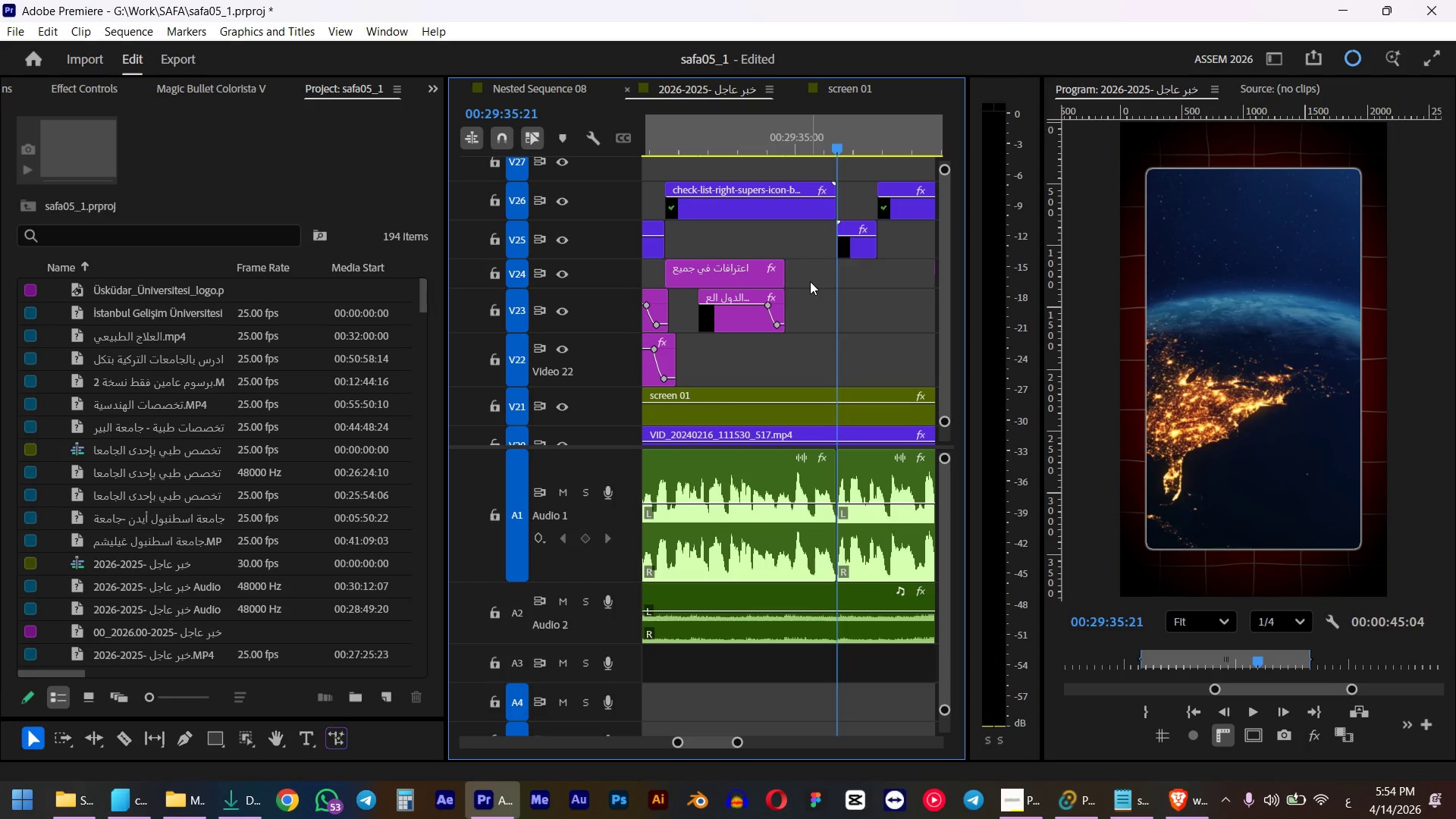 
left_click_drag(start_coordinate=[789, 284], to_coordinate=[839, 281])
 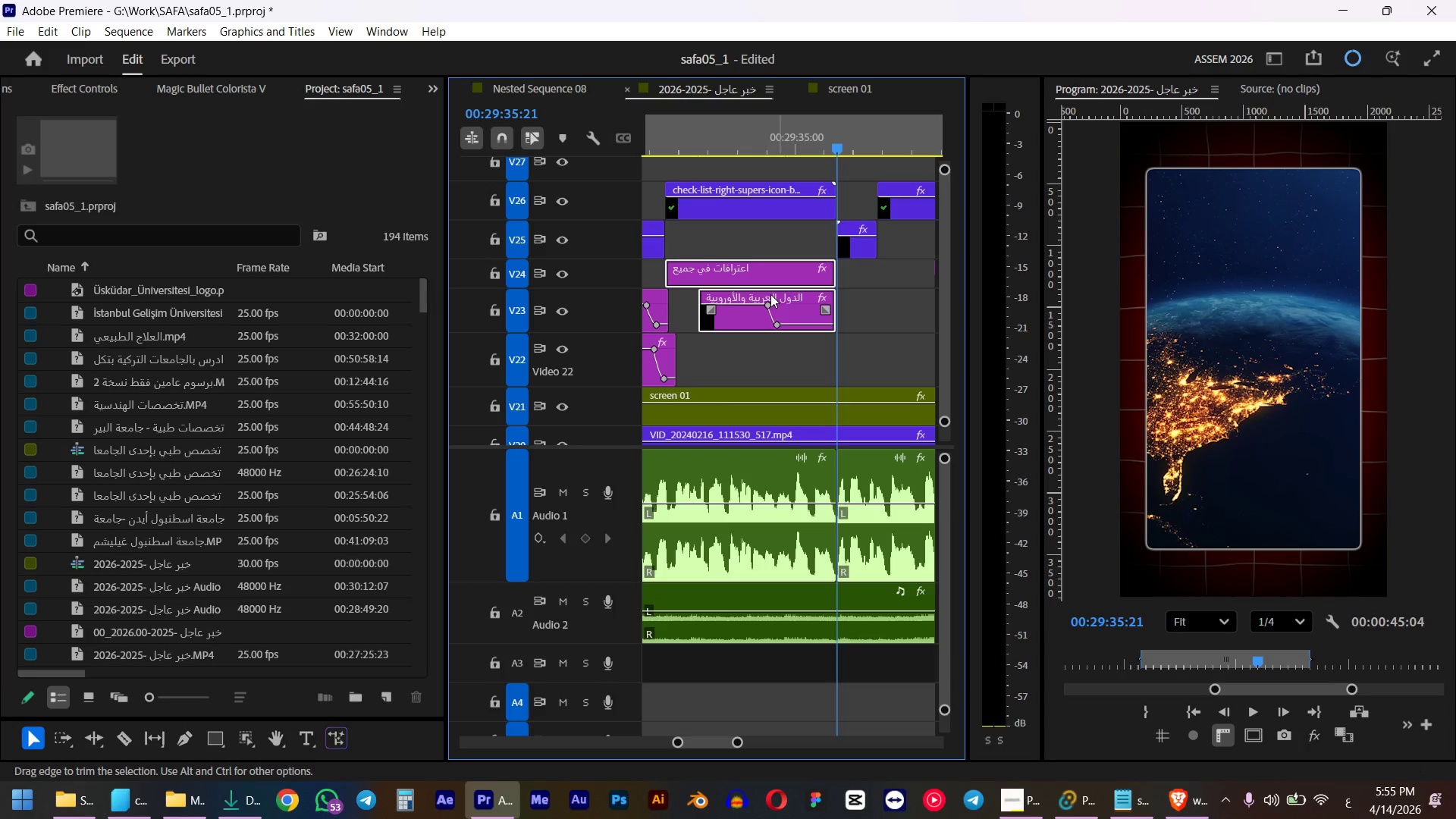 
hold_key(key=AltLeft, duration=0.91)
scroll: coordinate [592, 277], scroll_direction: up, amount: 1.0
 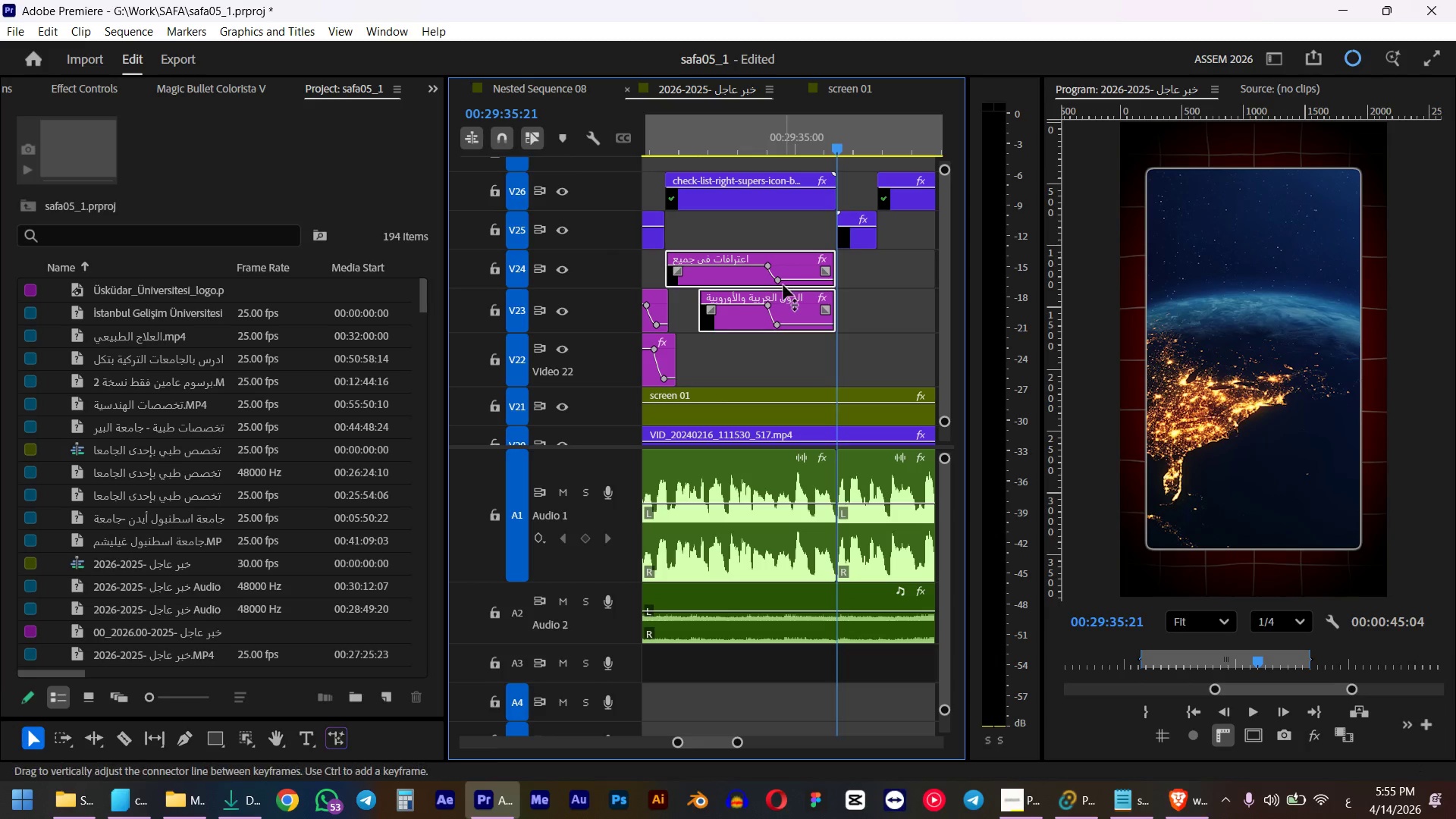 
left_click([777, 281])
 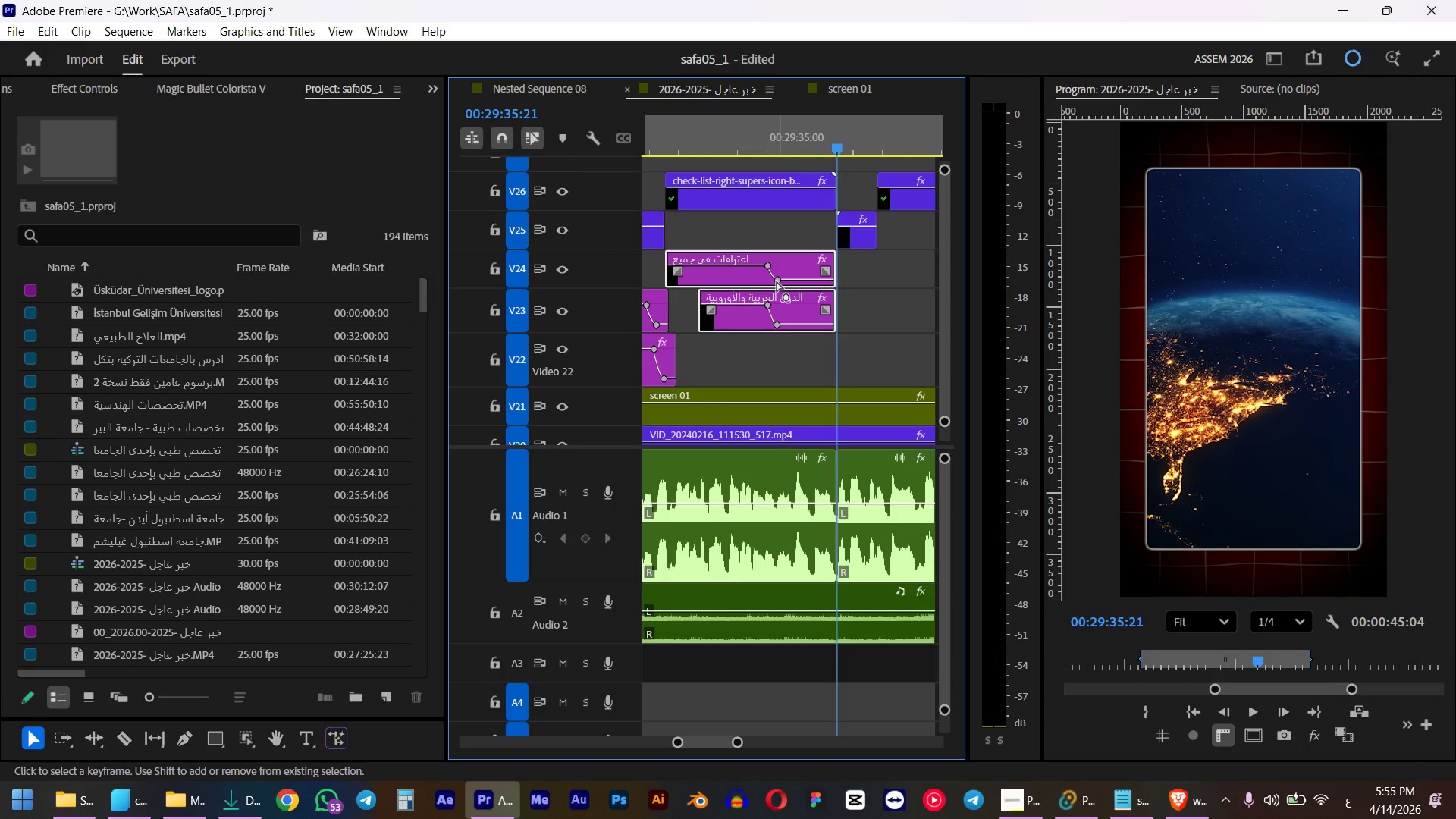 
hold_key(key=ShiftLeft, duration=0.58)
left_click([767, 267])
 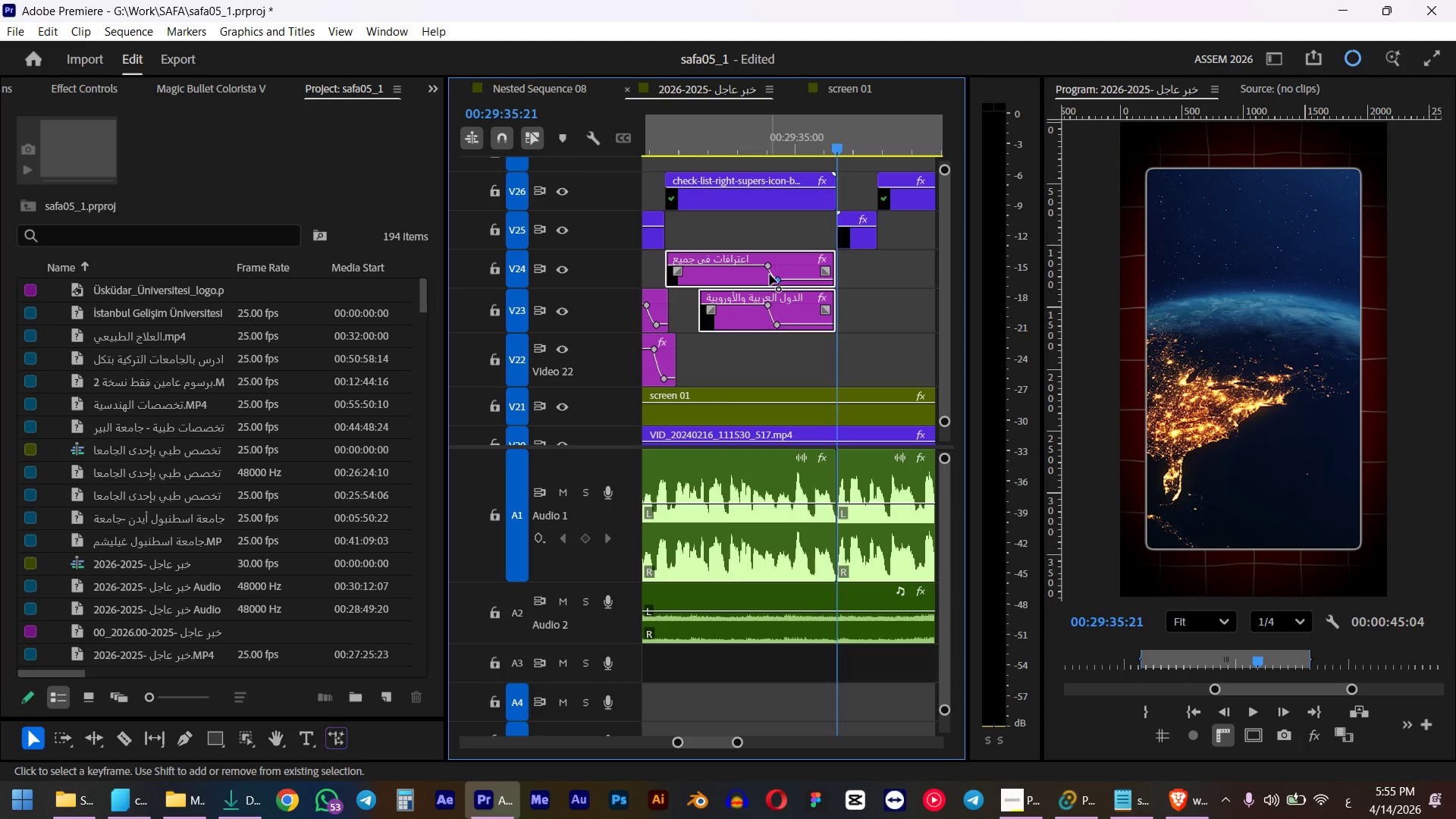 
left_click_drag(start_coordinate=[767, 267], to_coordinate=[819, 269])
 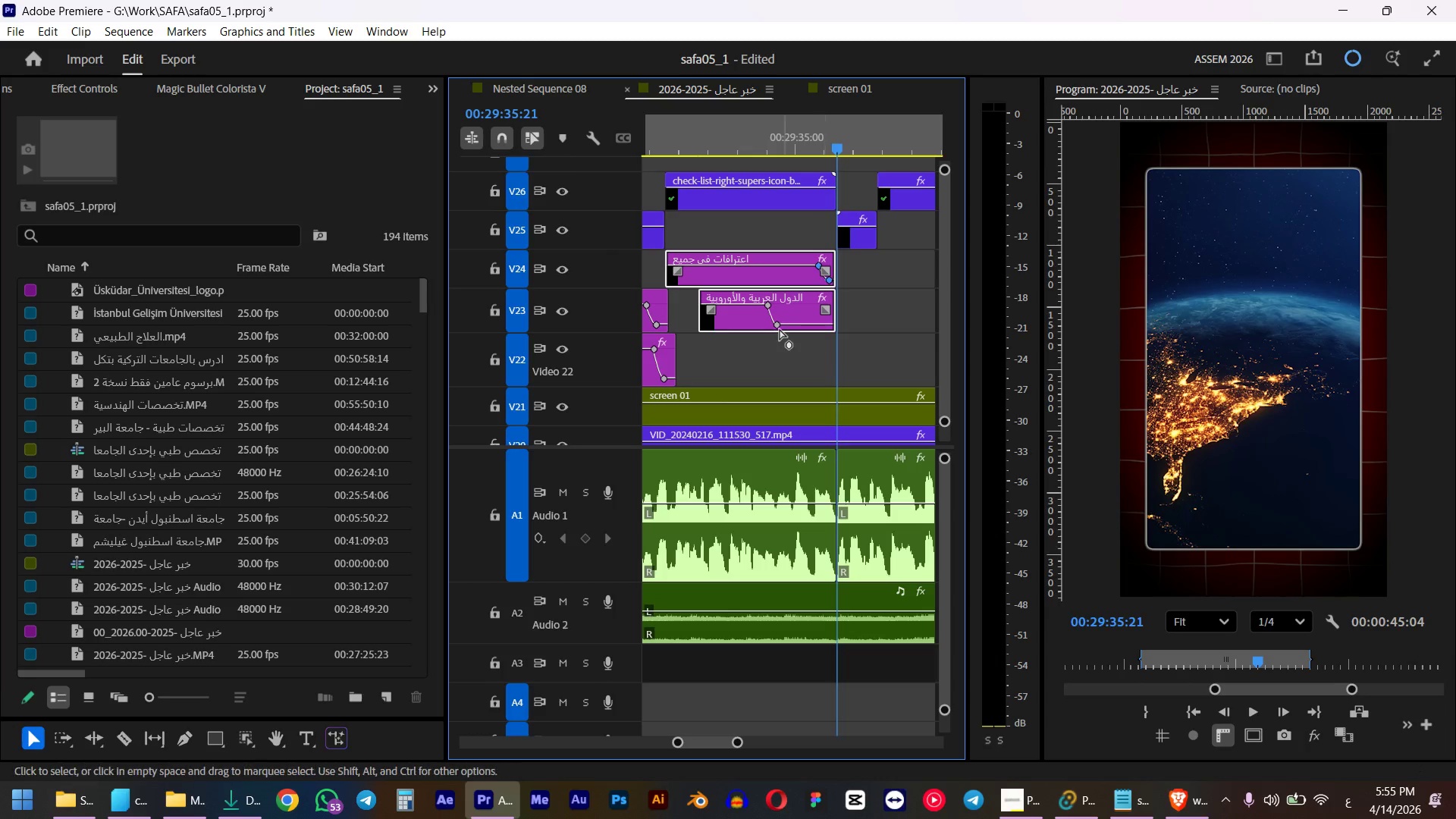 
left_click([777, 326])
 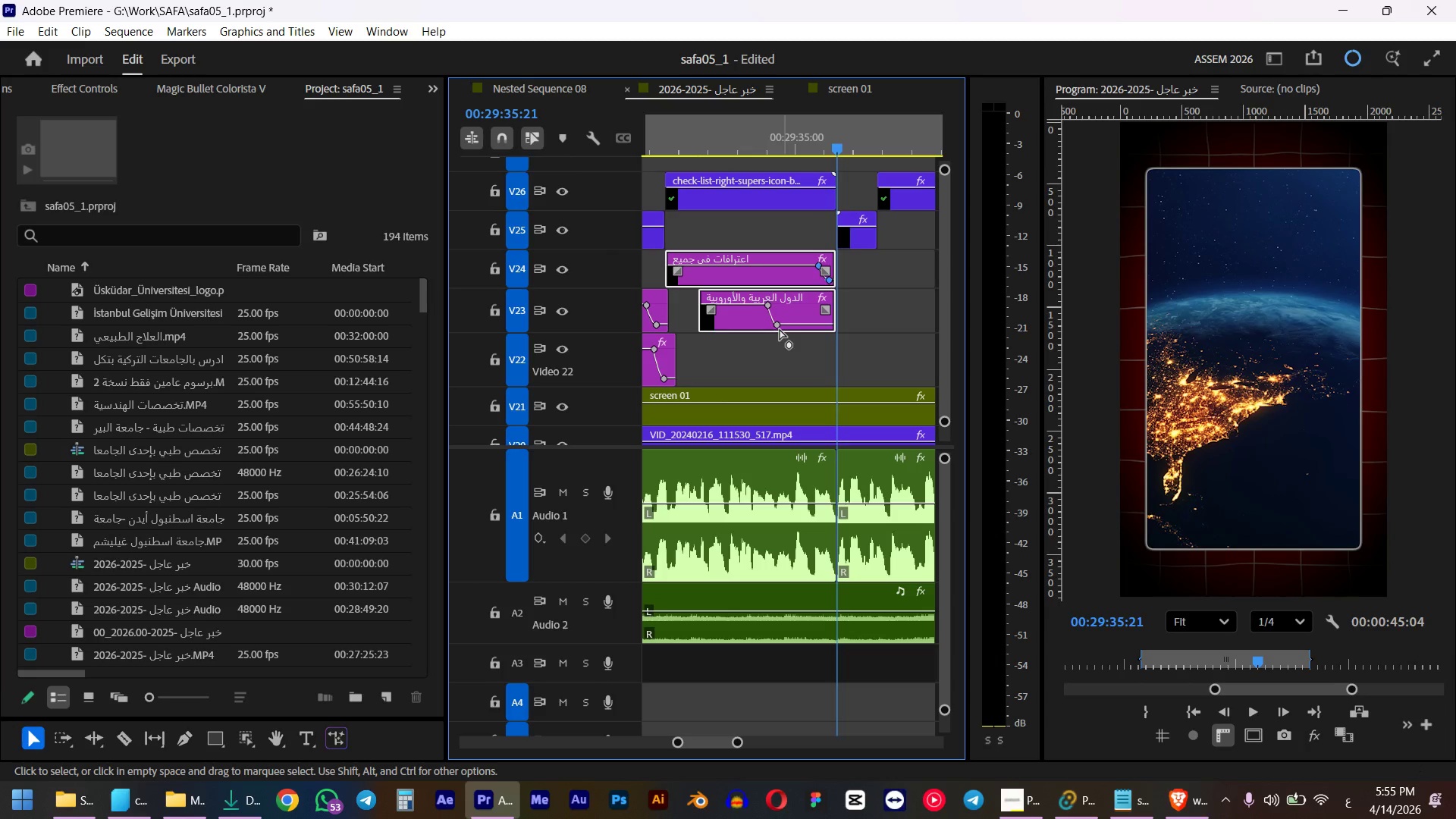 
hold_key(key=ShiftLeft, duration=1.25)
left_click([767, 305])
 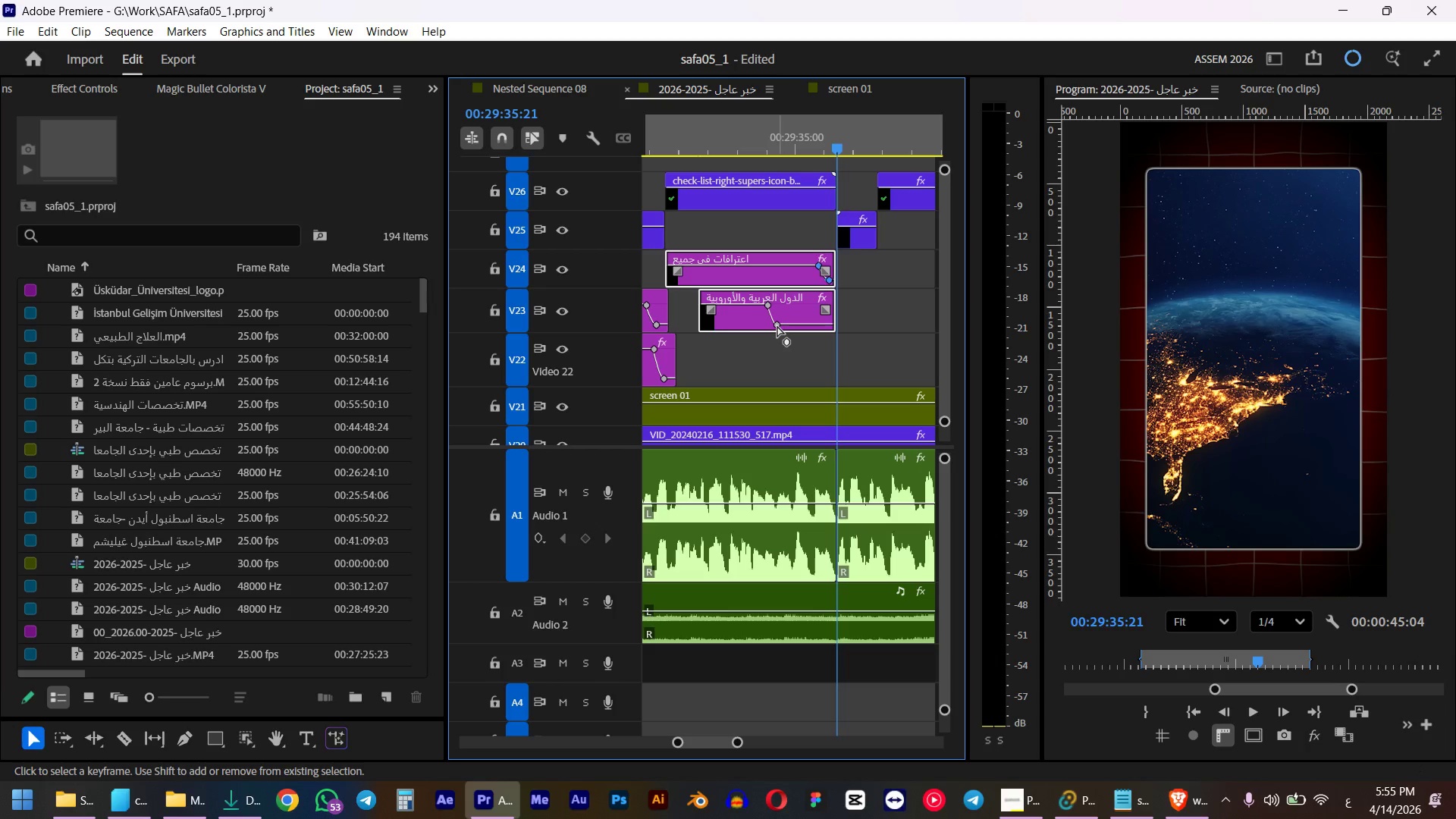 
left_click_drag(start_coordinate=[767, 305], to_coordinate=[820, 305])
 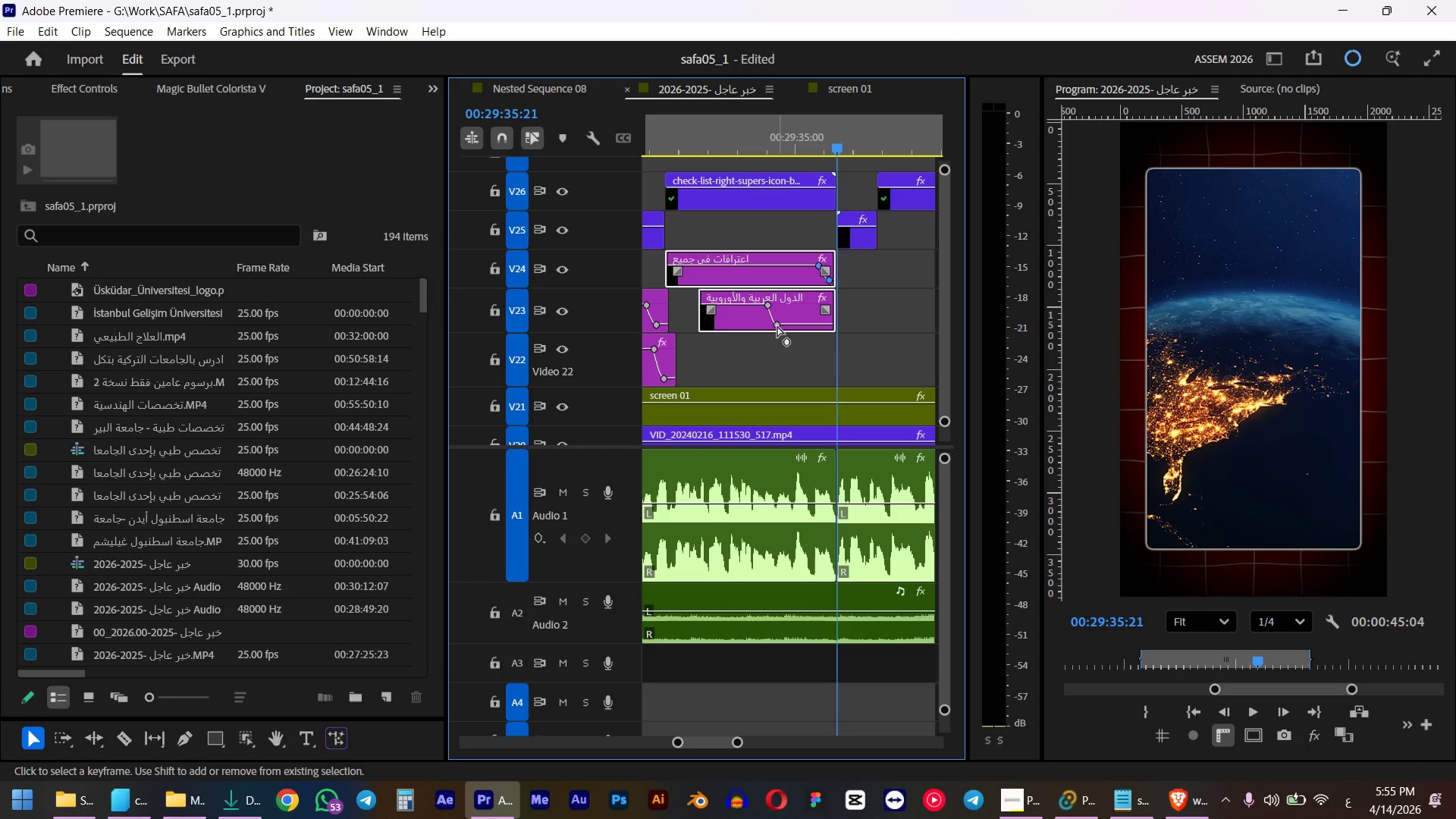 
left_click([807, 134])
 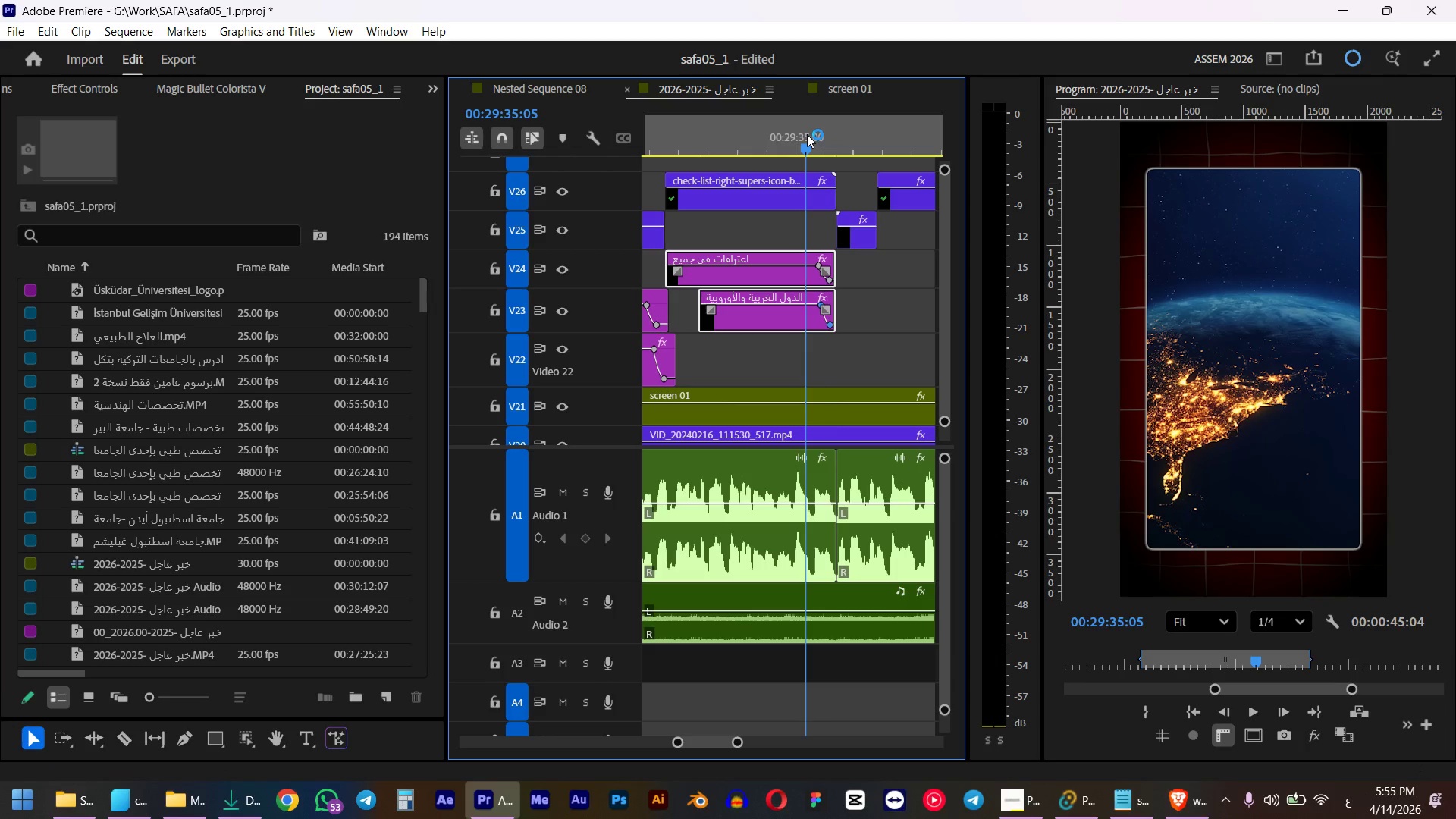 
key(Space)
 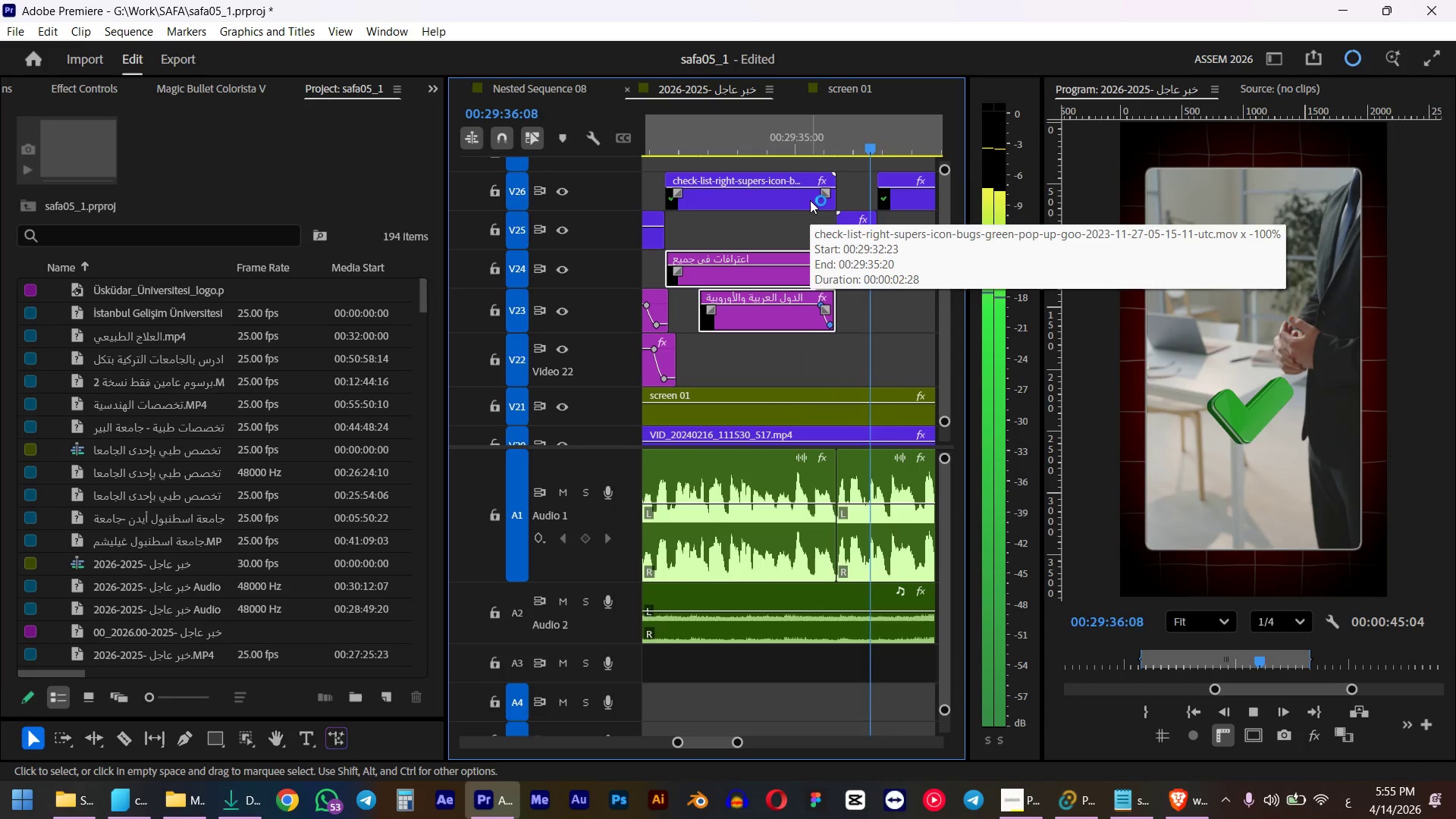 
key(Space)
 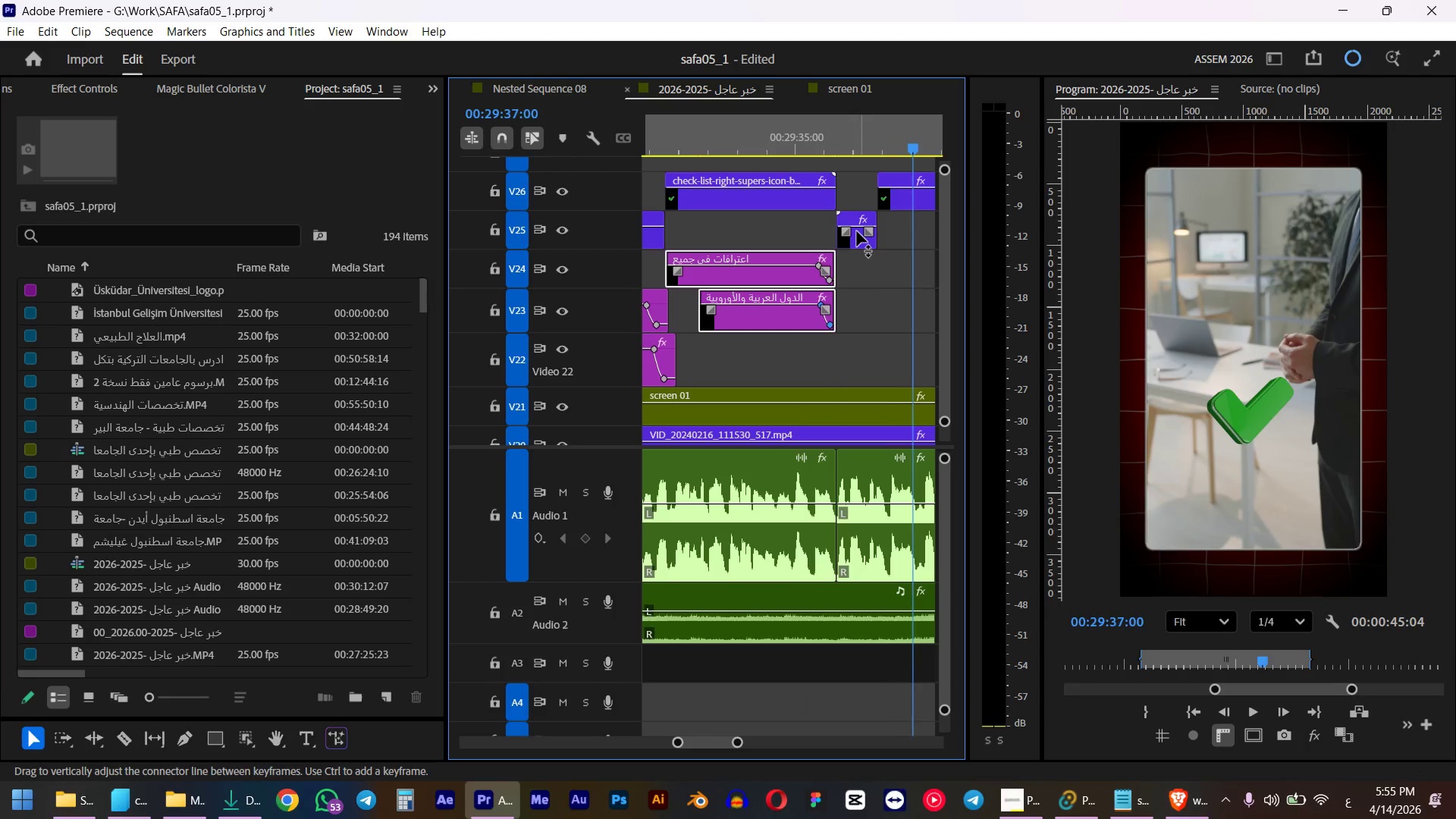 
scroll: coordinate [800, 296], scroll_direction: down, amount: 5.0
 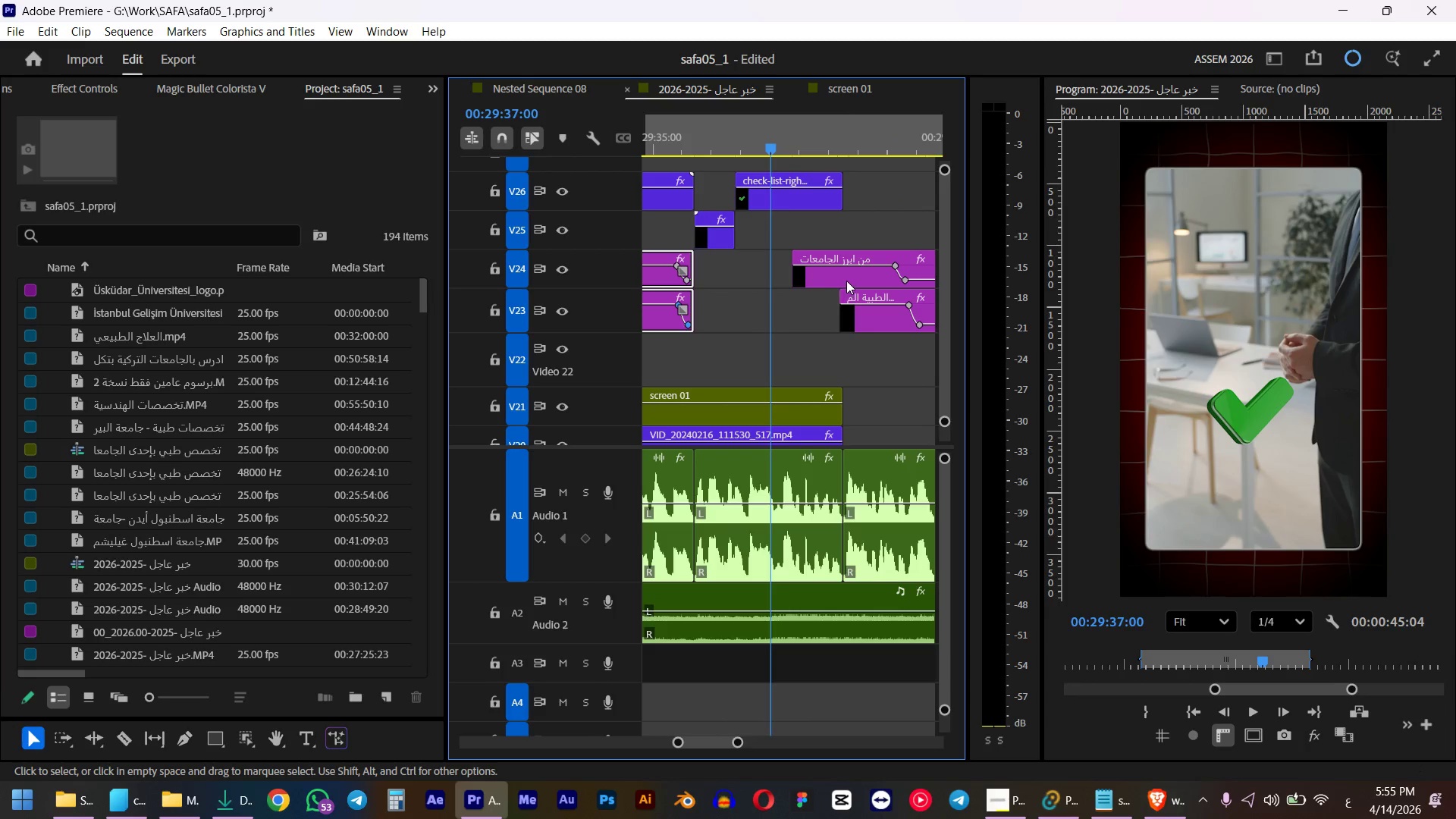 
left_click([846, 281])
 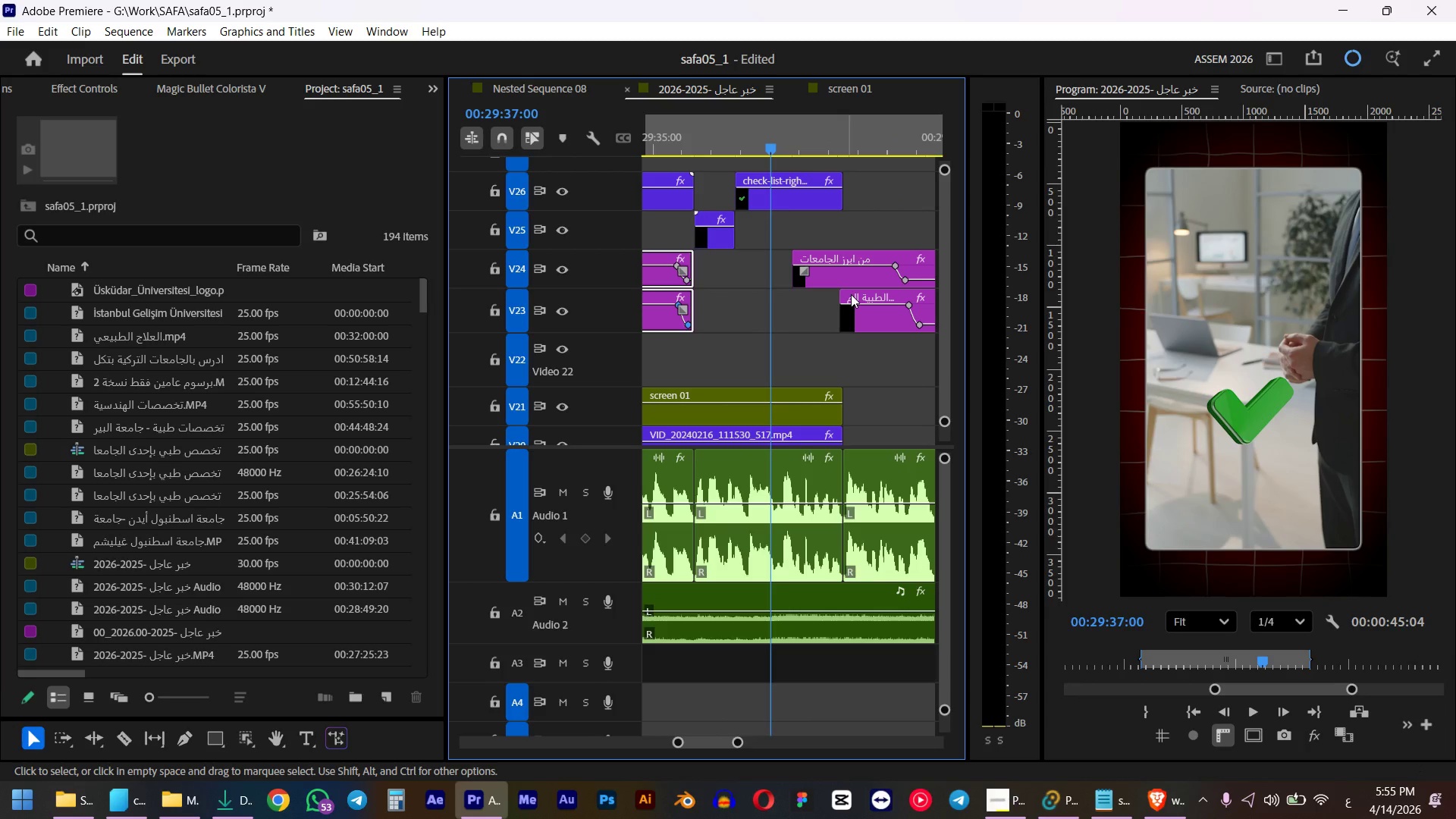 
hold_key(key=ShiftLeft, duration=0.39)
left_click([871, 324])
 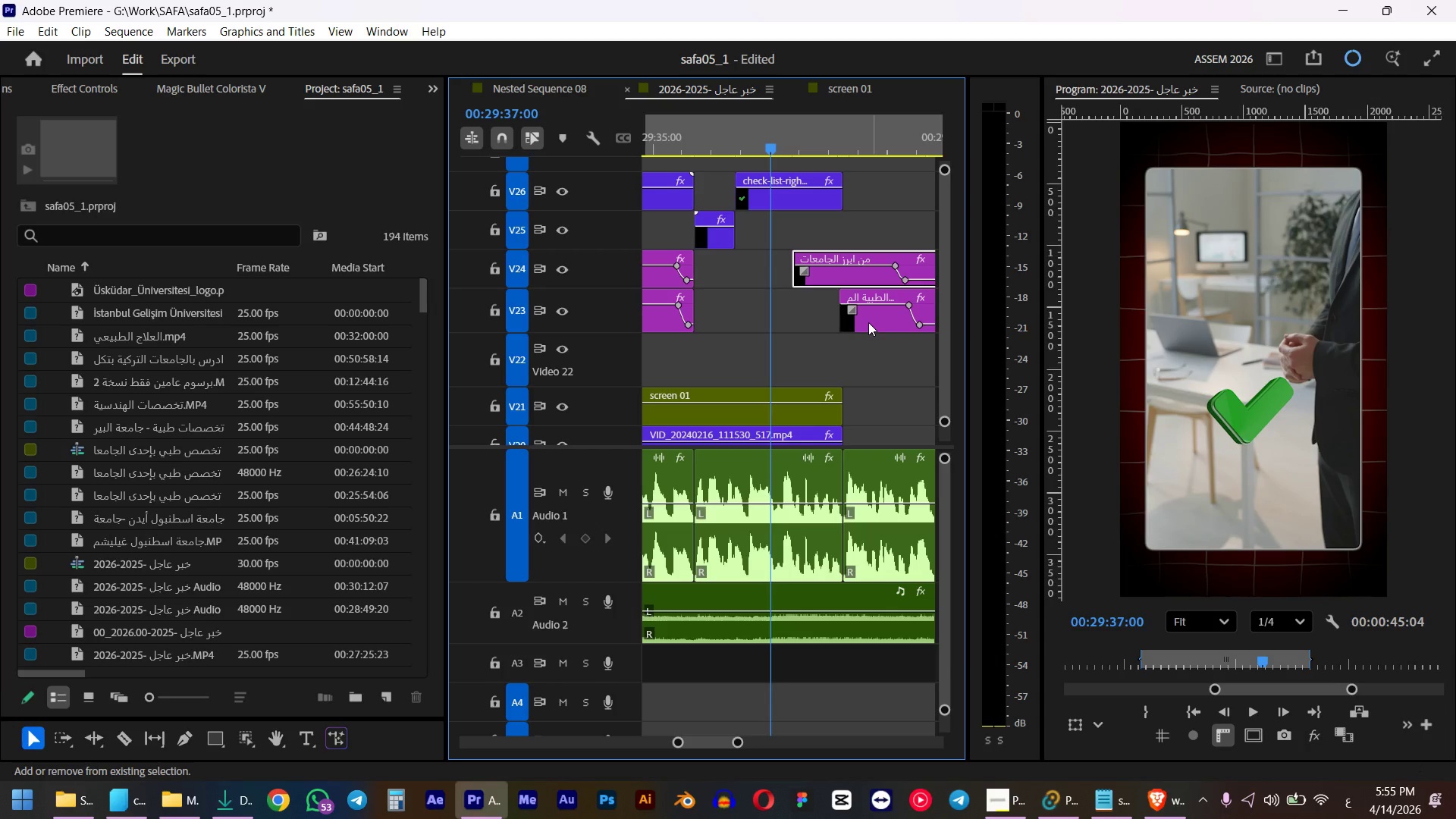 
left_click_drag(start_coordinate=[868, 283], to_coordinate=[772, 281])
 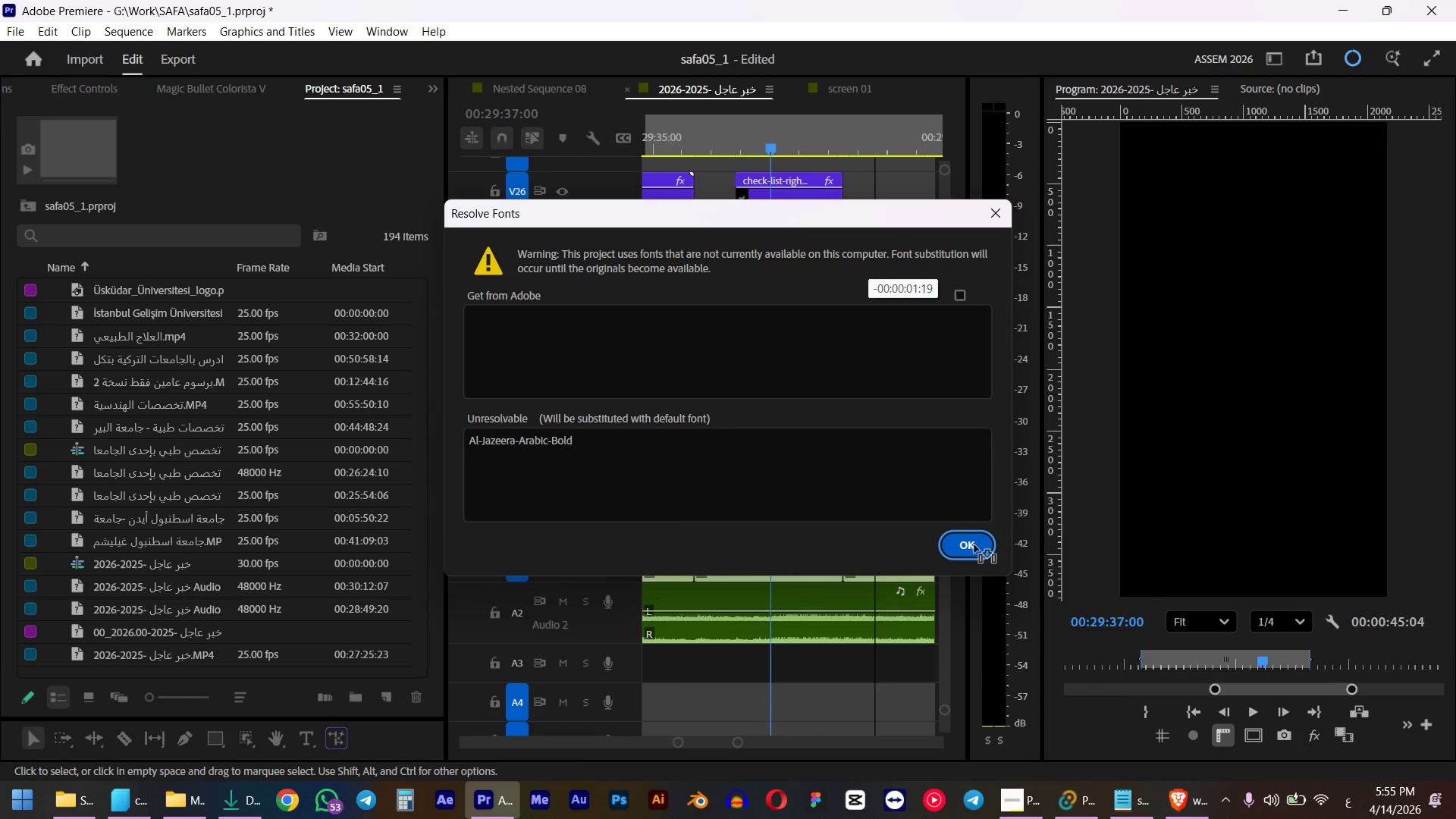 
left_click([974, 545])
 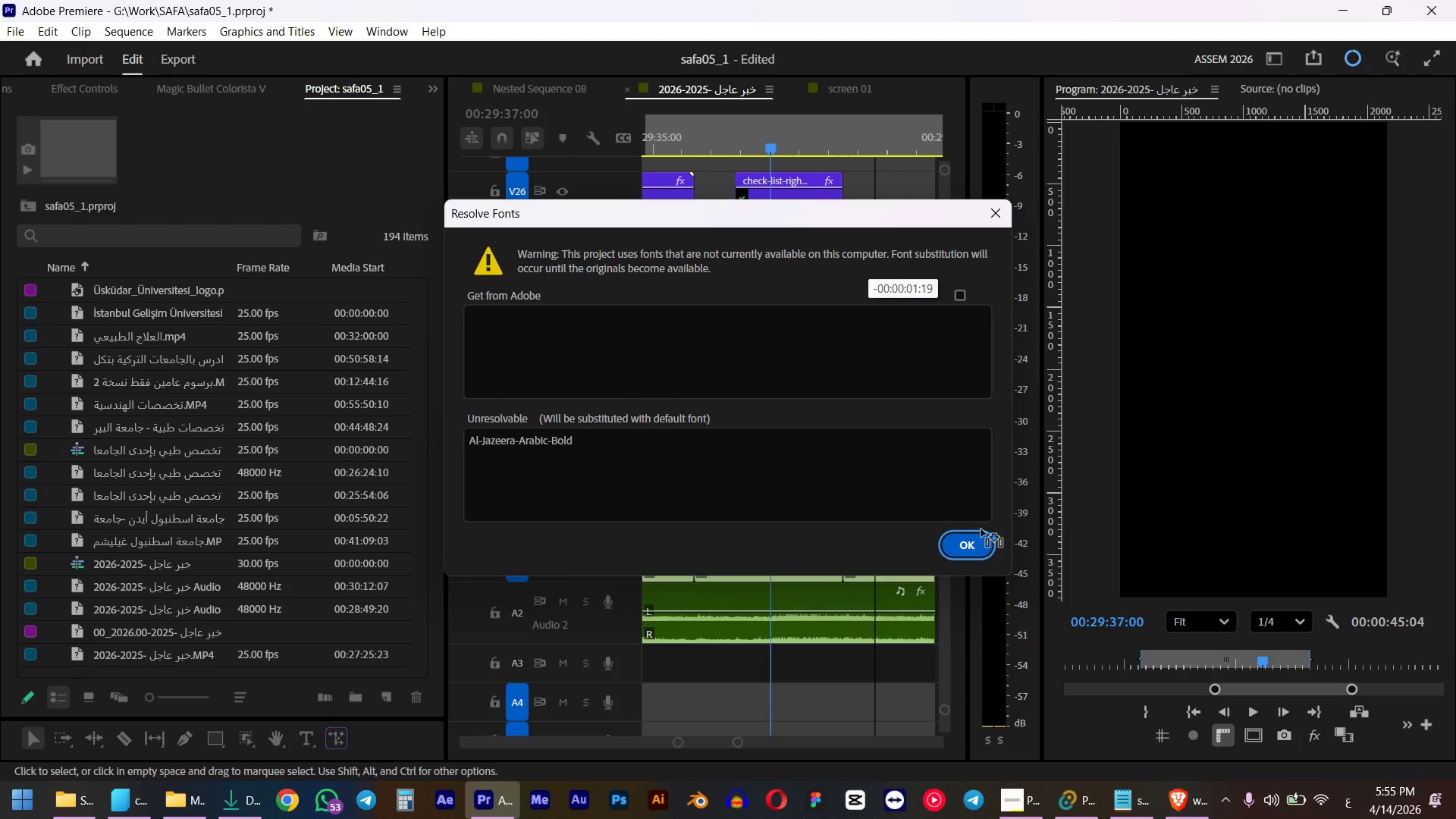 
wait(15.86)
 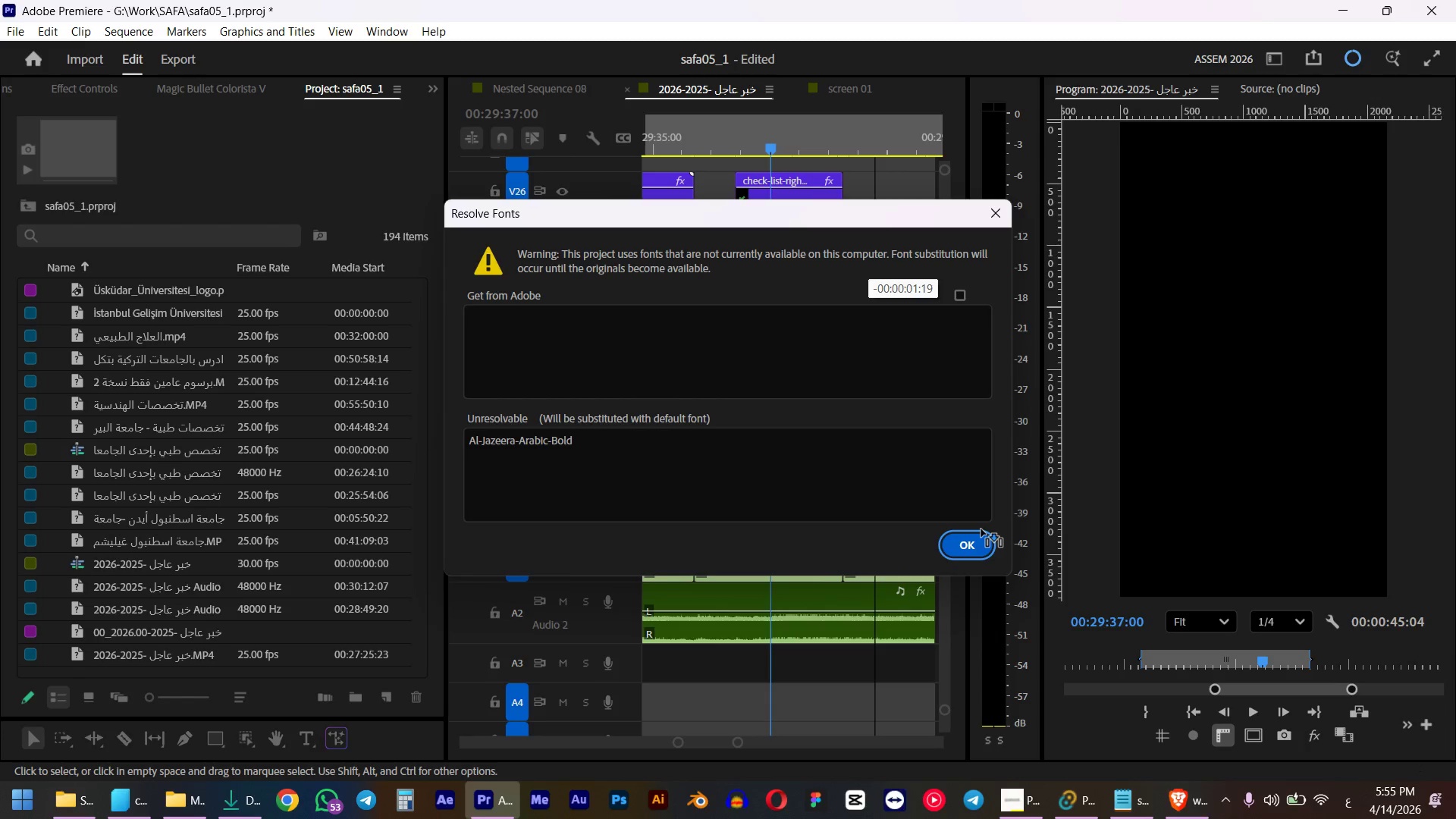 
scroll: coordinate [868, 613], scroll_direction: down, amount: 3.0
 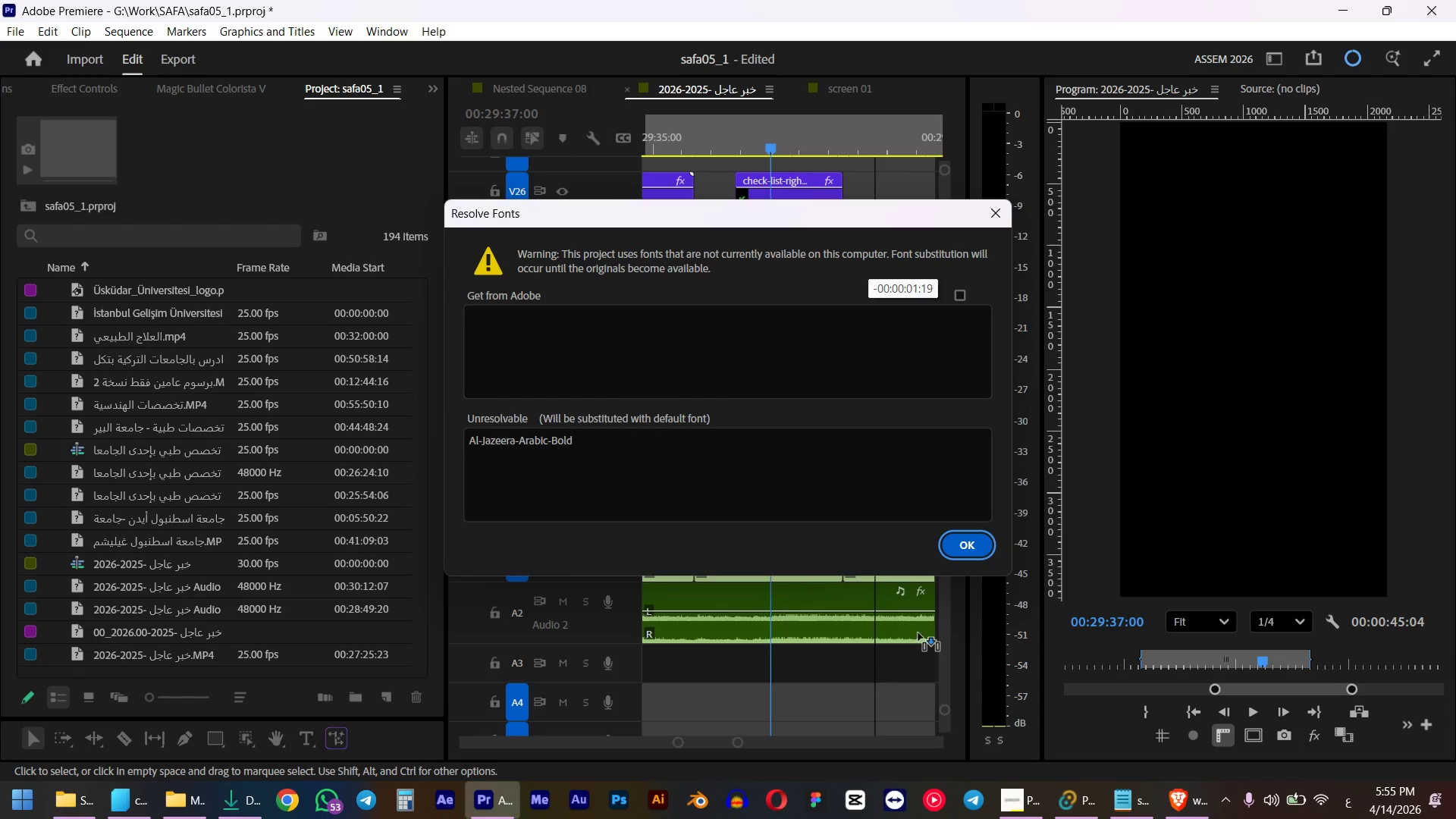 
left_click([489, 792])
 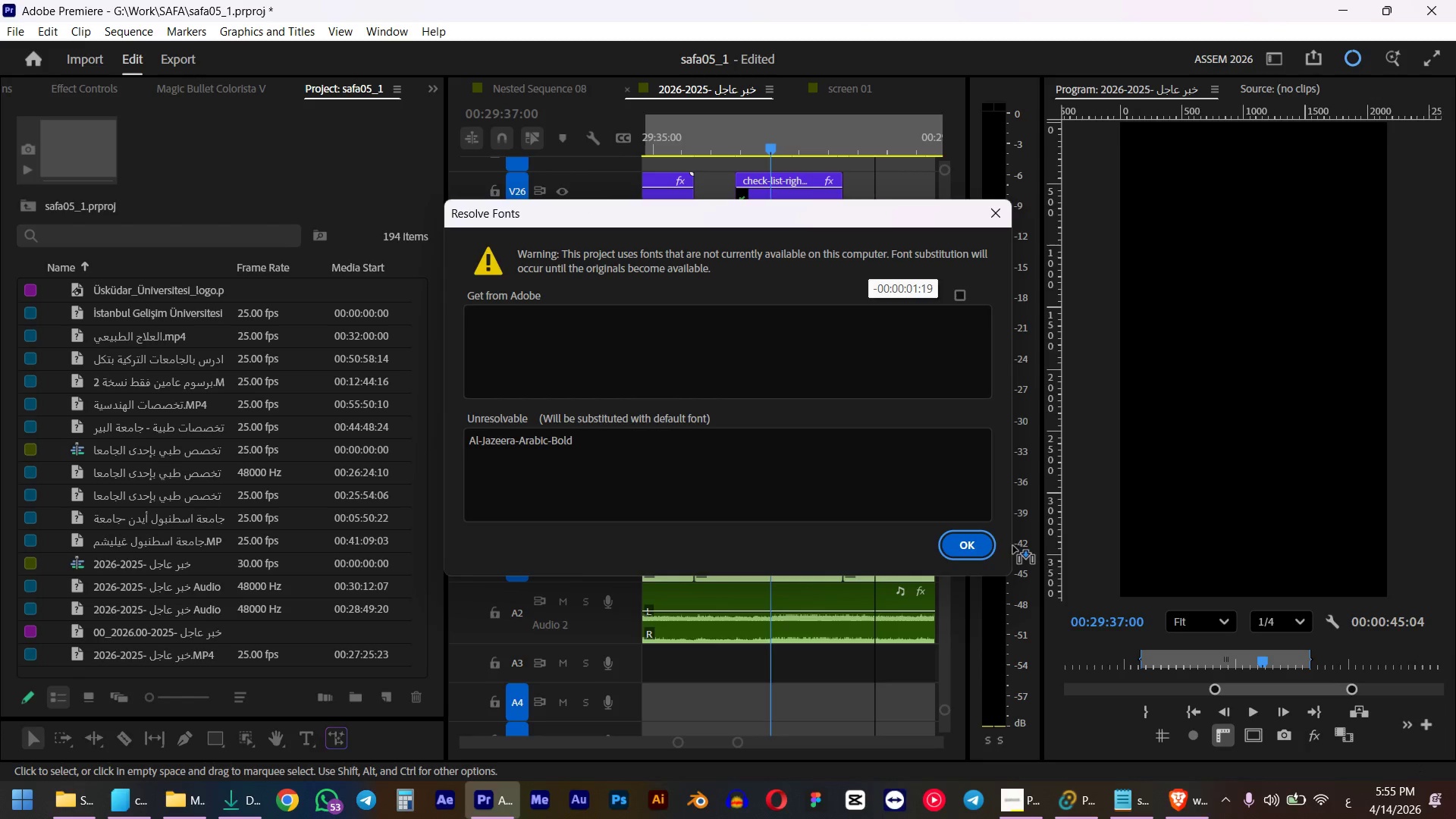 
left_click([968, 548])
 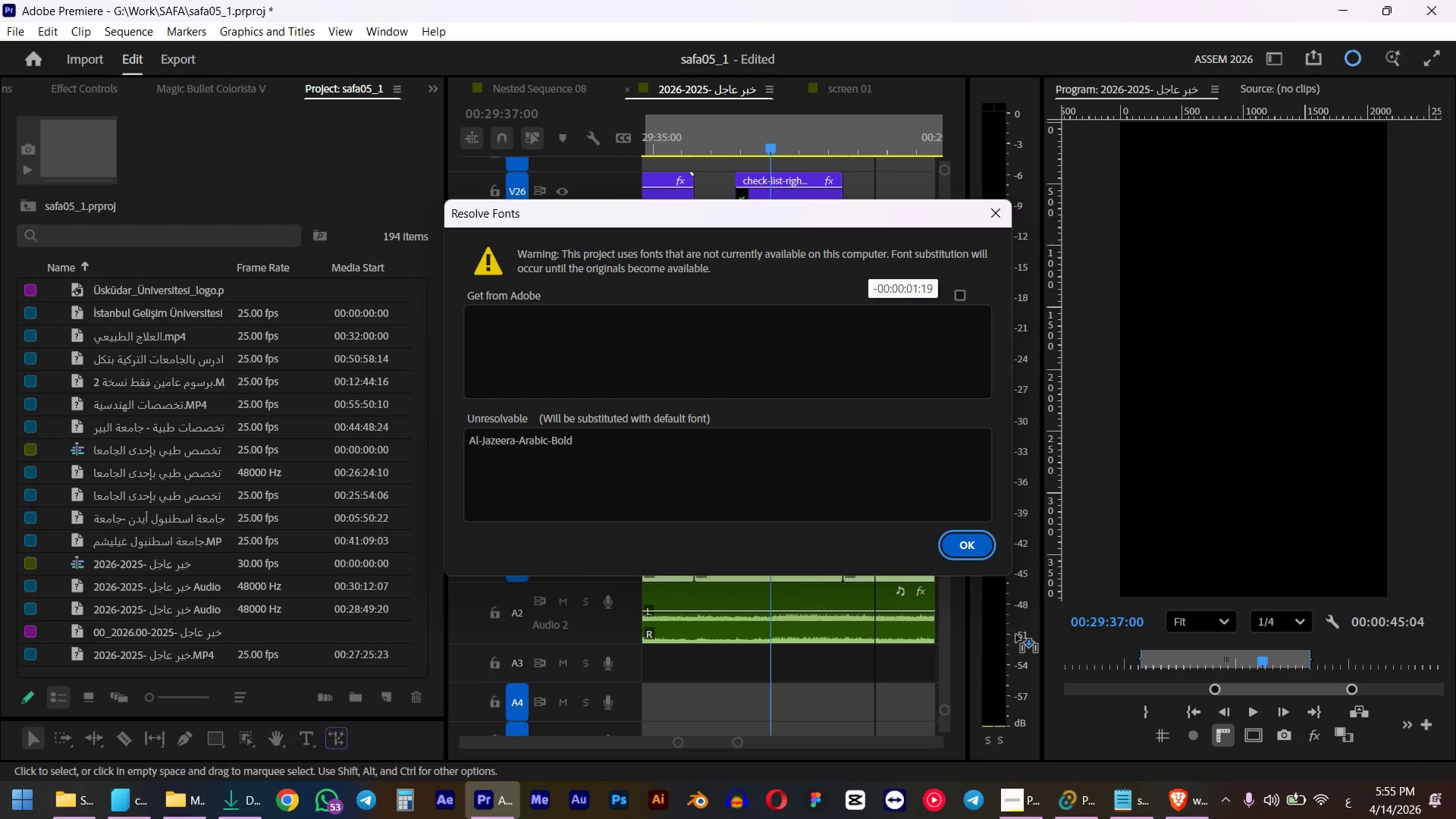 
key(Enter)
 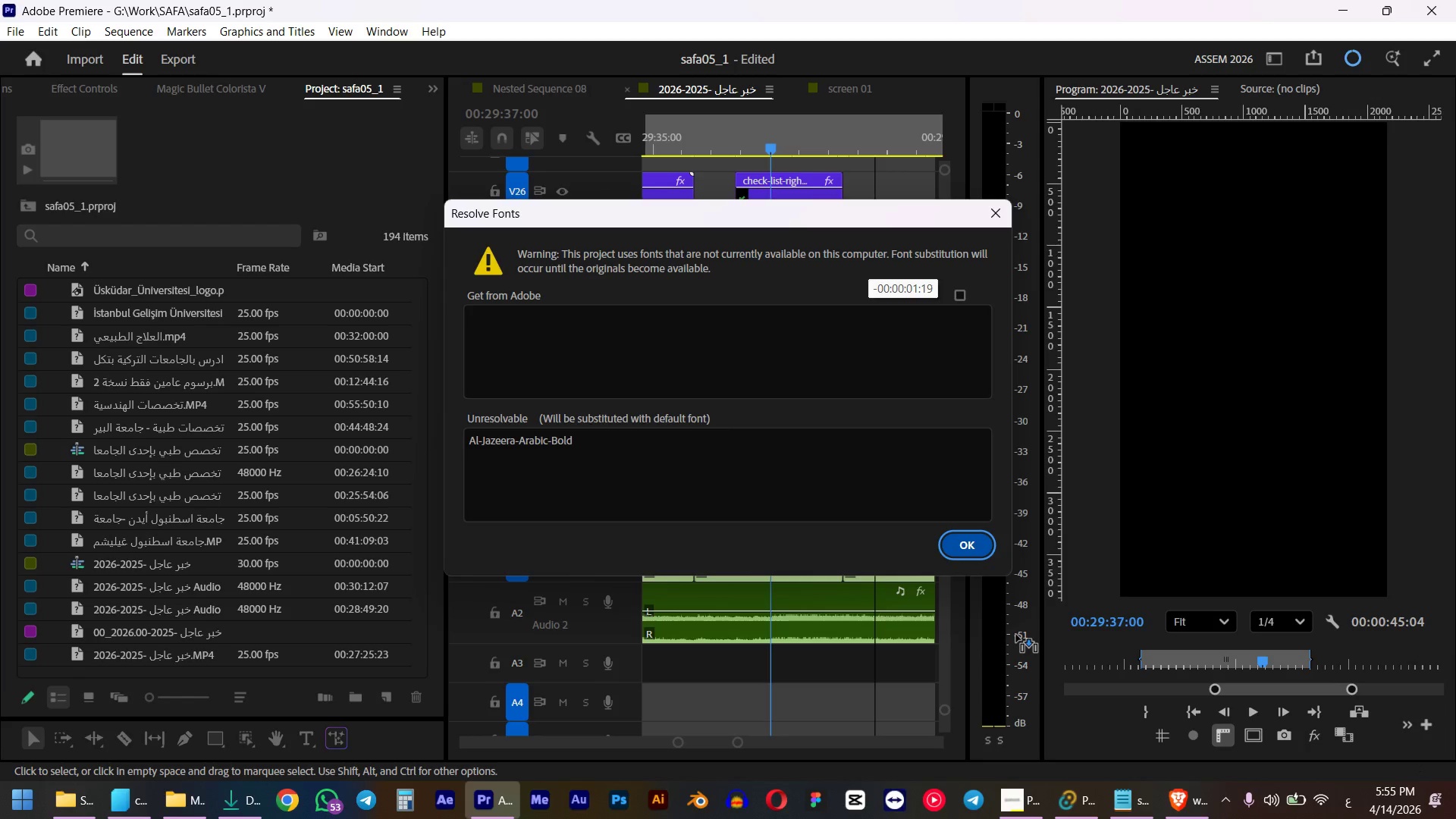 
scroll: coordinate [831, 288], scroll_direction: up, amount: 1.0
 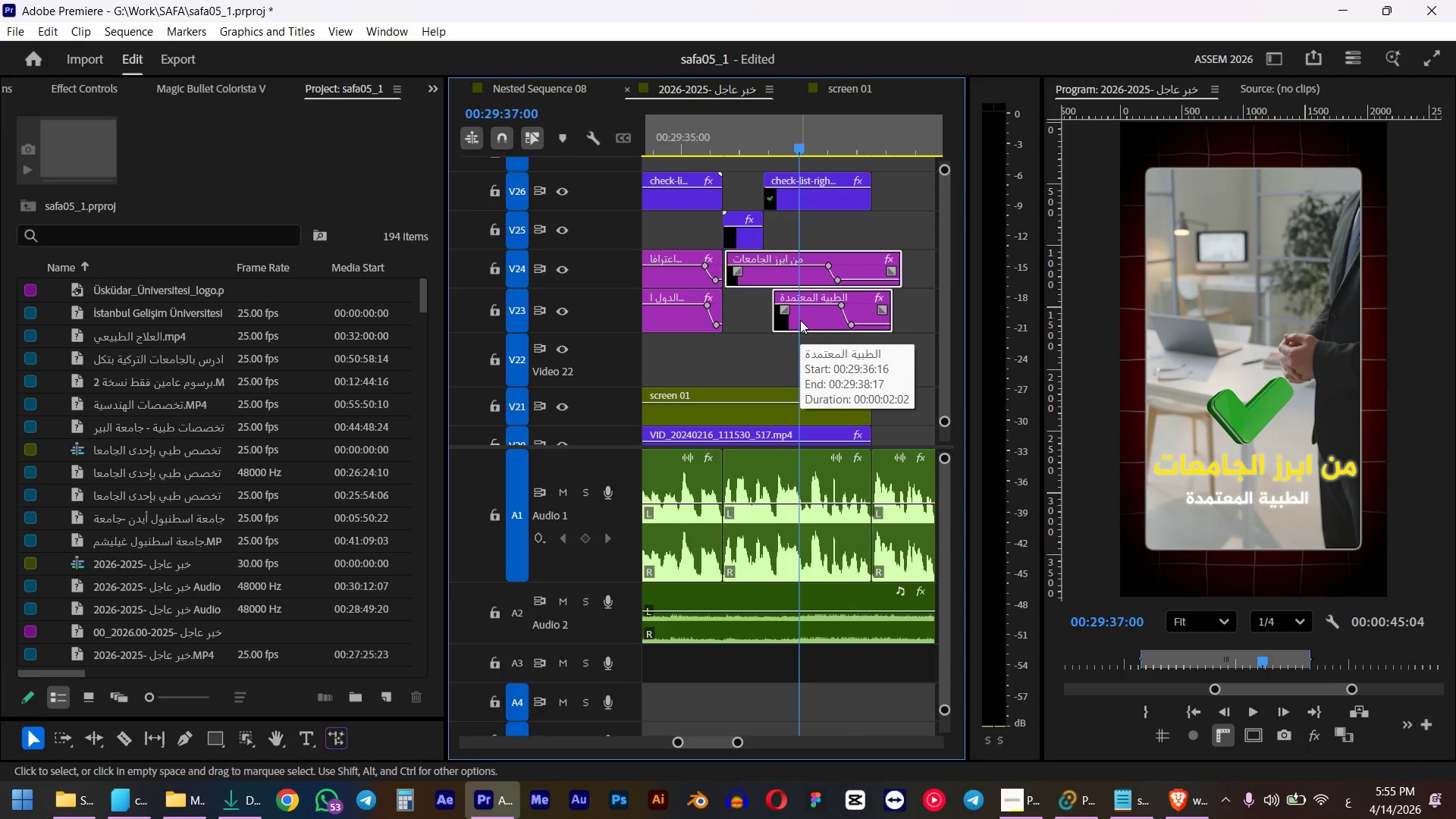 
wait(6.02)
 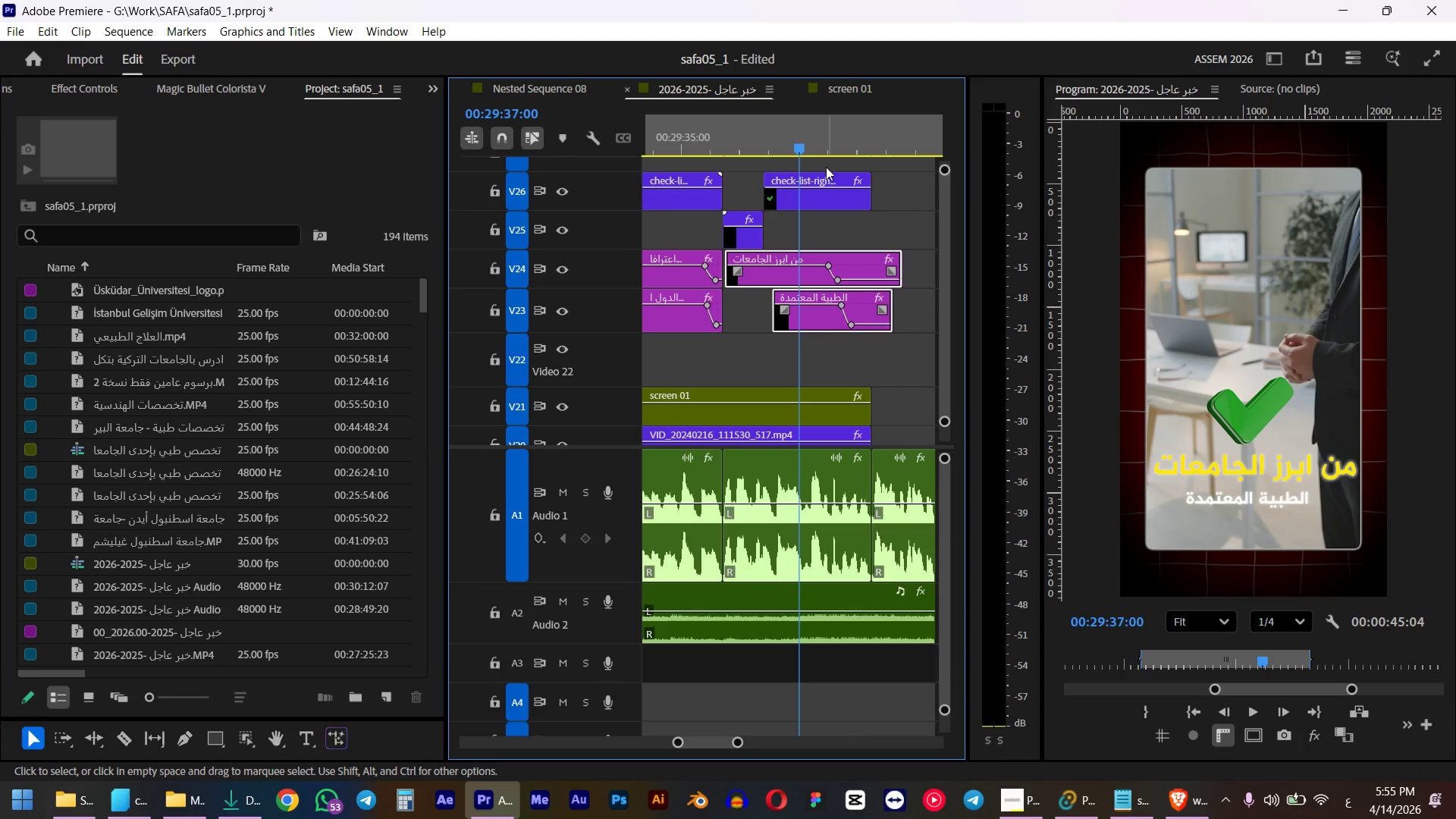 
hold_key(key=AltLeft, duration=0.77)
scroll: coordinate [801, 317], scroll_direction: down, amount: 7.0
 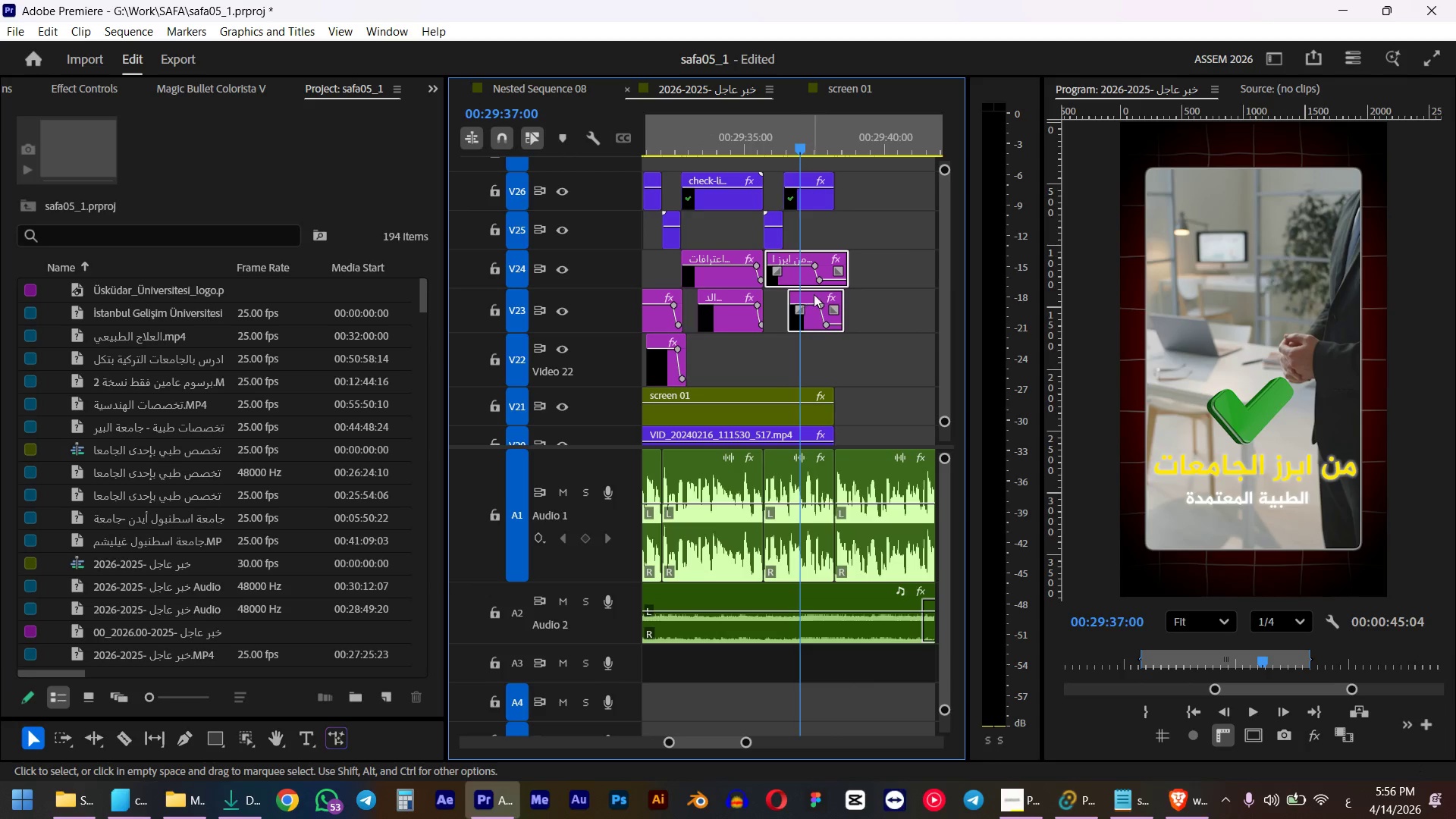 
hold_key(key=AltLeft, duration=0.41)
scroll: coordinate [817, 294], scroll_direction: up, amount: 2.0
 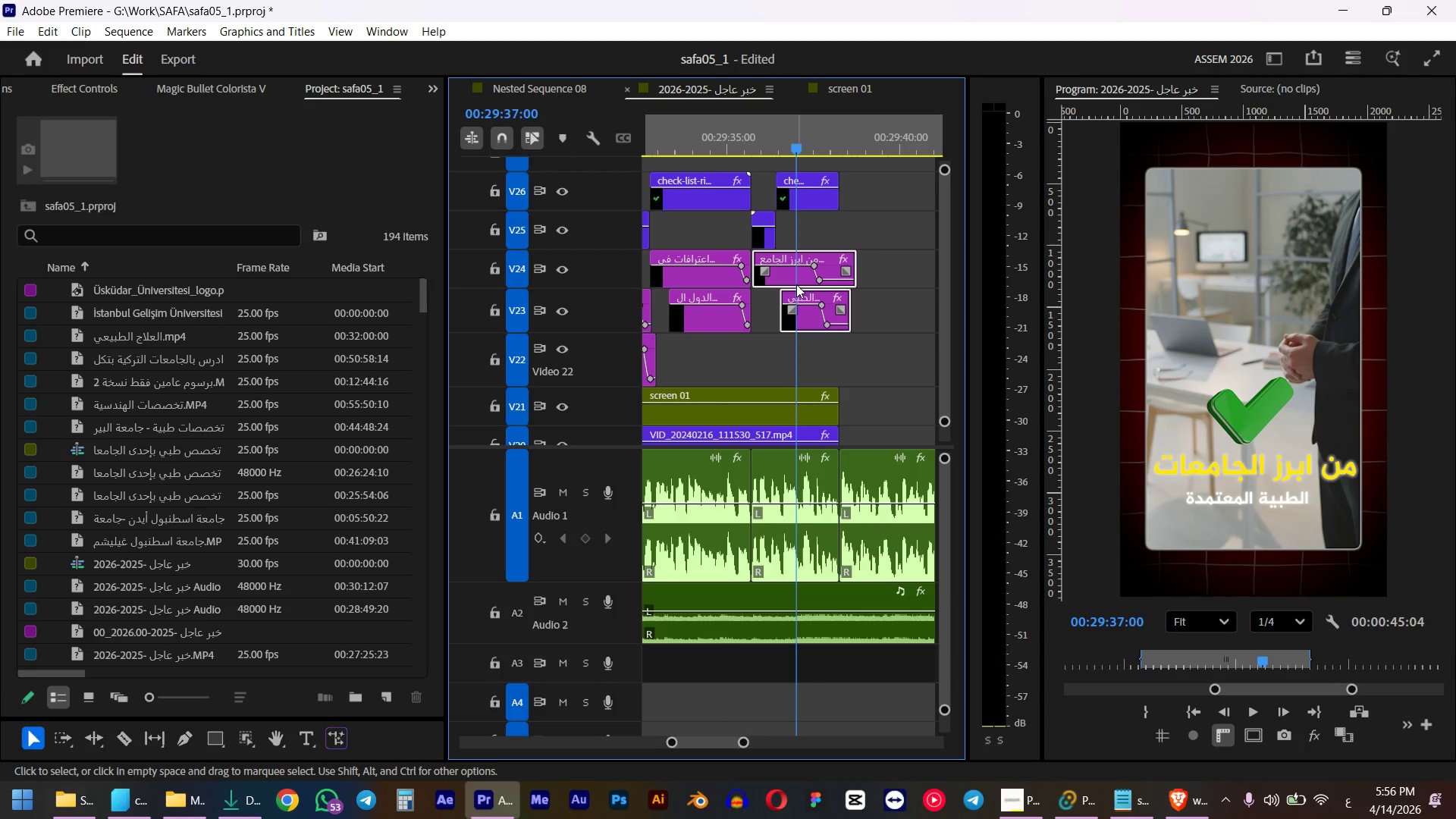 
left_click_drag(start_coordinate=[788, 281], to_coordinate=[891, 271])
 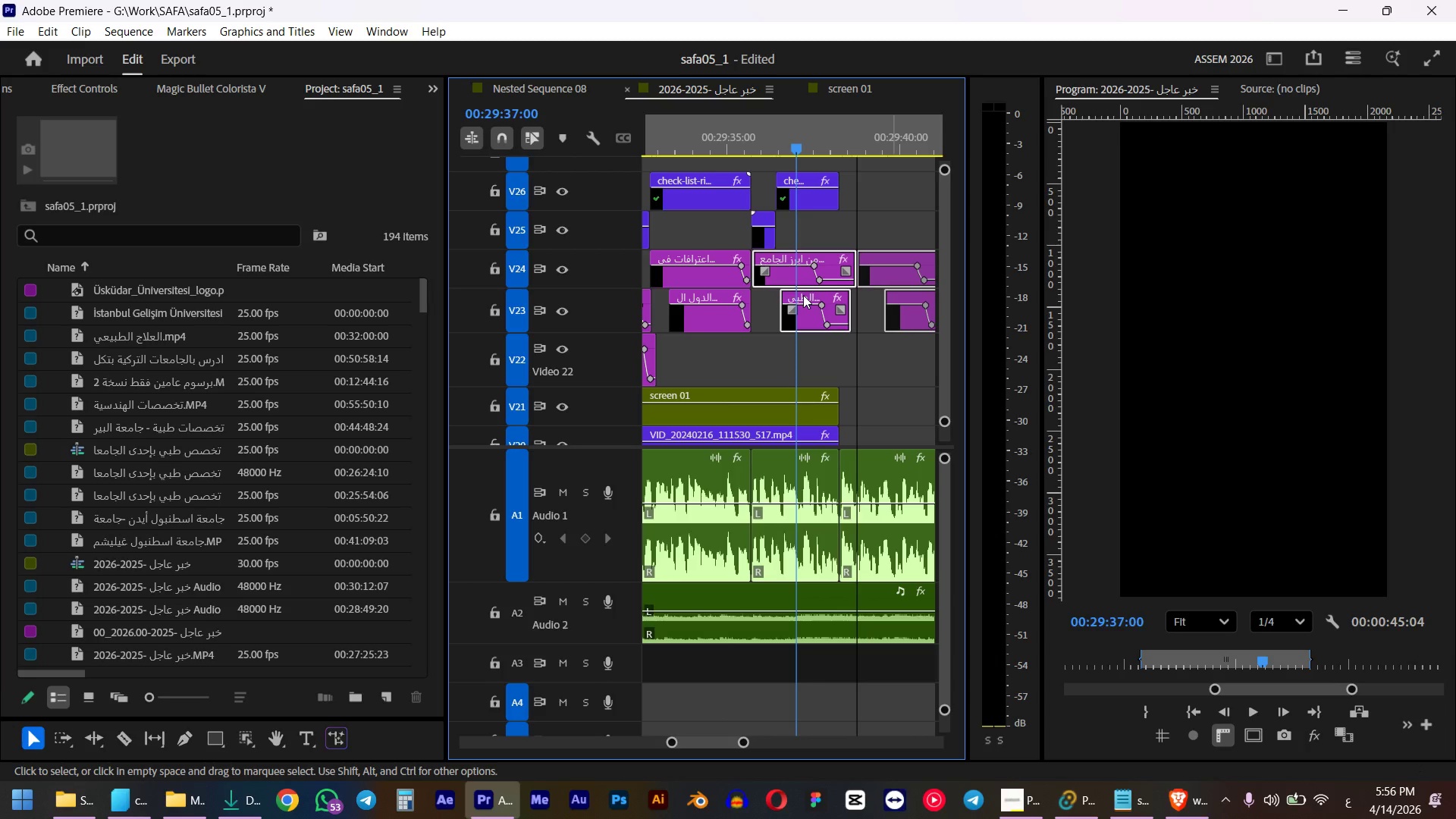 
left_click_drag(start_coordinate=[751, 356], to_coordinate=[685, 271])
 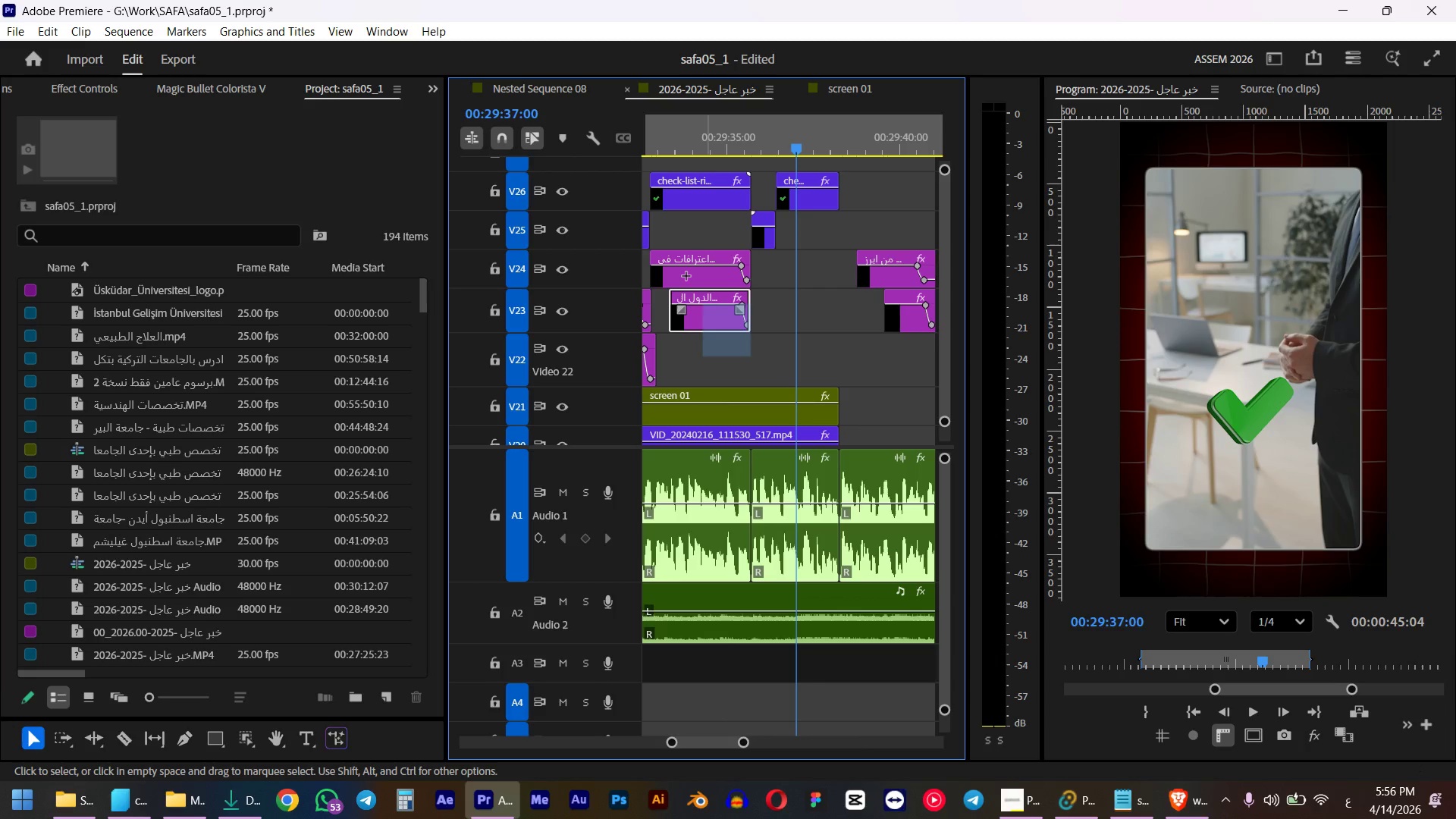 
hold_key(key=AltLeft, duration=4.22)
left_click_drag(start_coordinate=[682, 284], to_coordinate=[783, 277])
 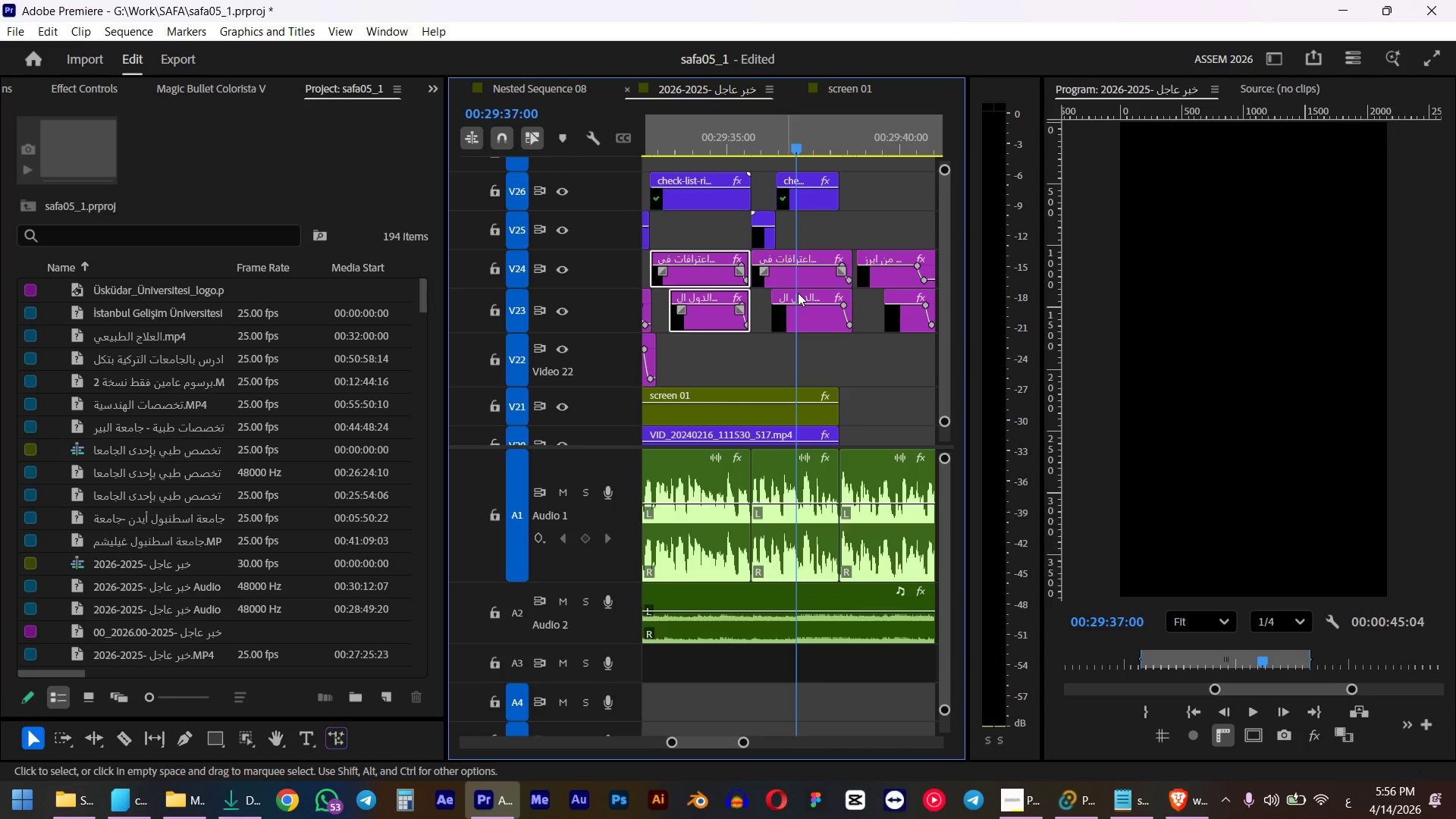 
hold_key(key=AltLeft, duration=0.83)
scroll: coordinate [808, 301], scroll_direction: up, amount: 5.0
 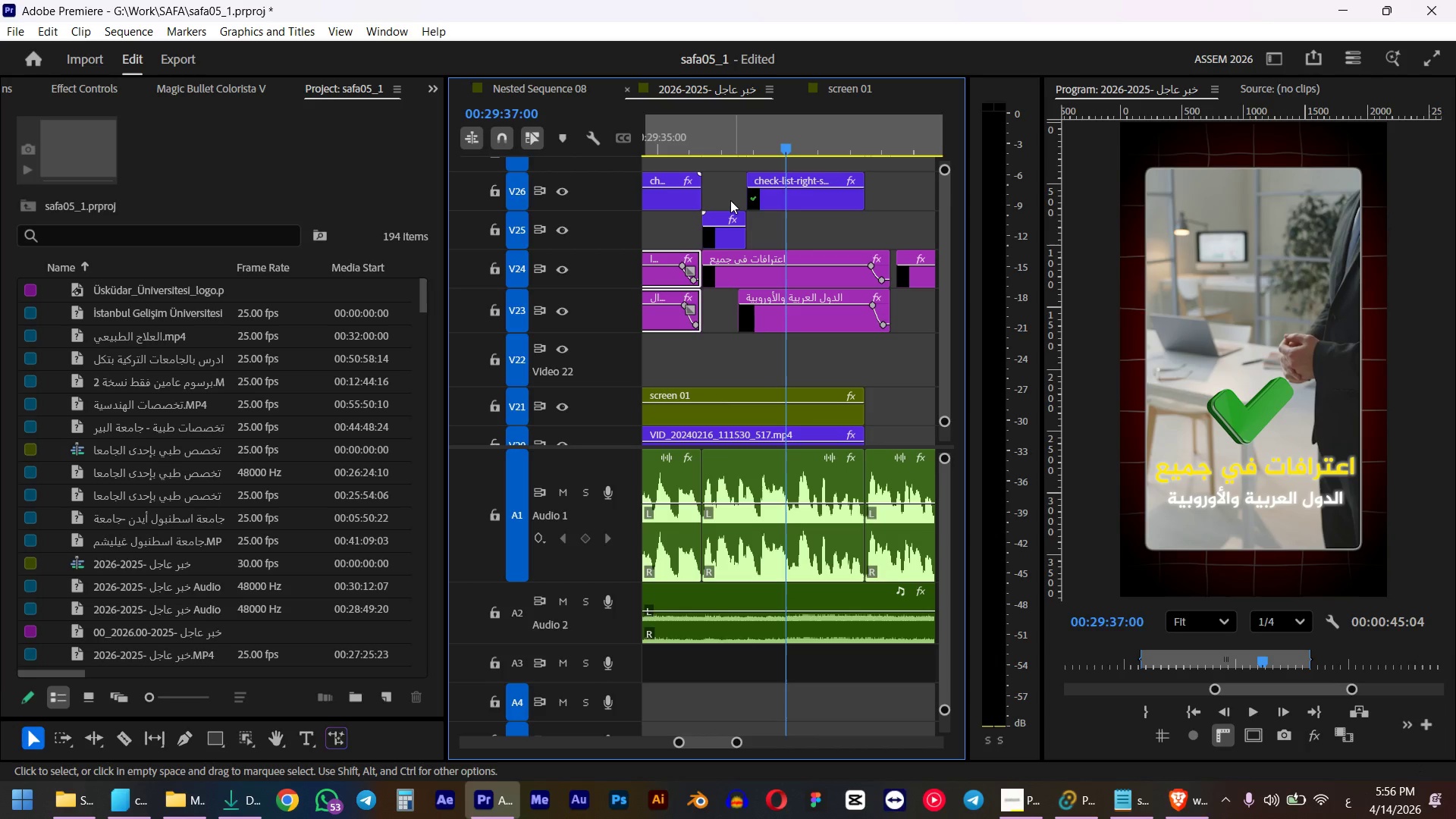 
left_click([701, 151])
 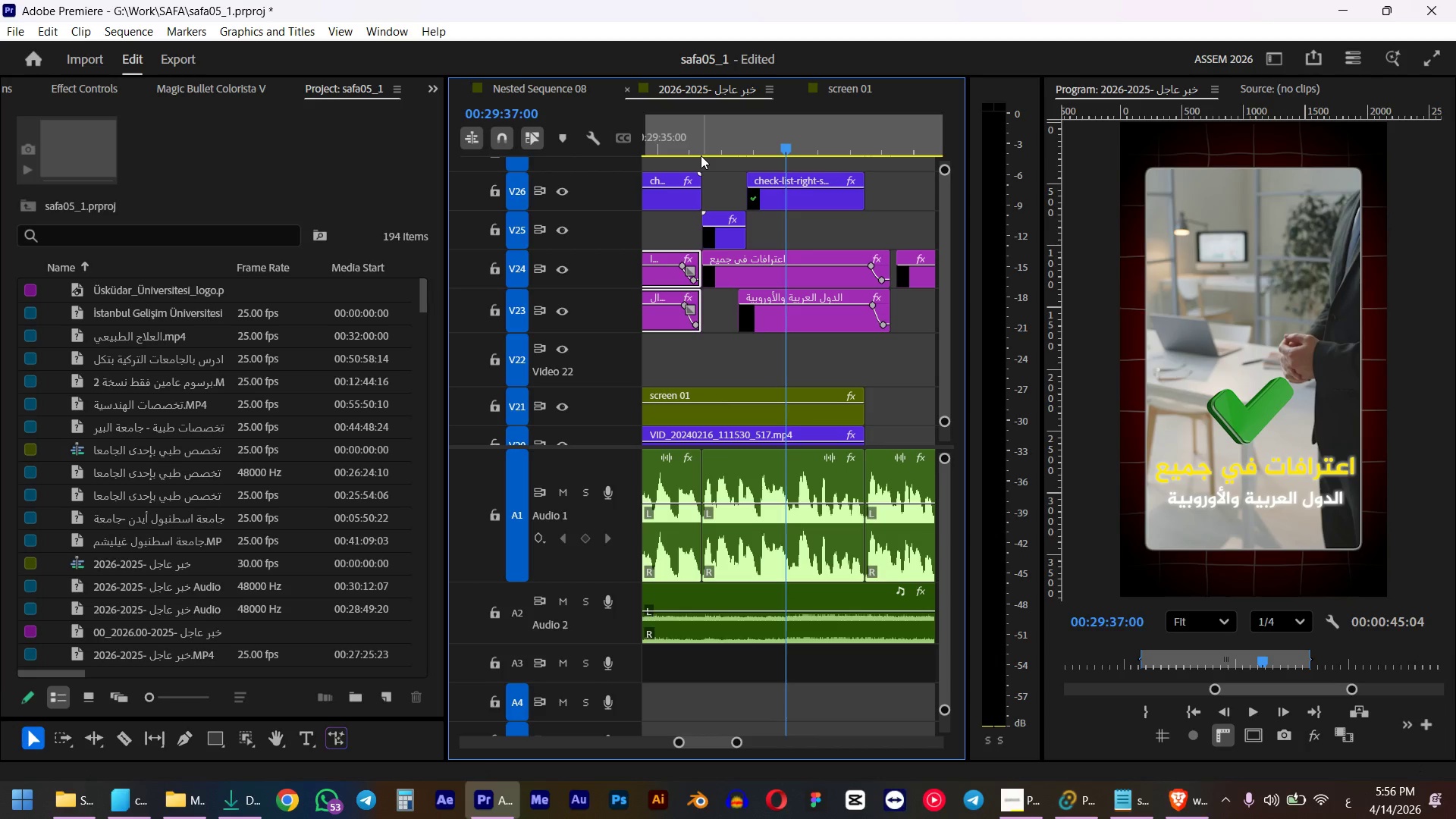 
key(Space)
 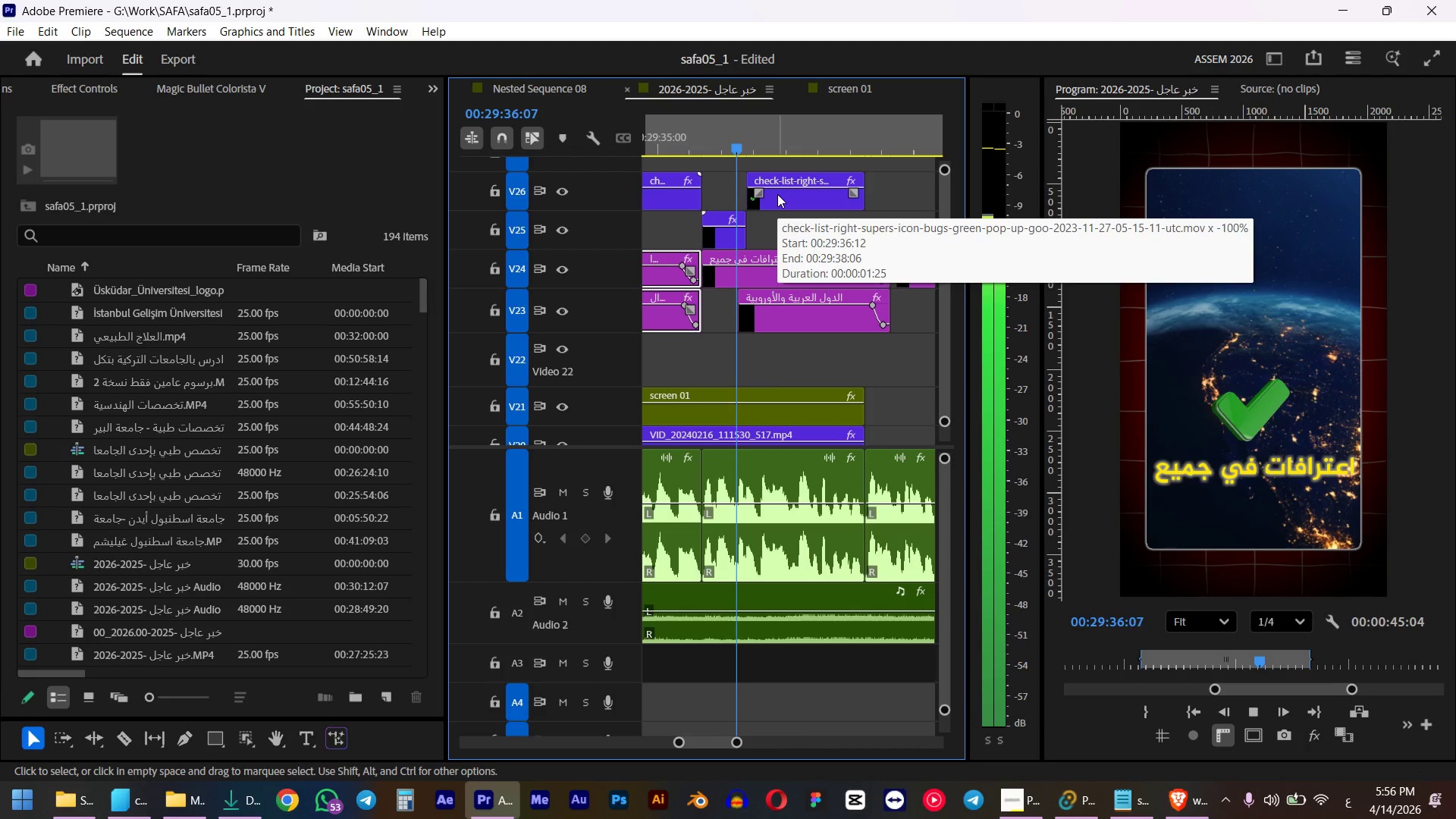 
key(Space)
 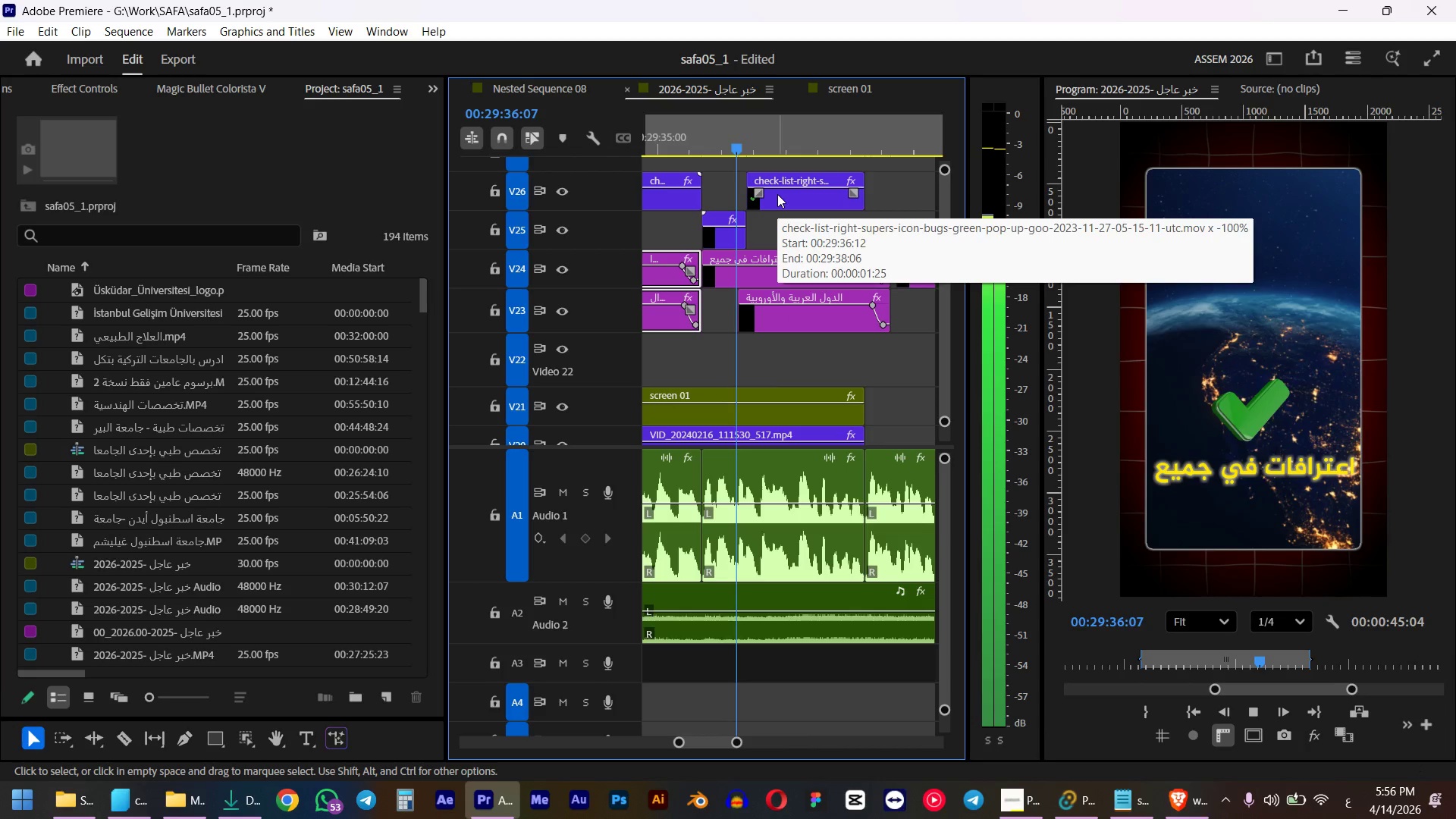 
left_click([690, 152])
 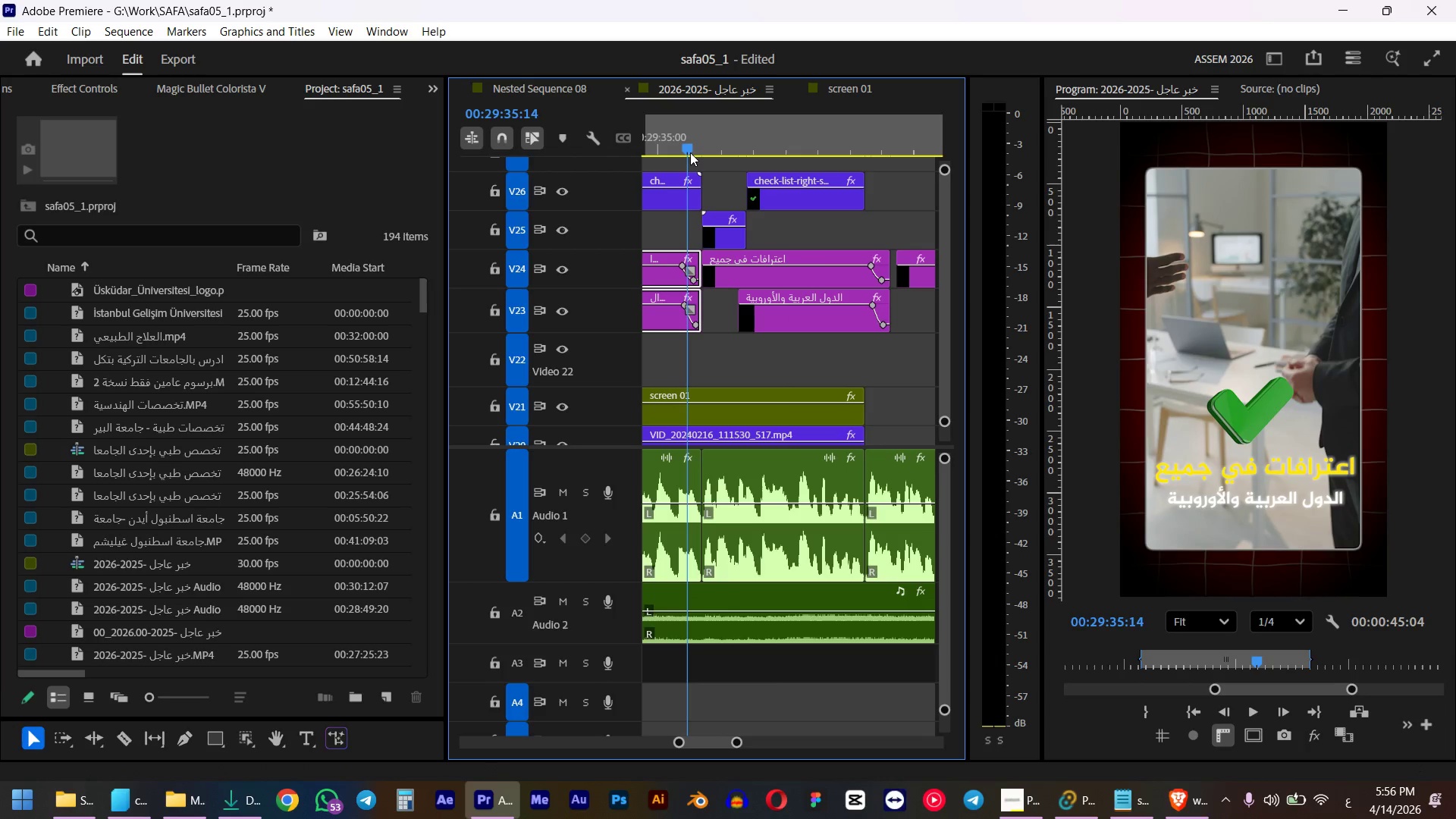 
key(Space)
 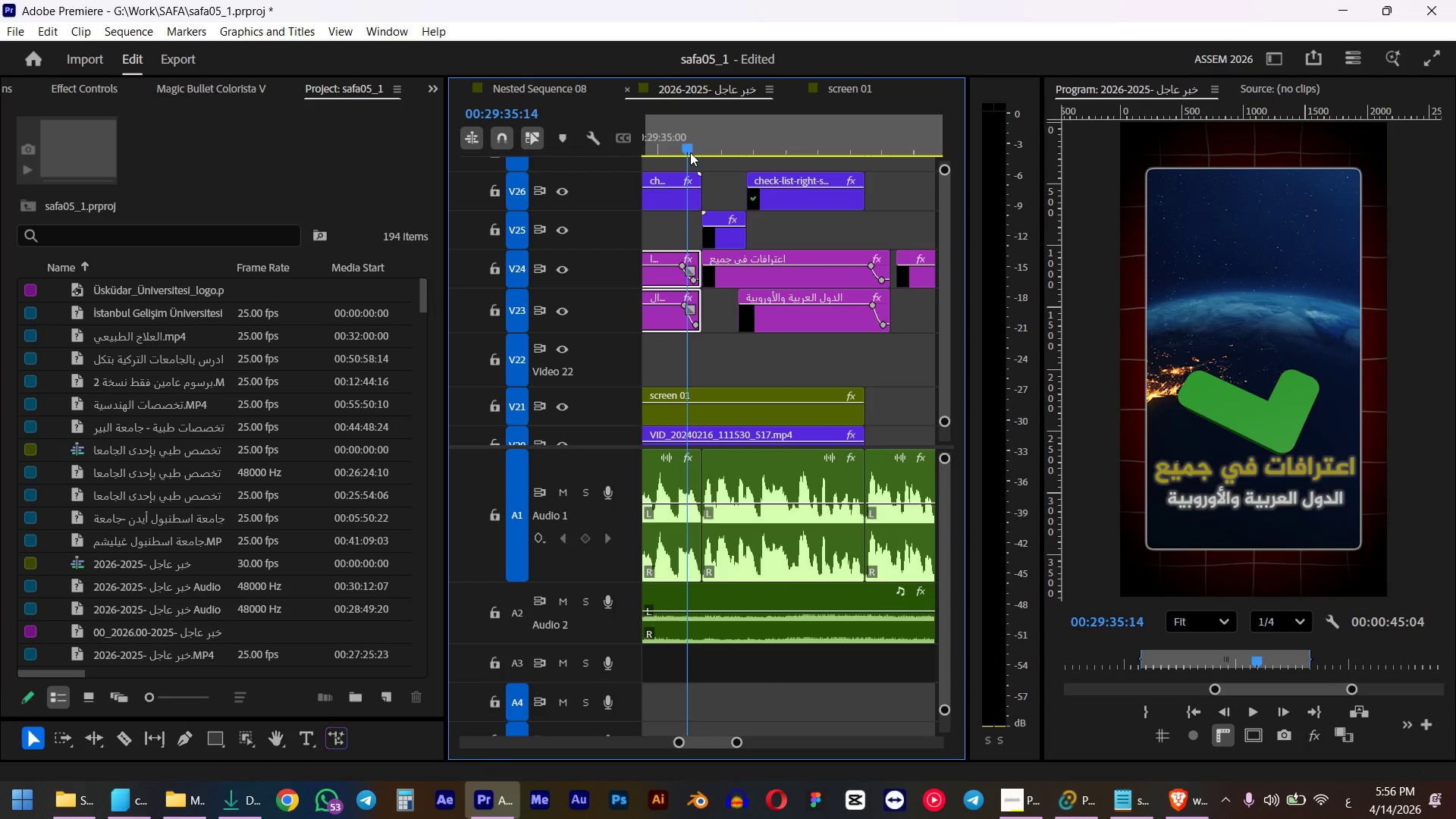 
key(Space)
 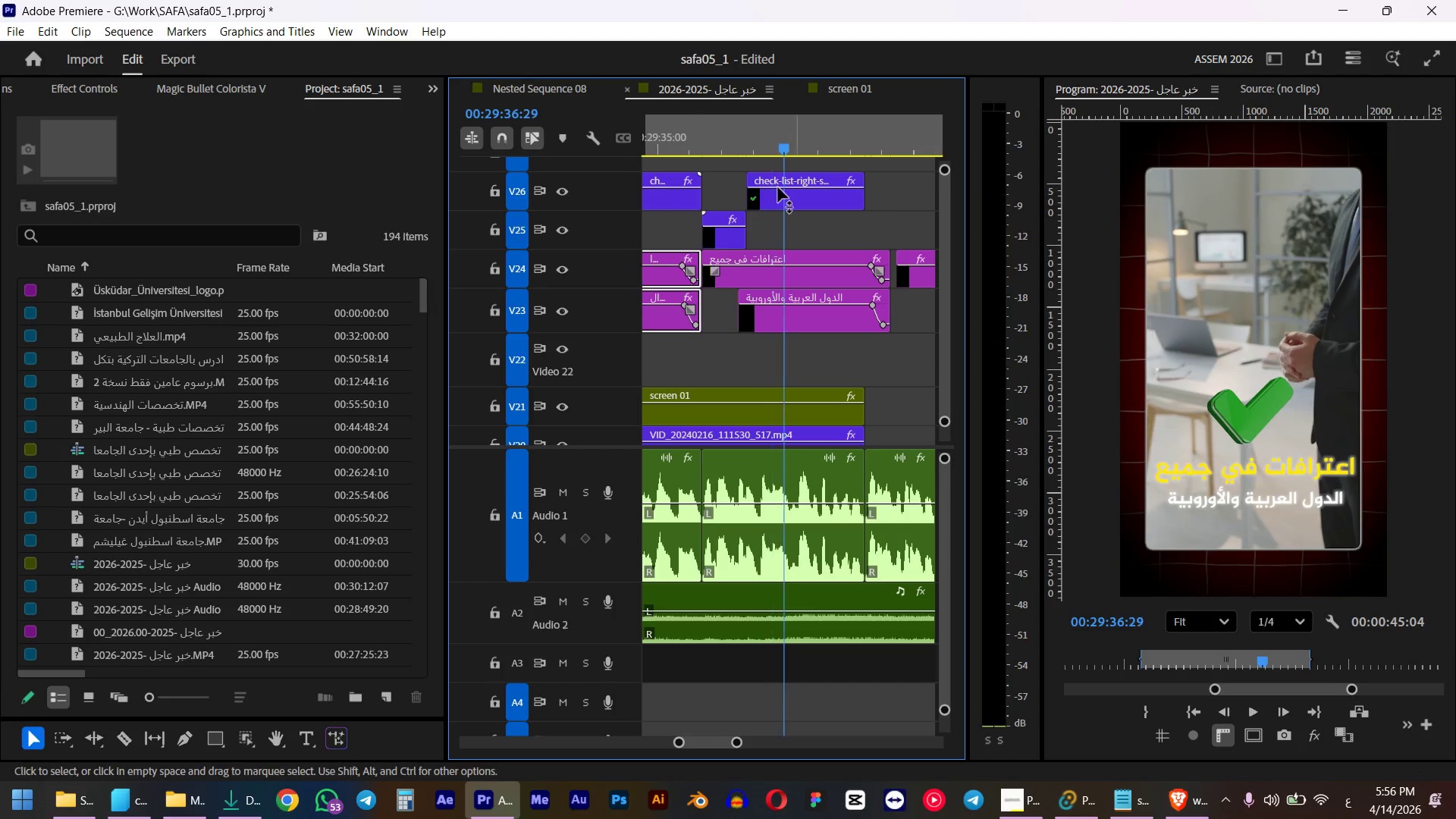 
left_click([793, 278])
 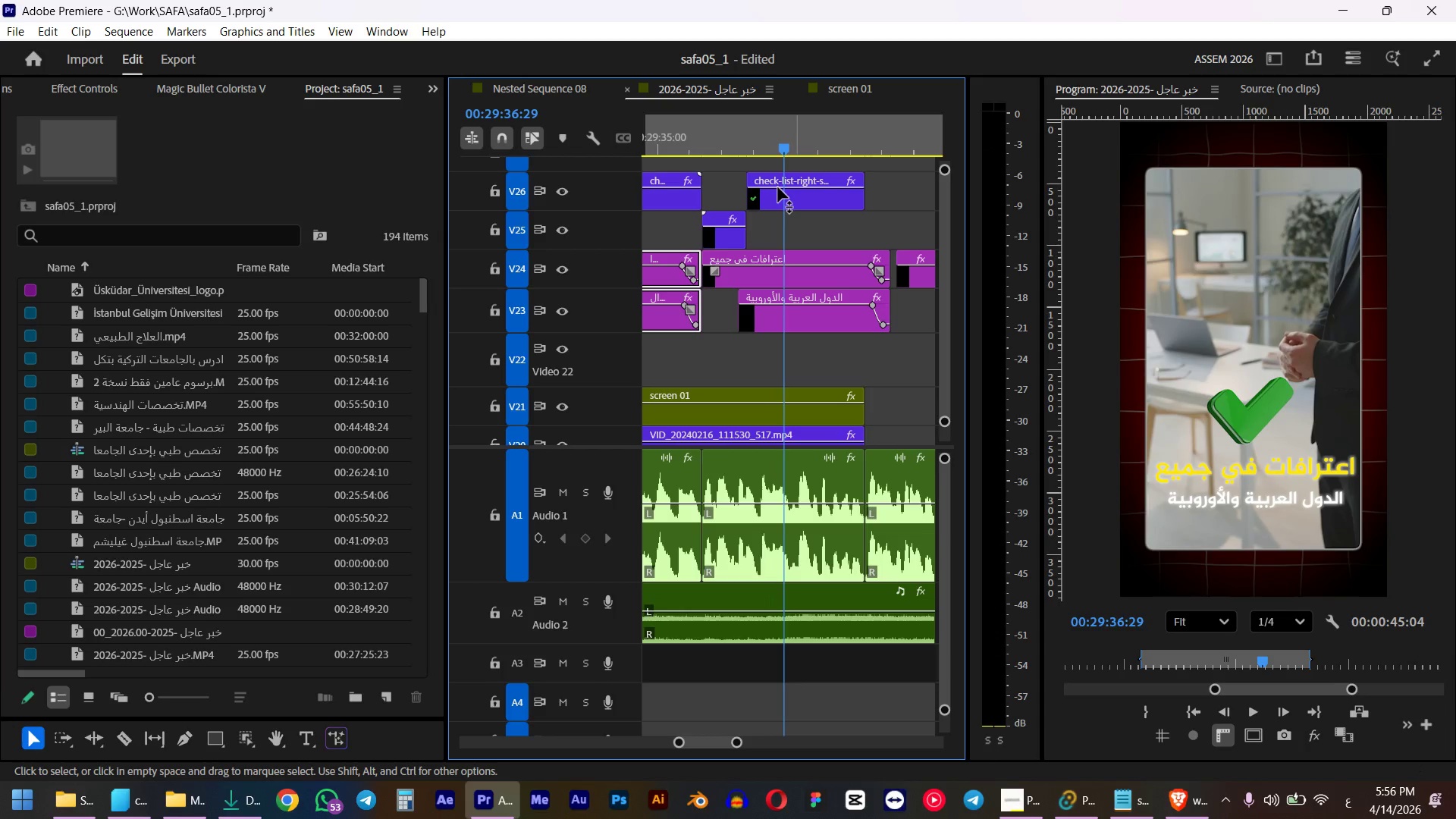 
key(Shift+0)
 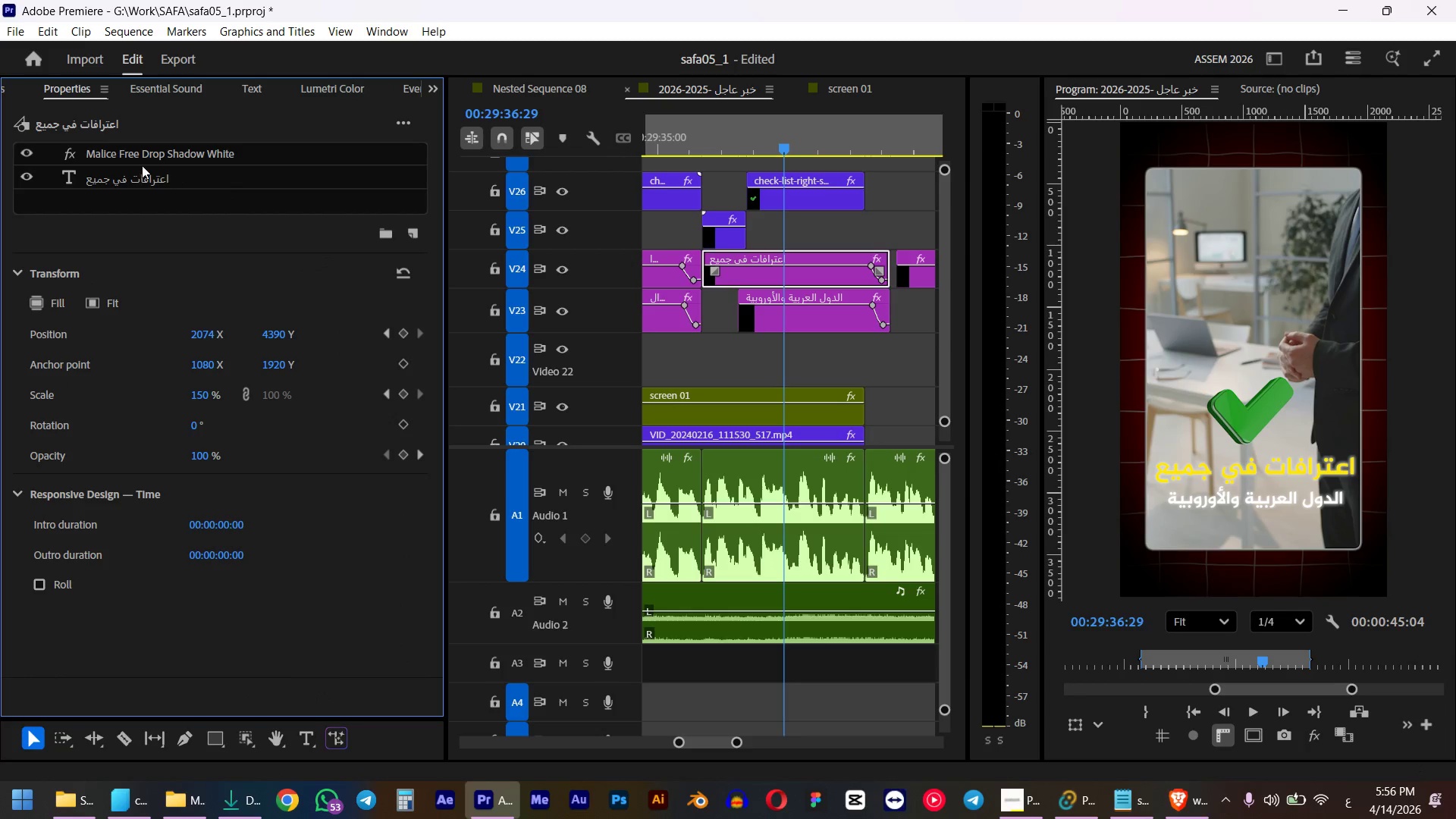 
double_click([129, 178])
 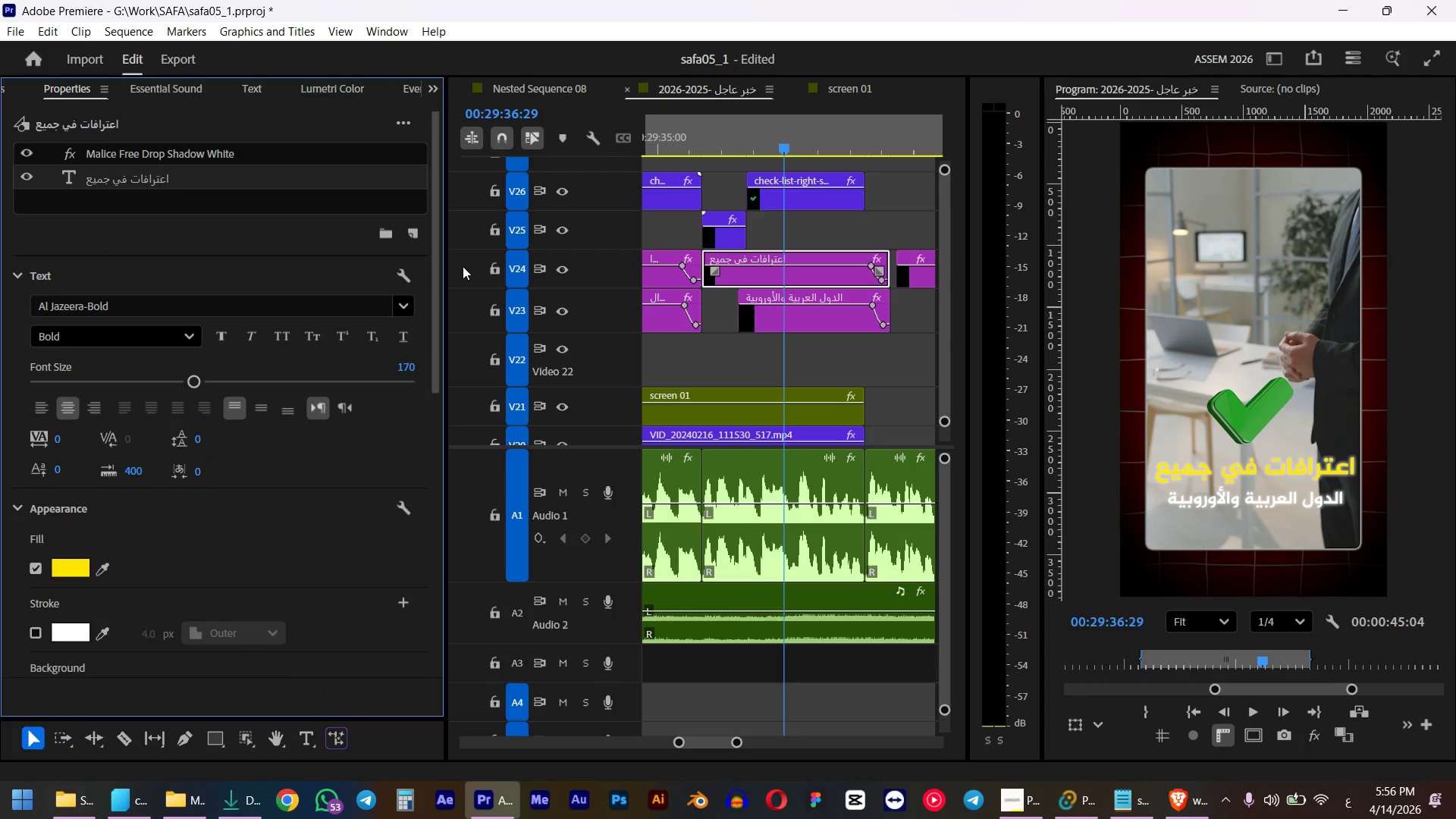 
hold_key(key=AltLeft, duration=0.77)
 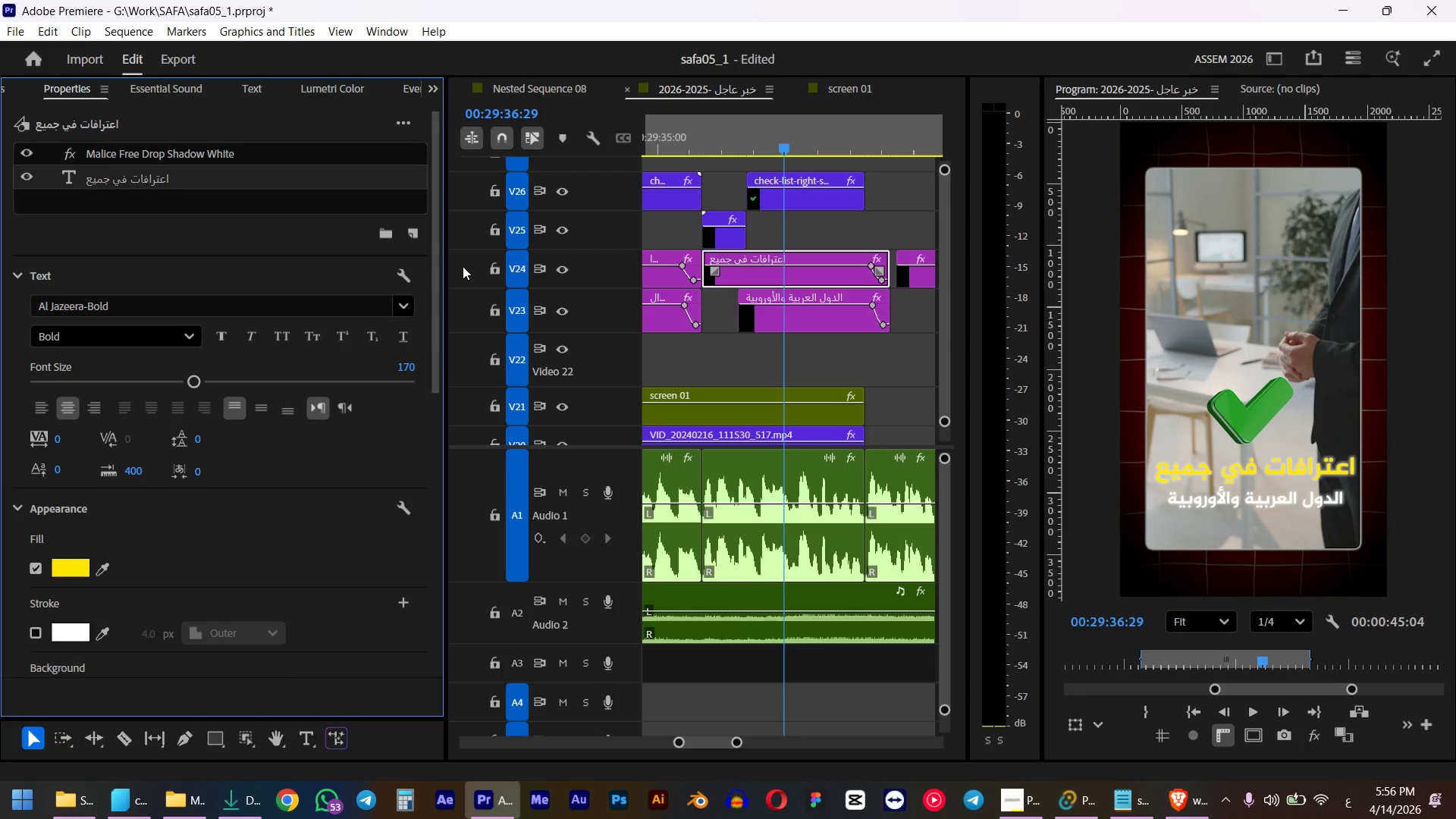 
key(Alt+AltLeft)
 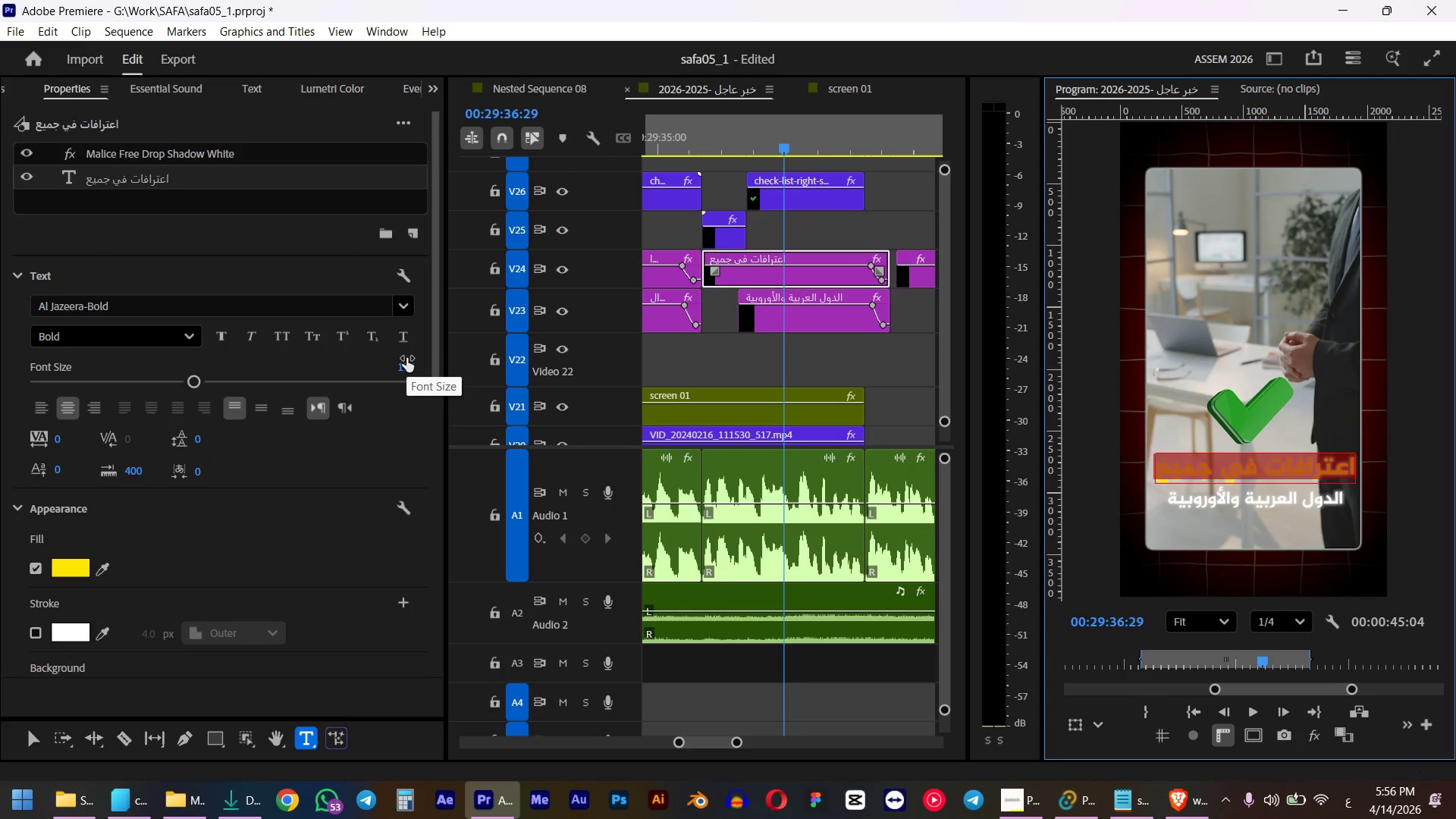 
type(tvw ulg r,dm)
 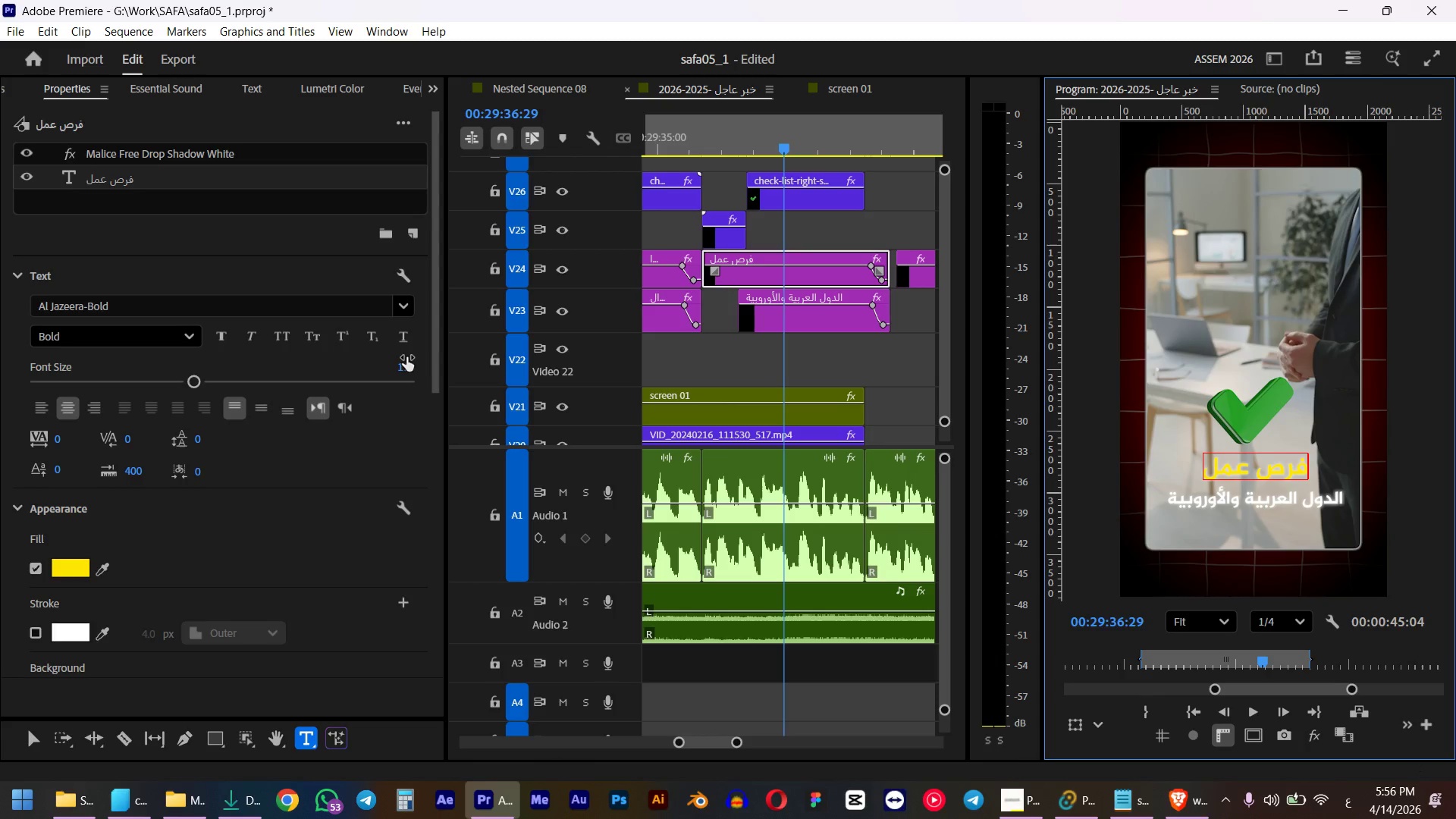 
hold_key(key=AltLeft, duration=0.5)
left_click([799, 322])
 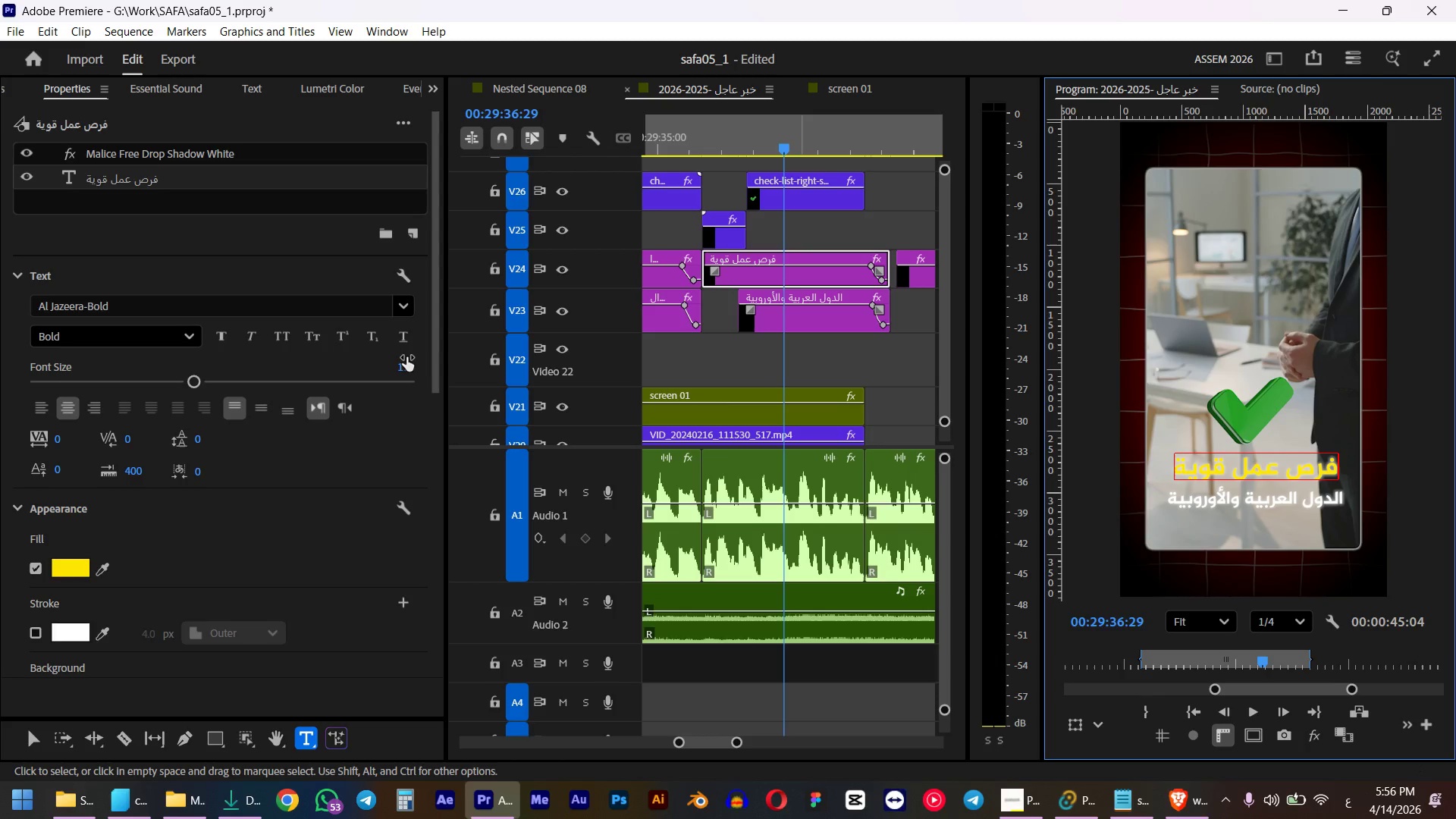 
double_click([148, 178])
 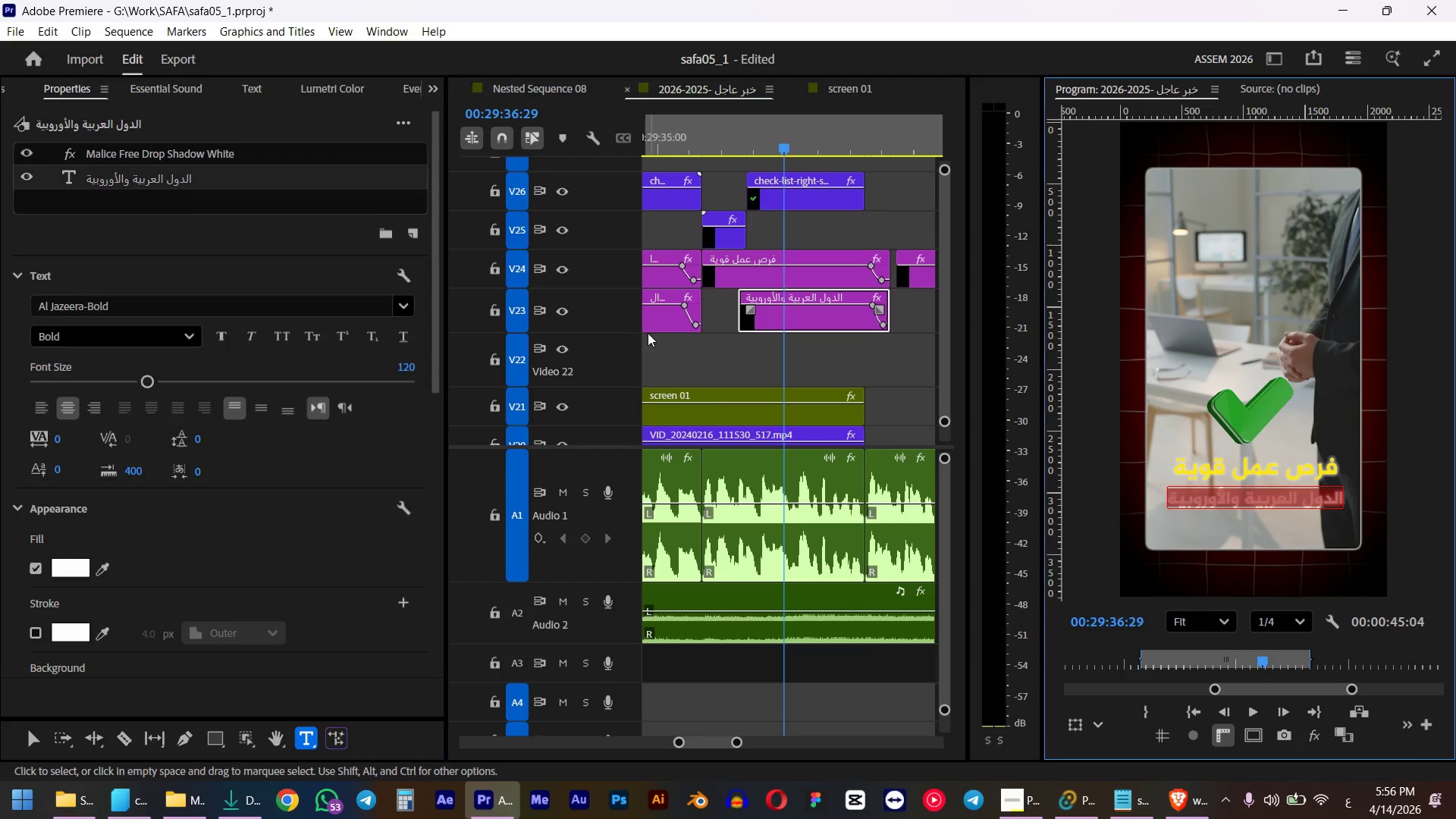 
type(fu] hgjoJJJv[)
 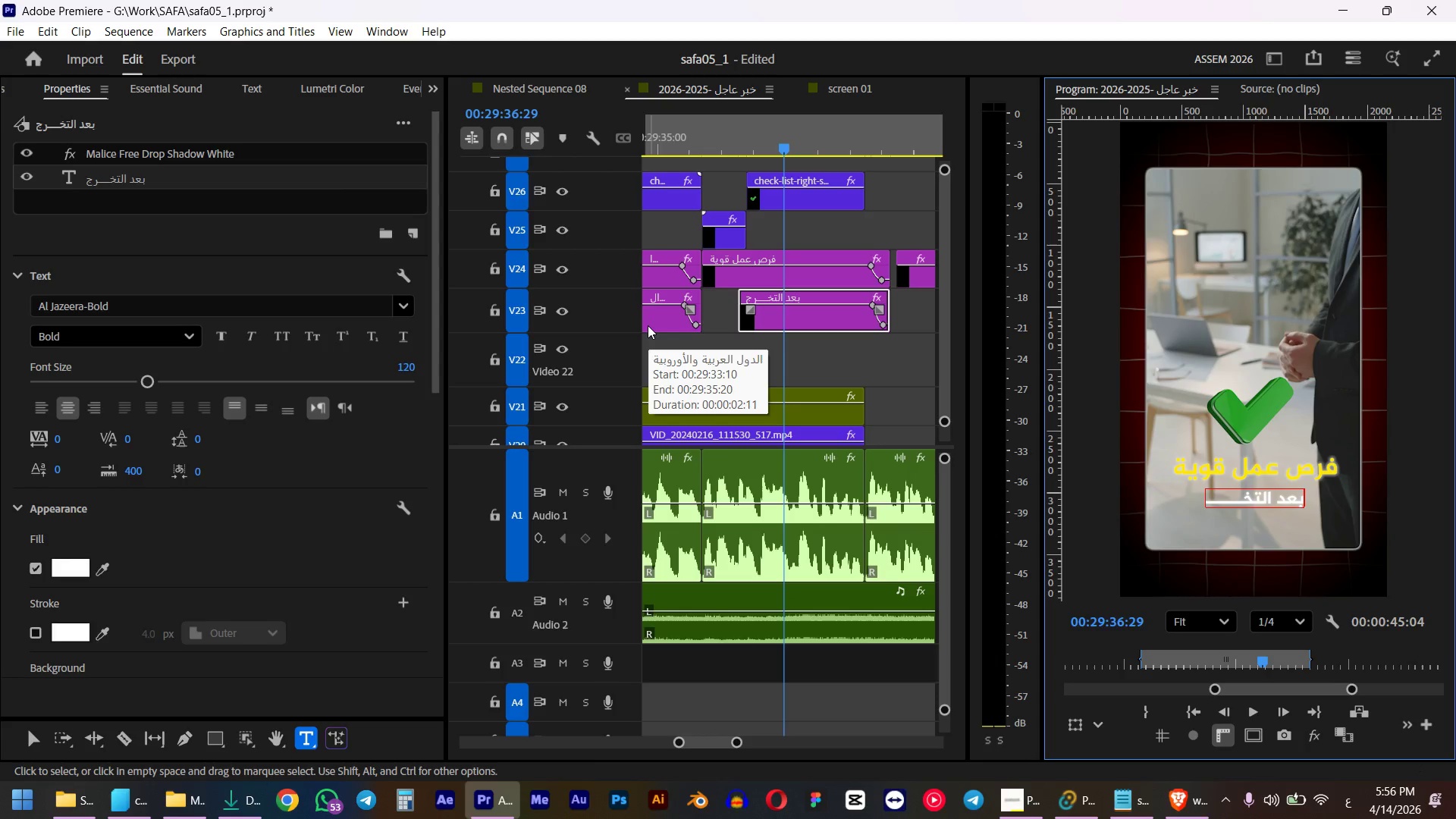 
left_click([1232, 504])
 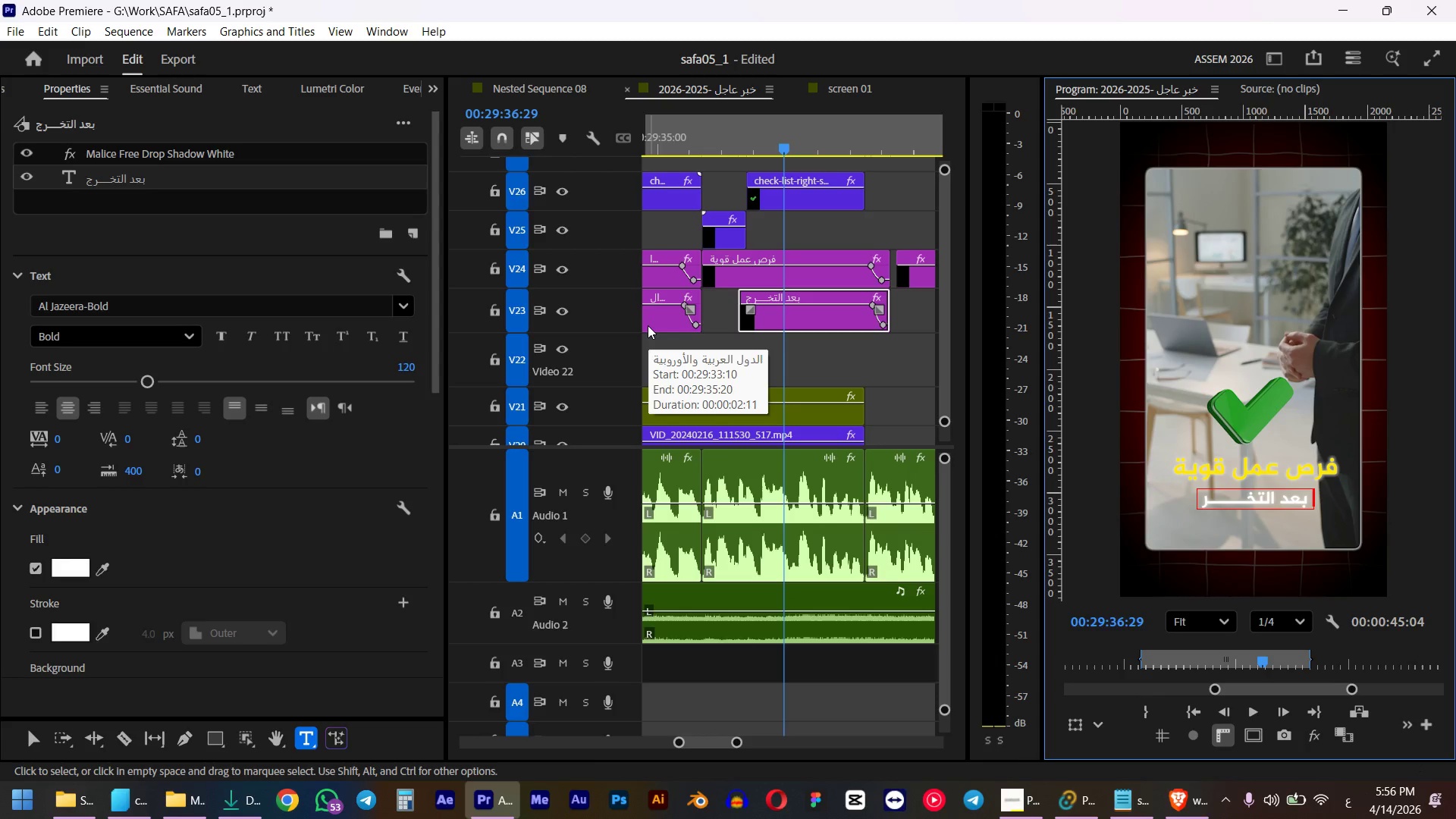 
type(JJJJ)
 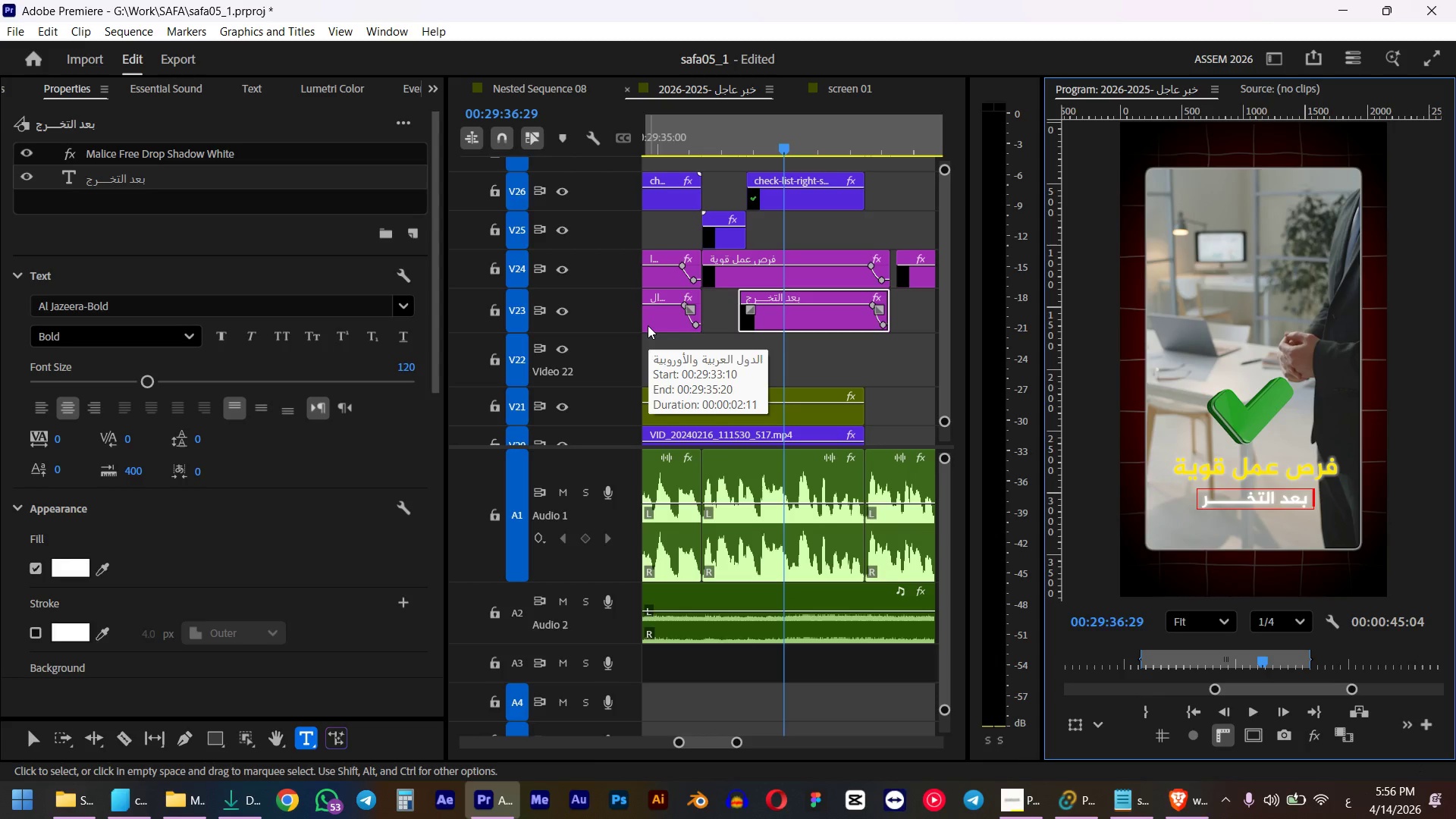 
left_click([849, 358])
 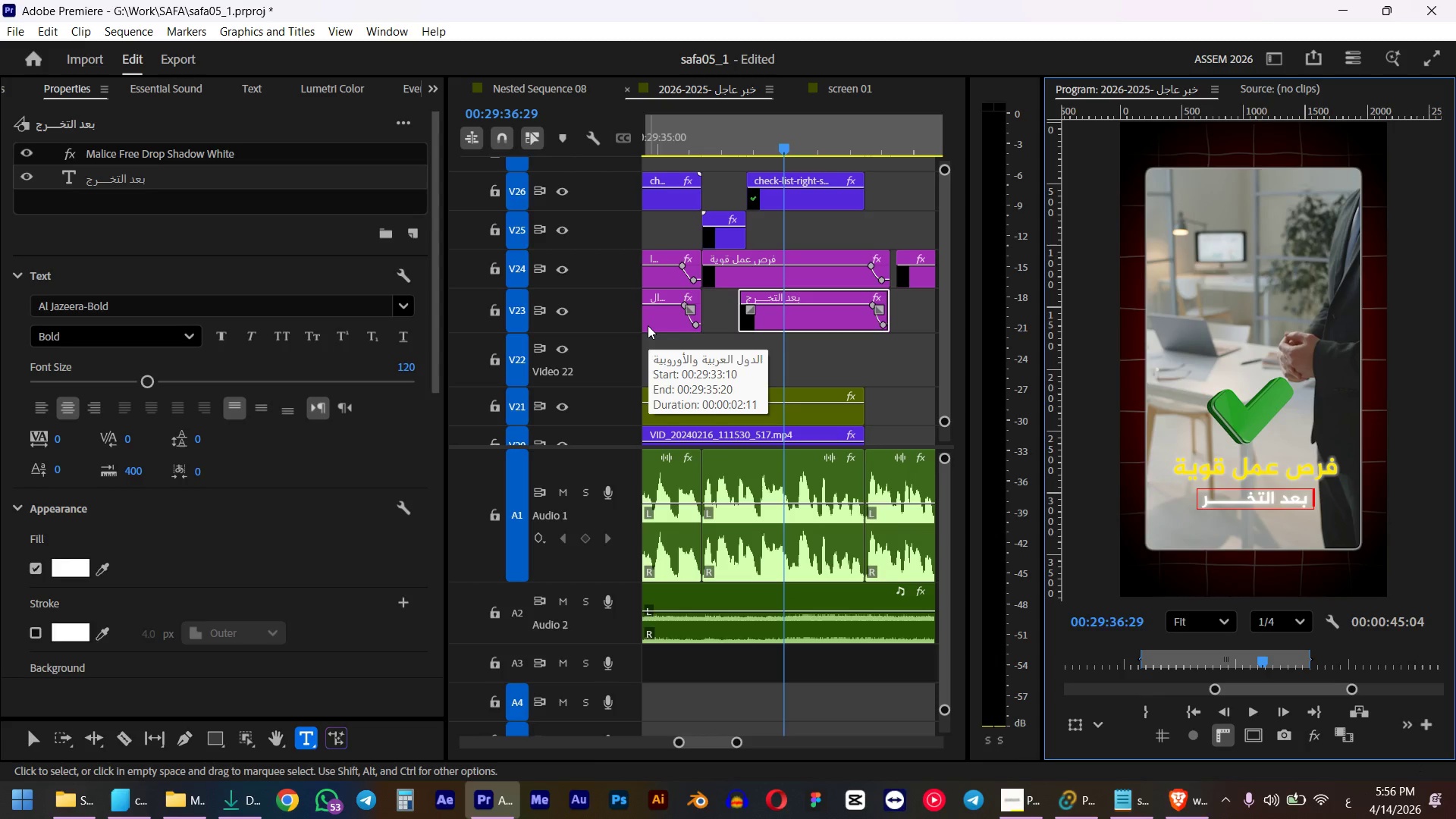 
left_click([723, 143])
 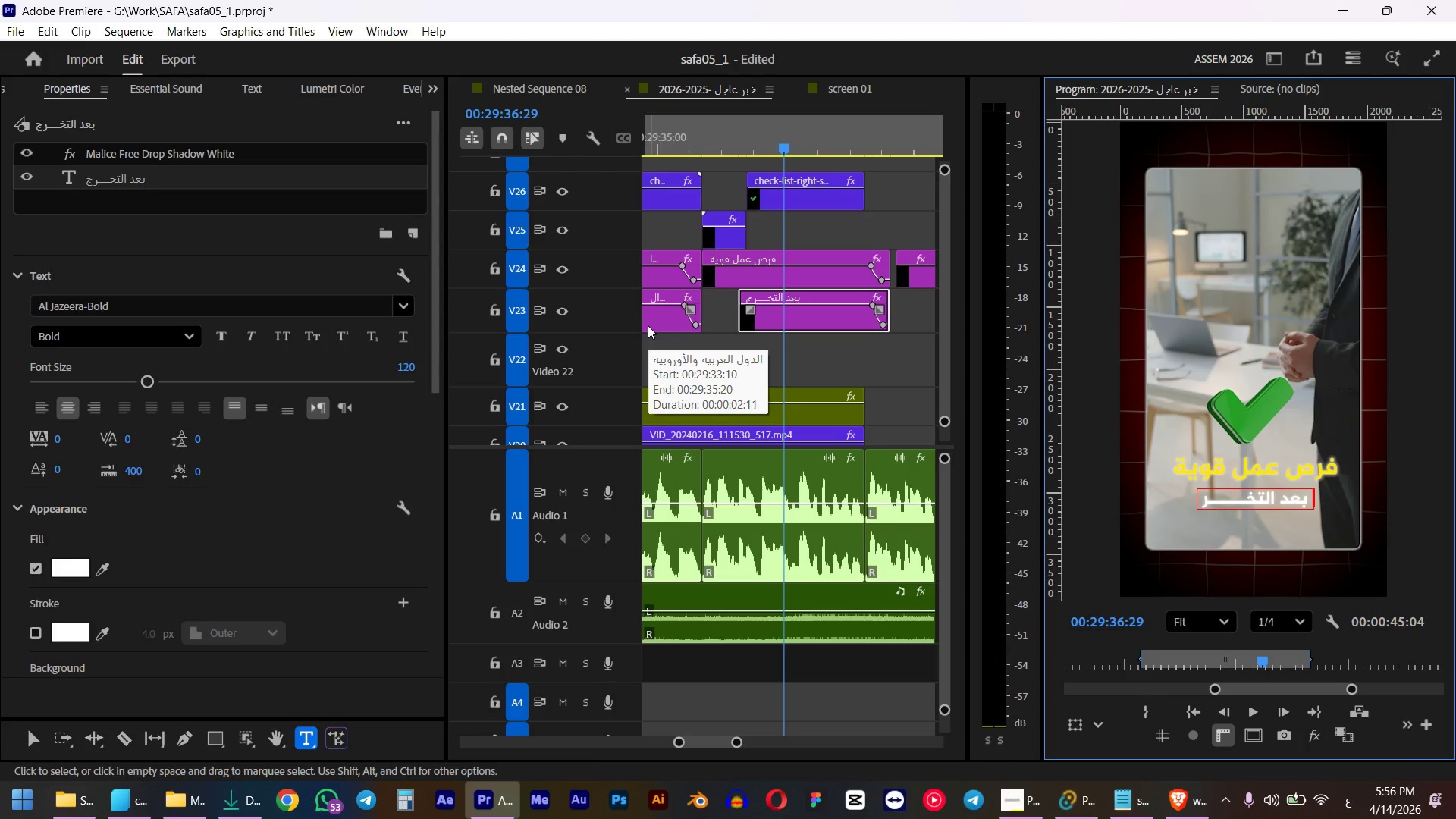 
key(Space)
 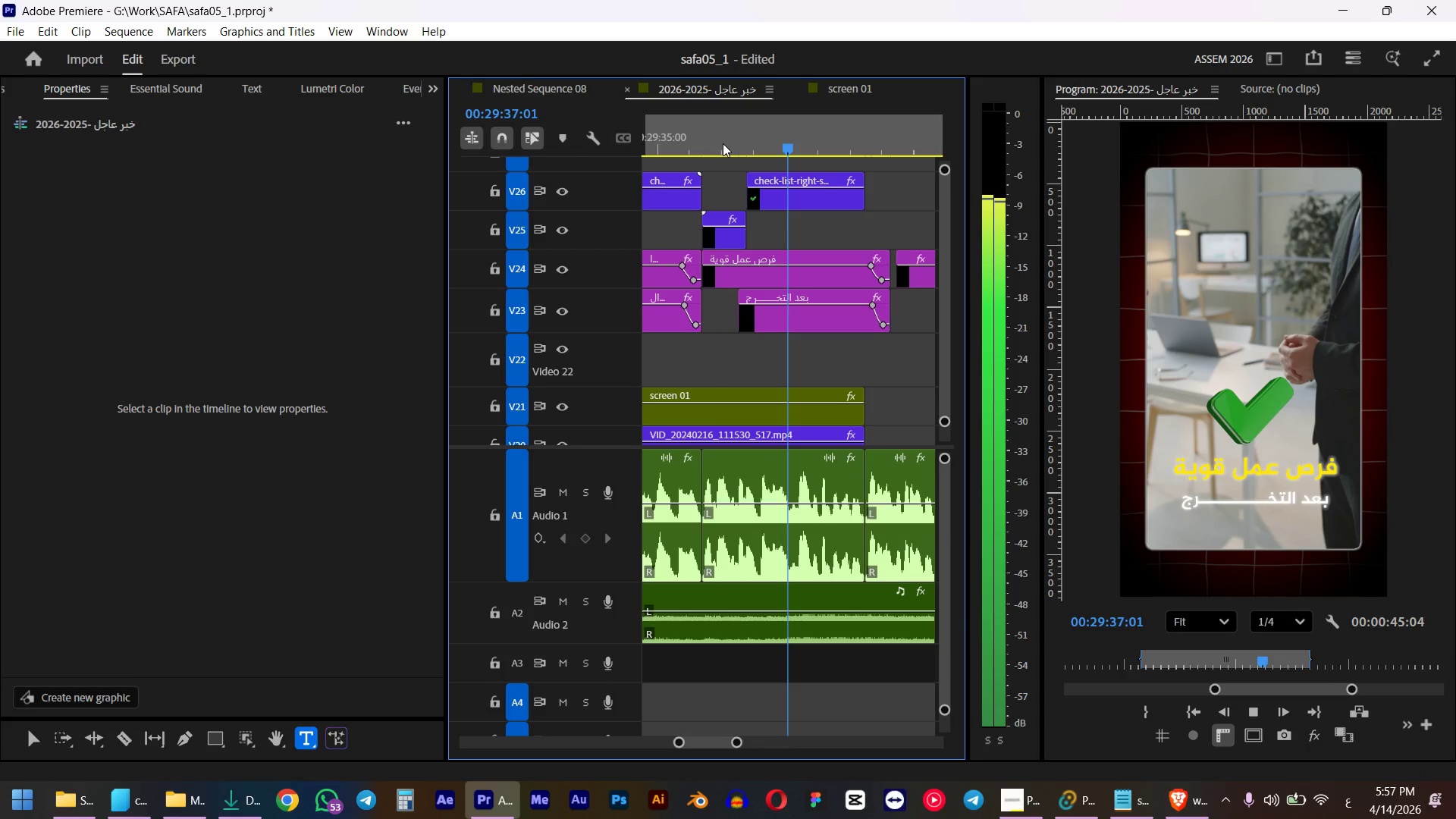 
key(Space)
 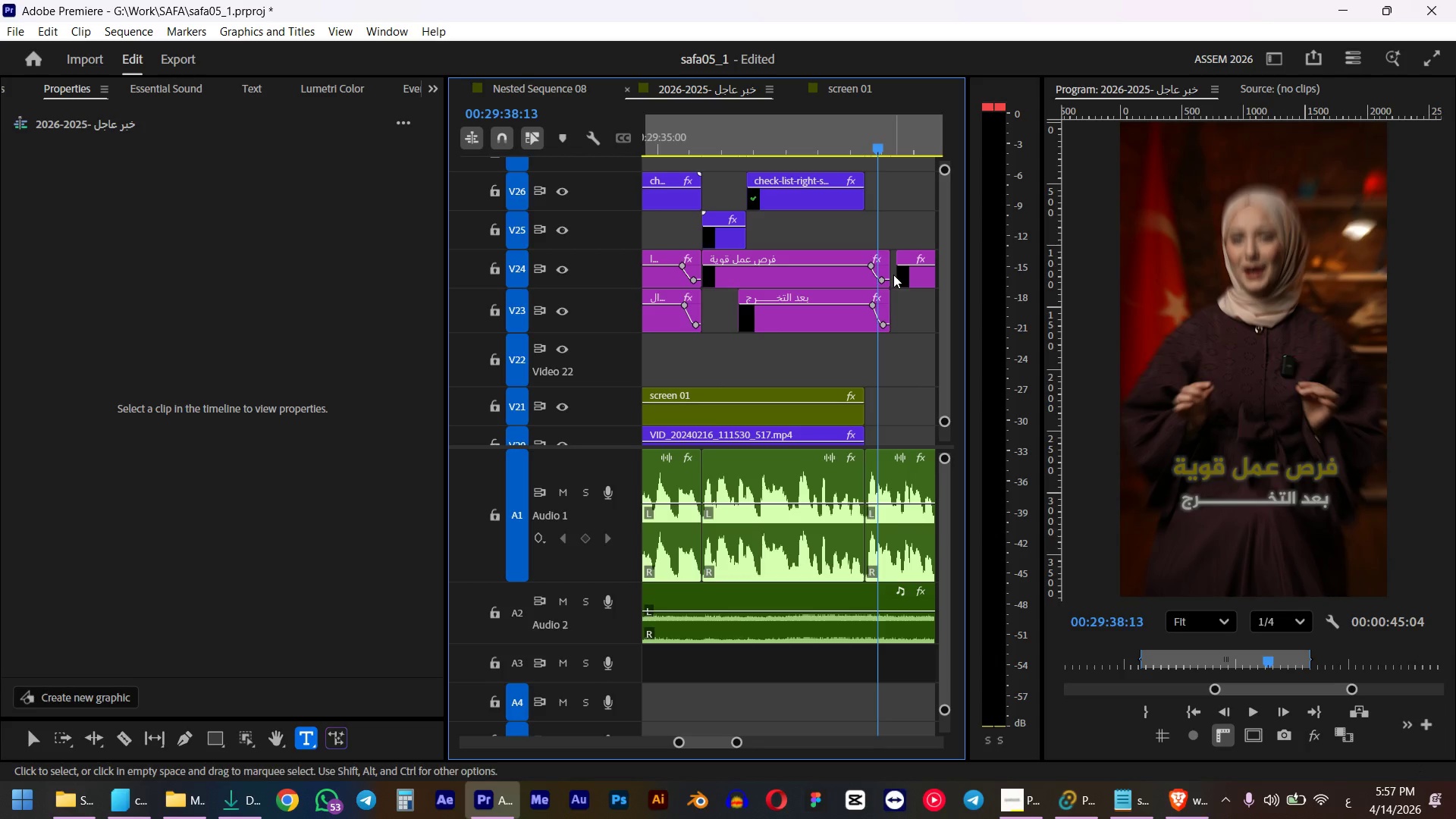 
left_click([883, 281])
 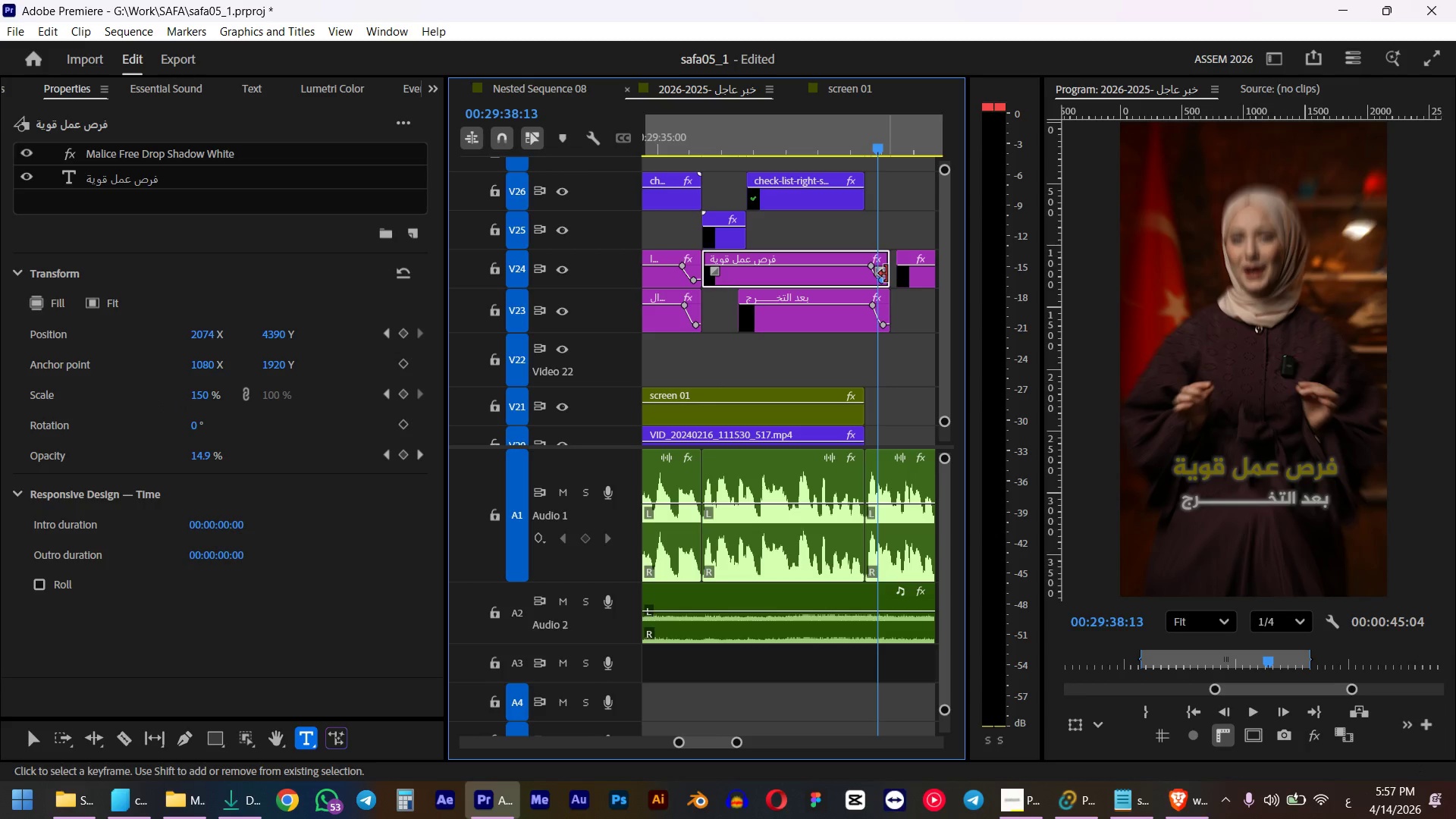 
left_click_drag(start_coordinate=[862, 351], to_coordinate=[827, 259])
 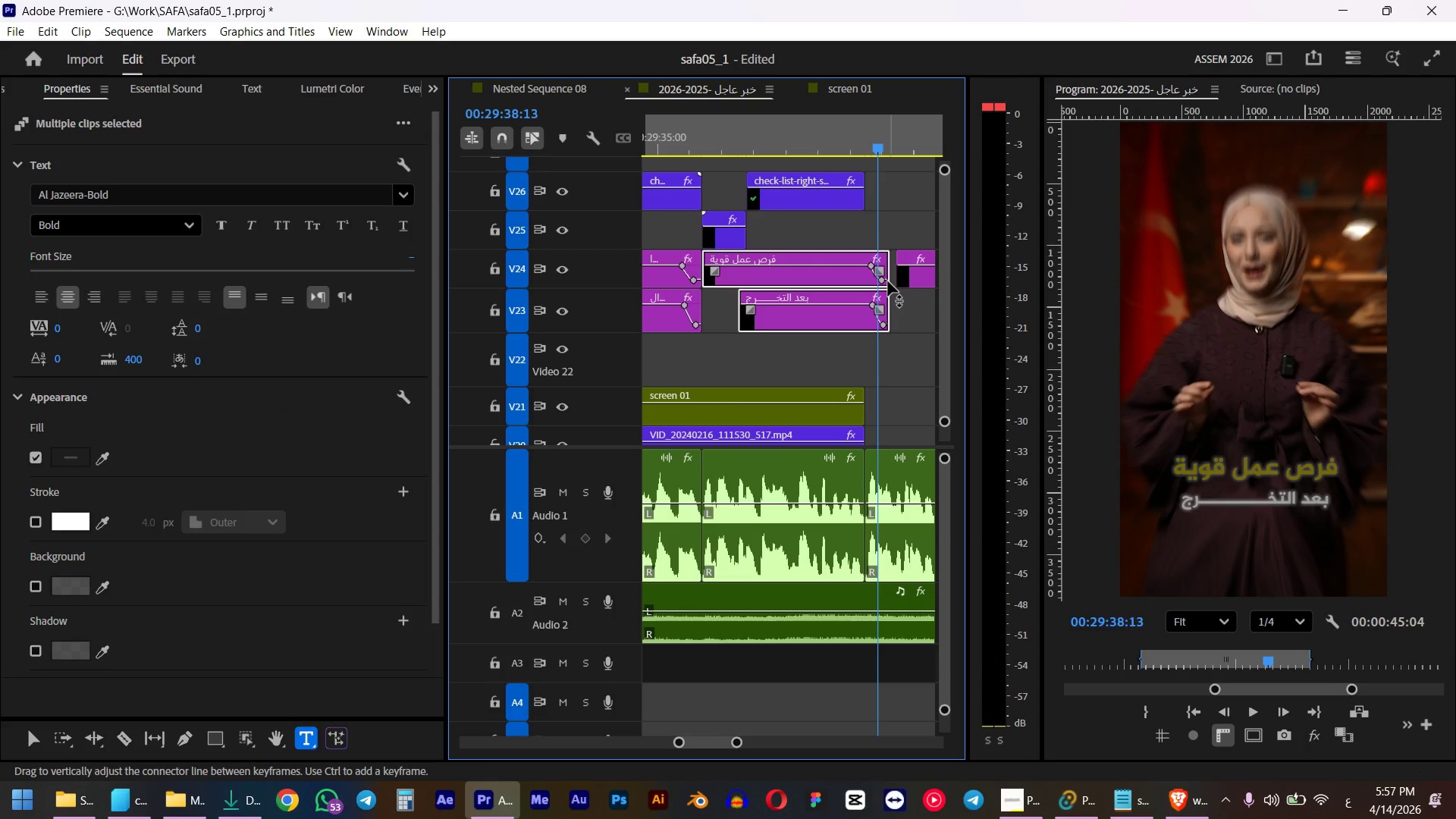 
left_click_drag(start_coordinate=[889, 267], to_coordinate=[861, 262])
 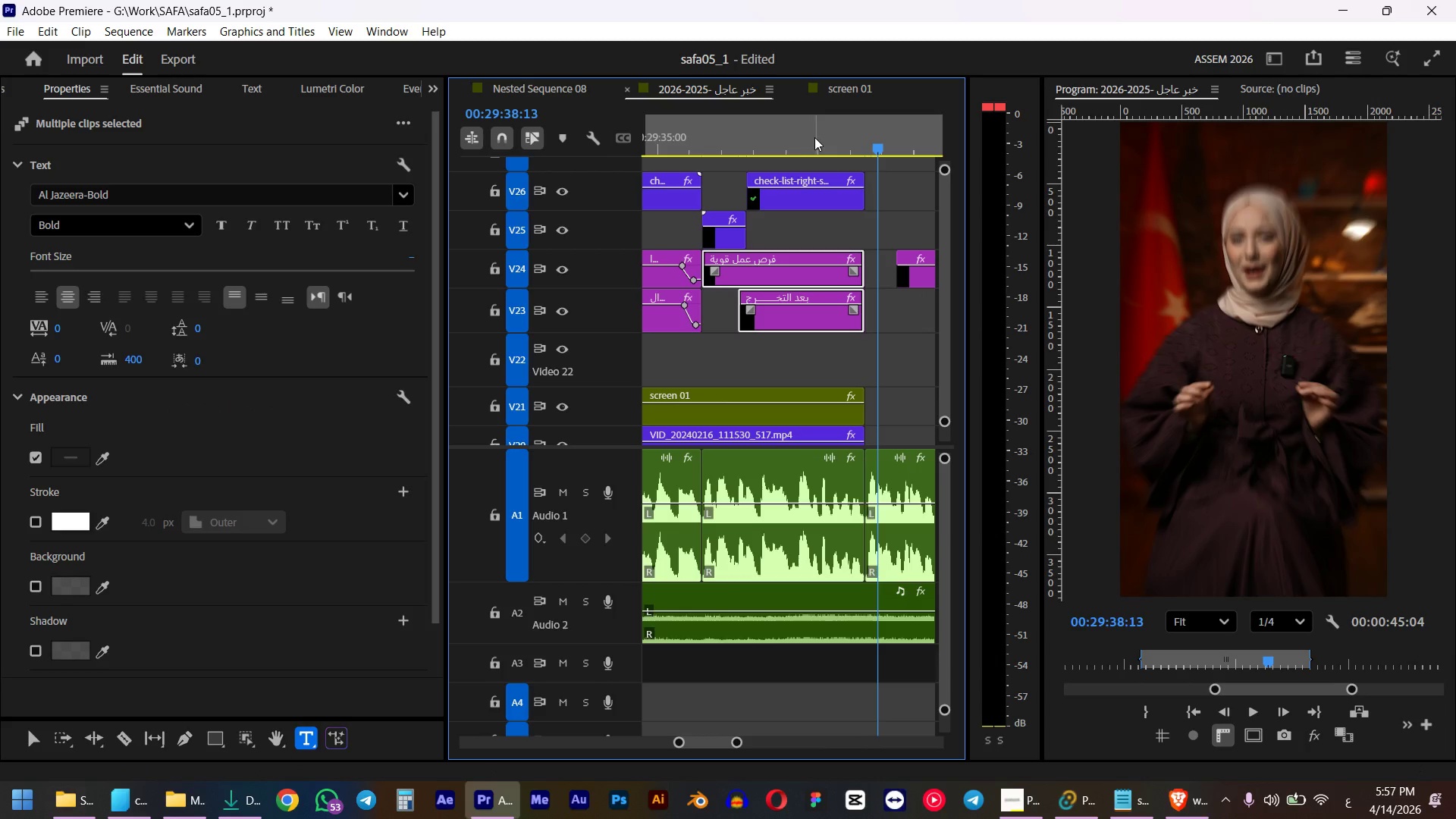 
left_click([794, 146])
 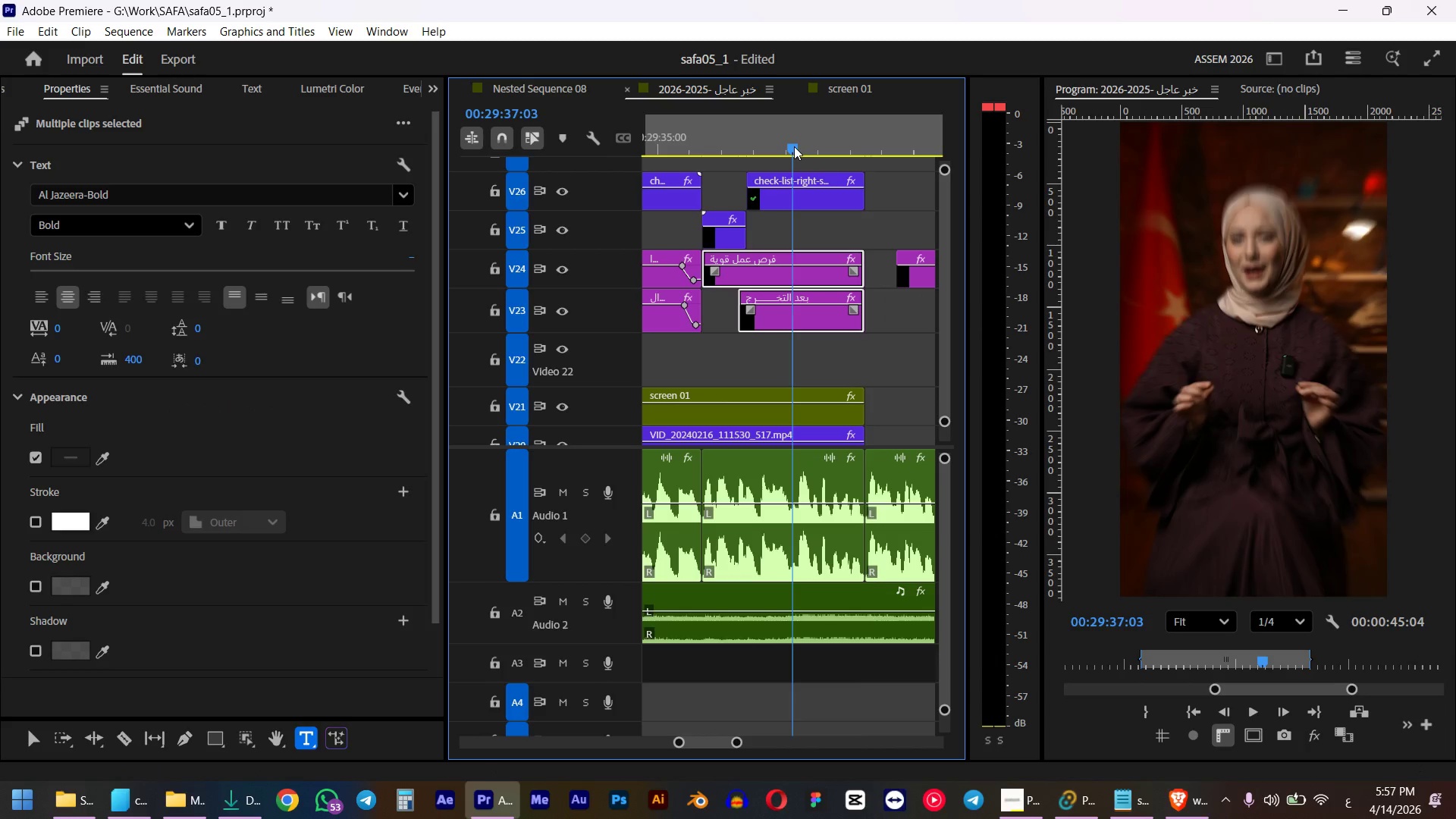 
key(Space)
 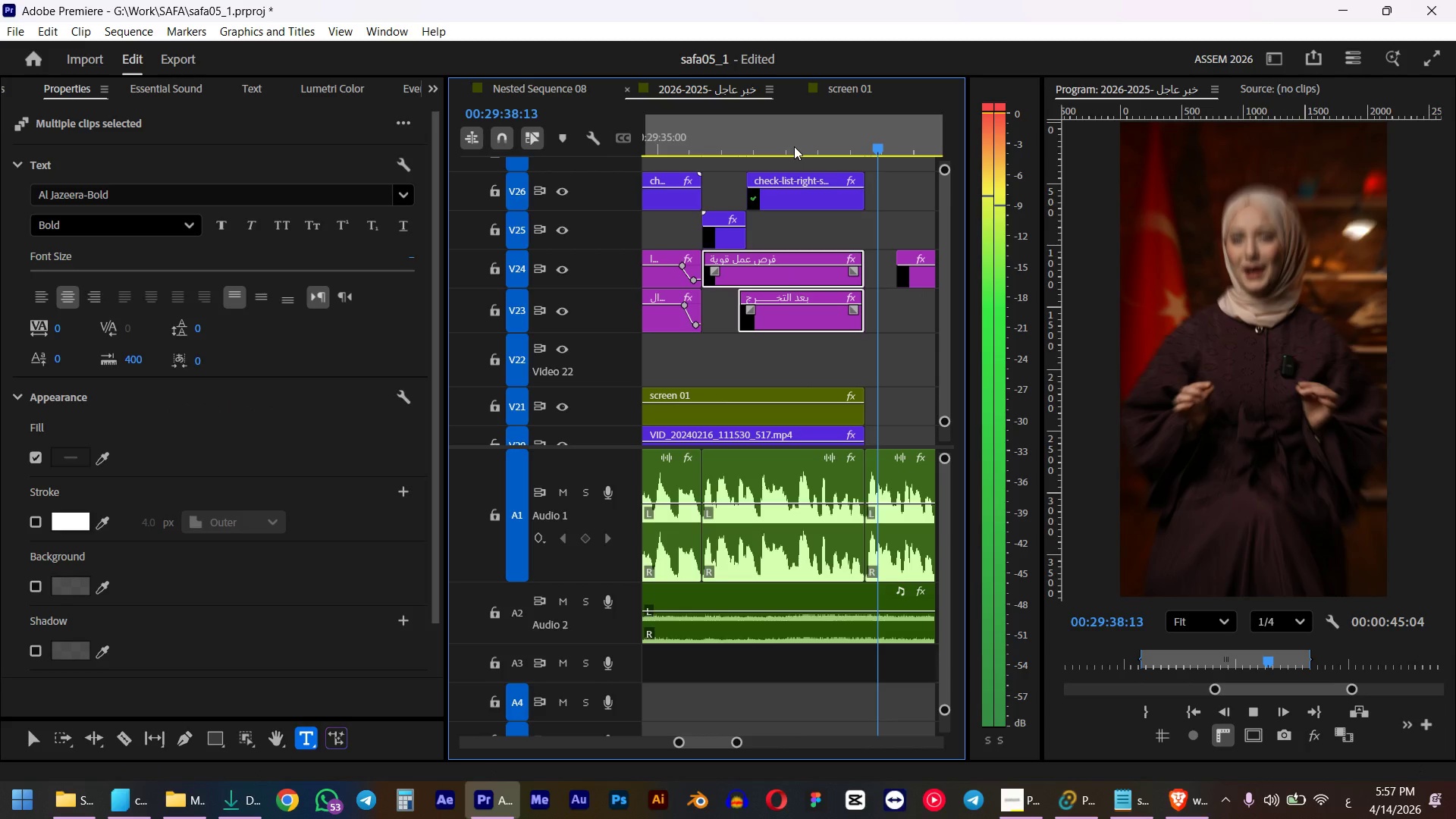 
hold_key(key=AltLeft, duration=0.88)
scroll: coordinate [825, 253], scroll_direction: down, amount: 9.0
 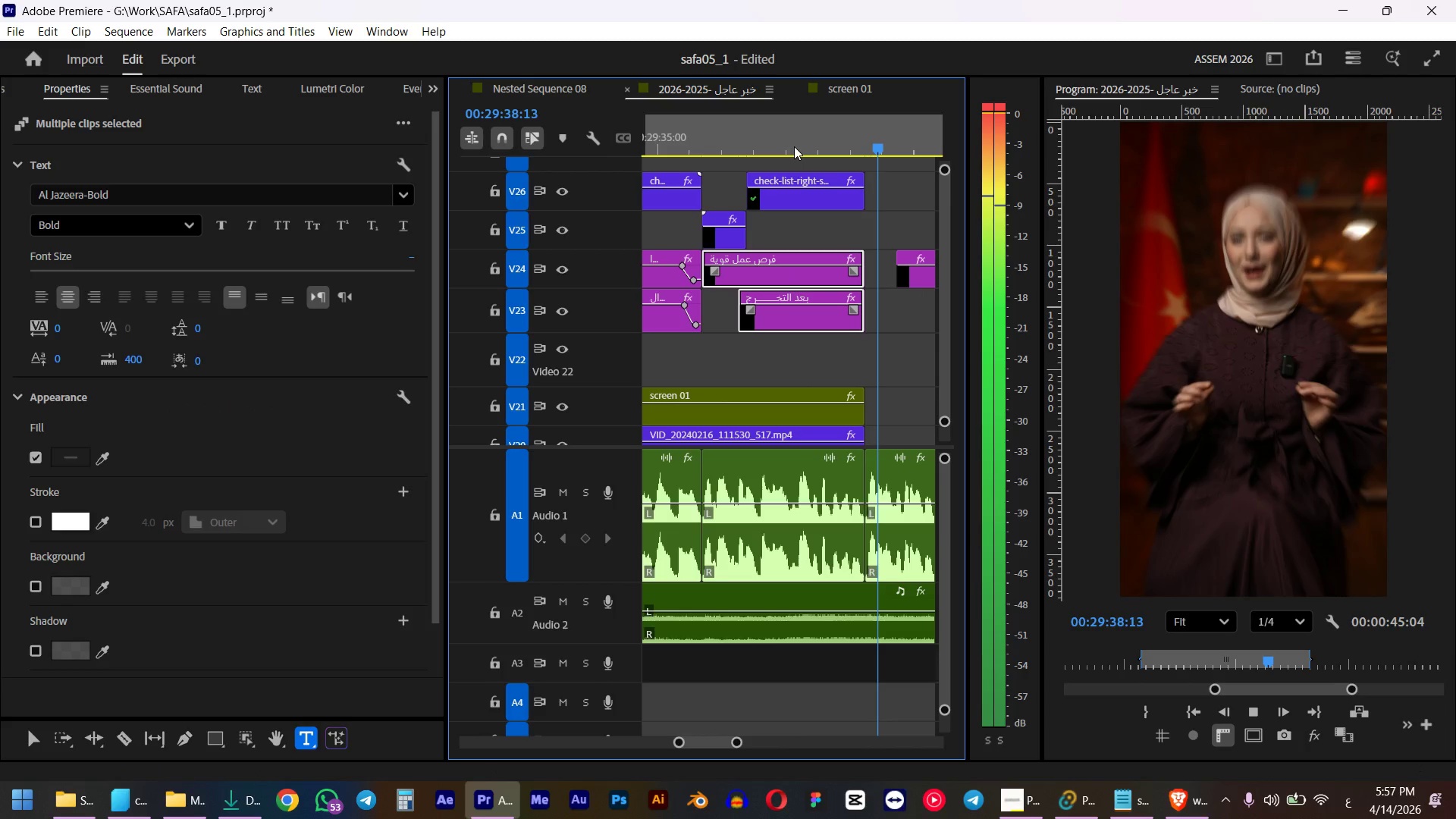 
key(Space)
 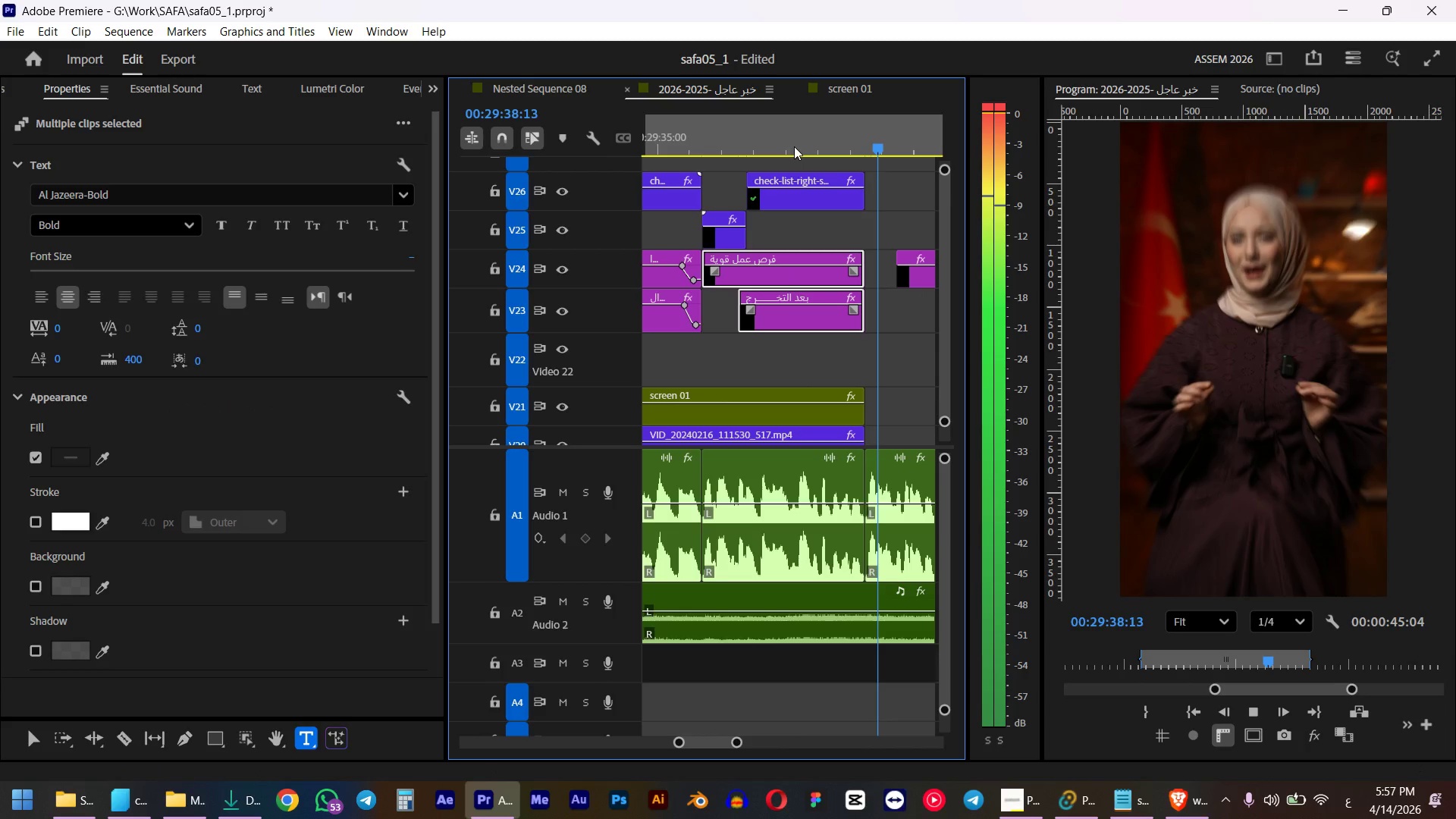 
scroll: coordinate [824, 256], scroll_direction: down, amount: 2.0
 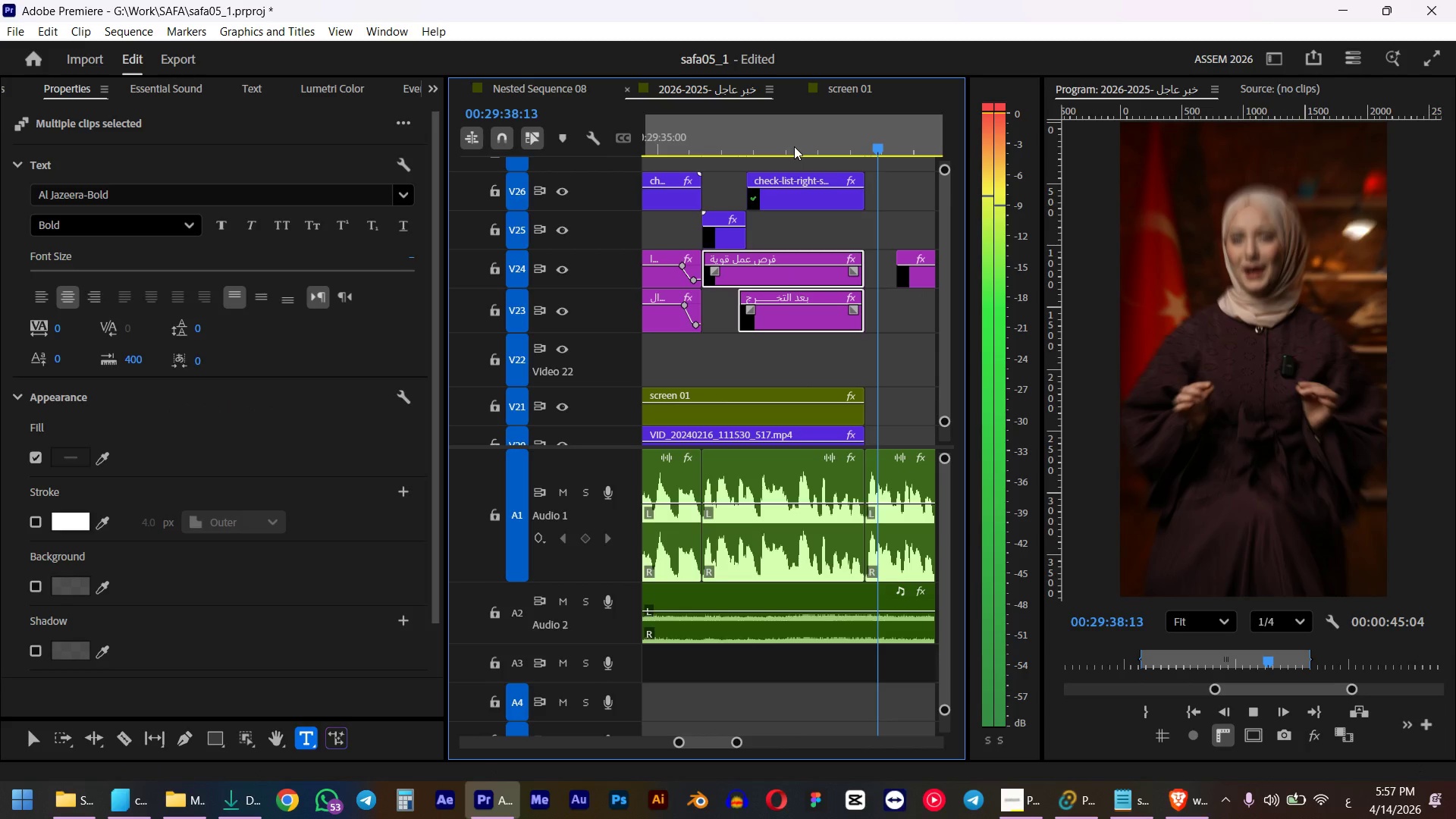 
hold_key(key=AltLeft, duration=1.53)
scroll: coordinate [827, 277], scroll_direction: up, amount: 7.0
 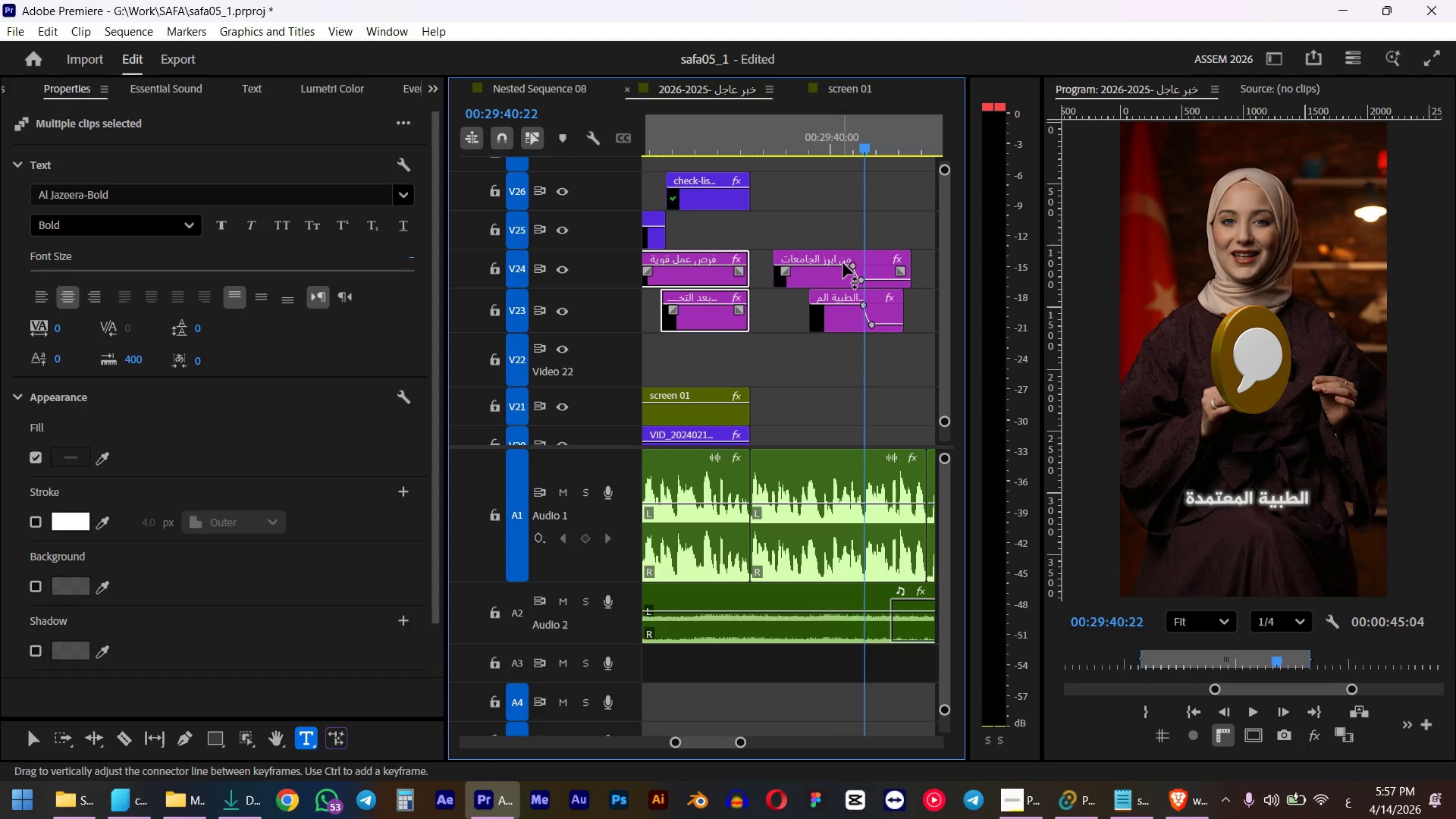 
scroll: coordinate [821, 287], scroll_direction: down, amount: 1.0
 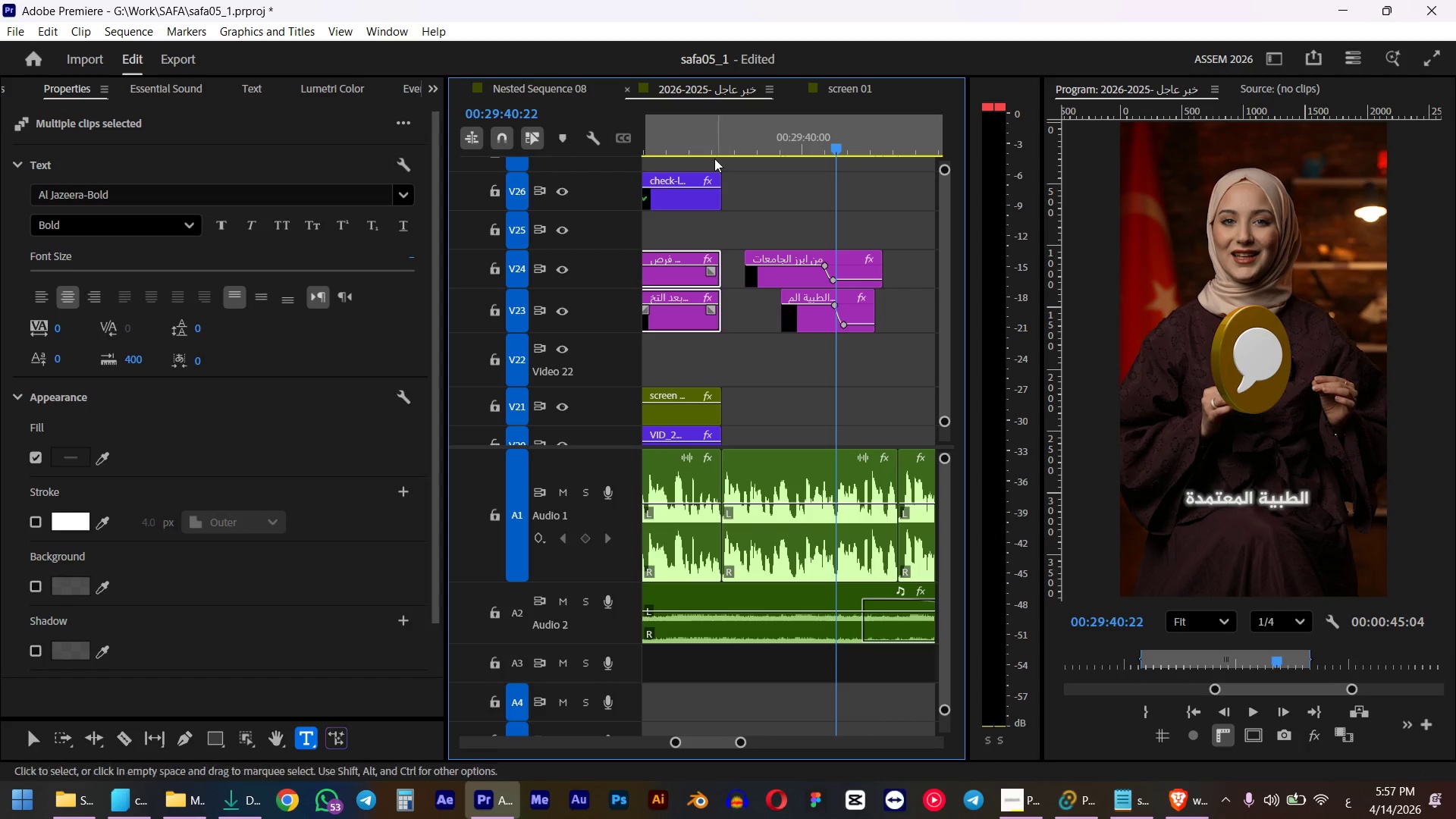 
left_click([707, 148])
 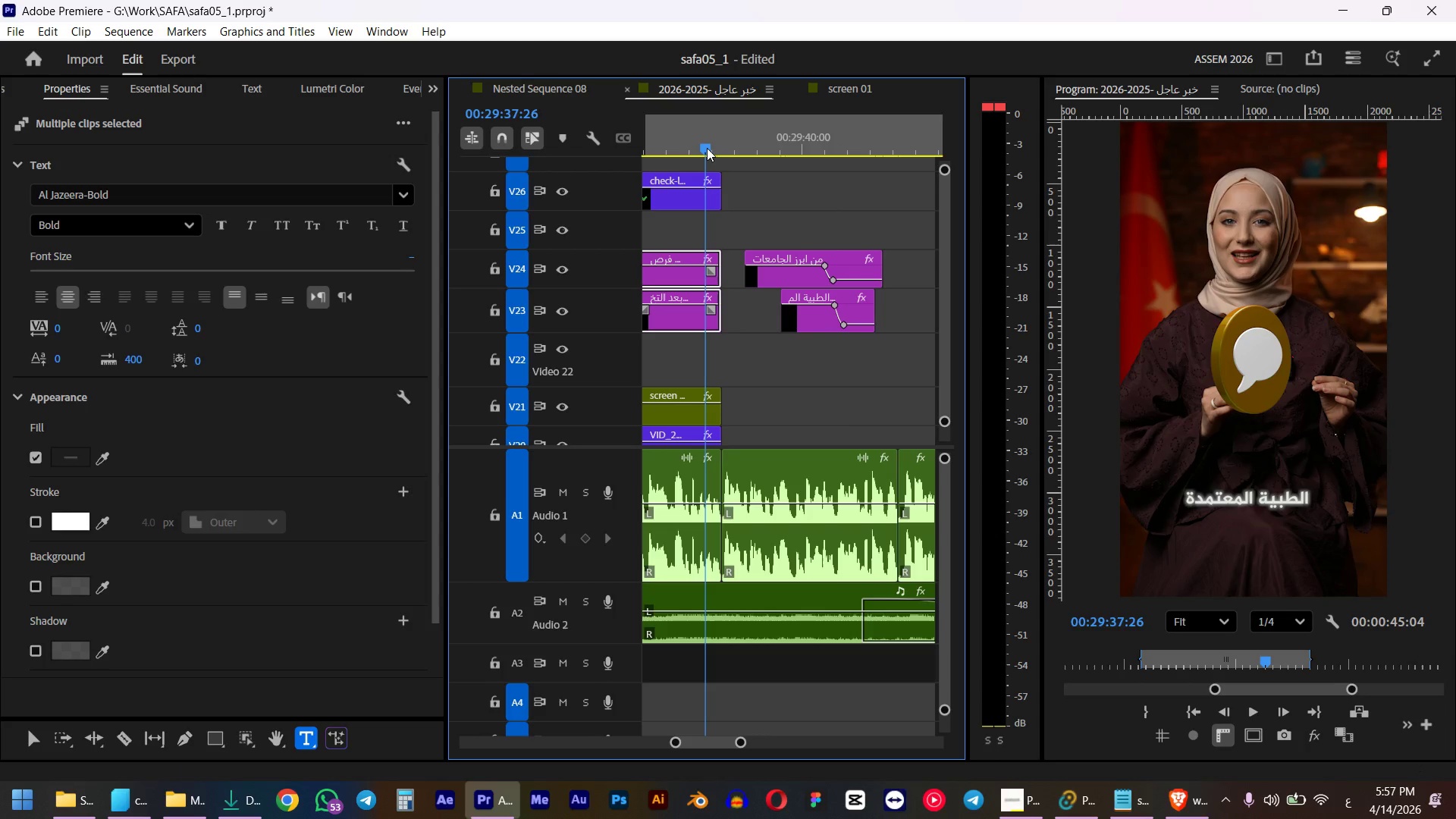 
key(Space)
 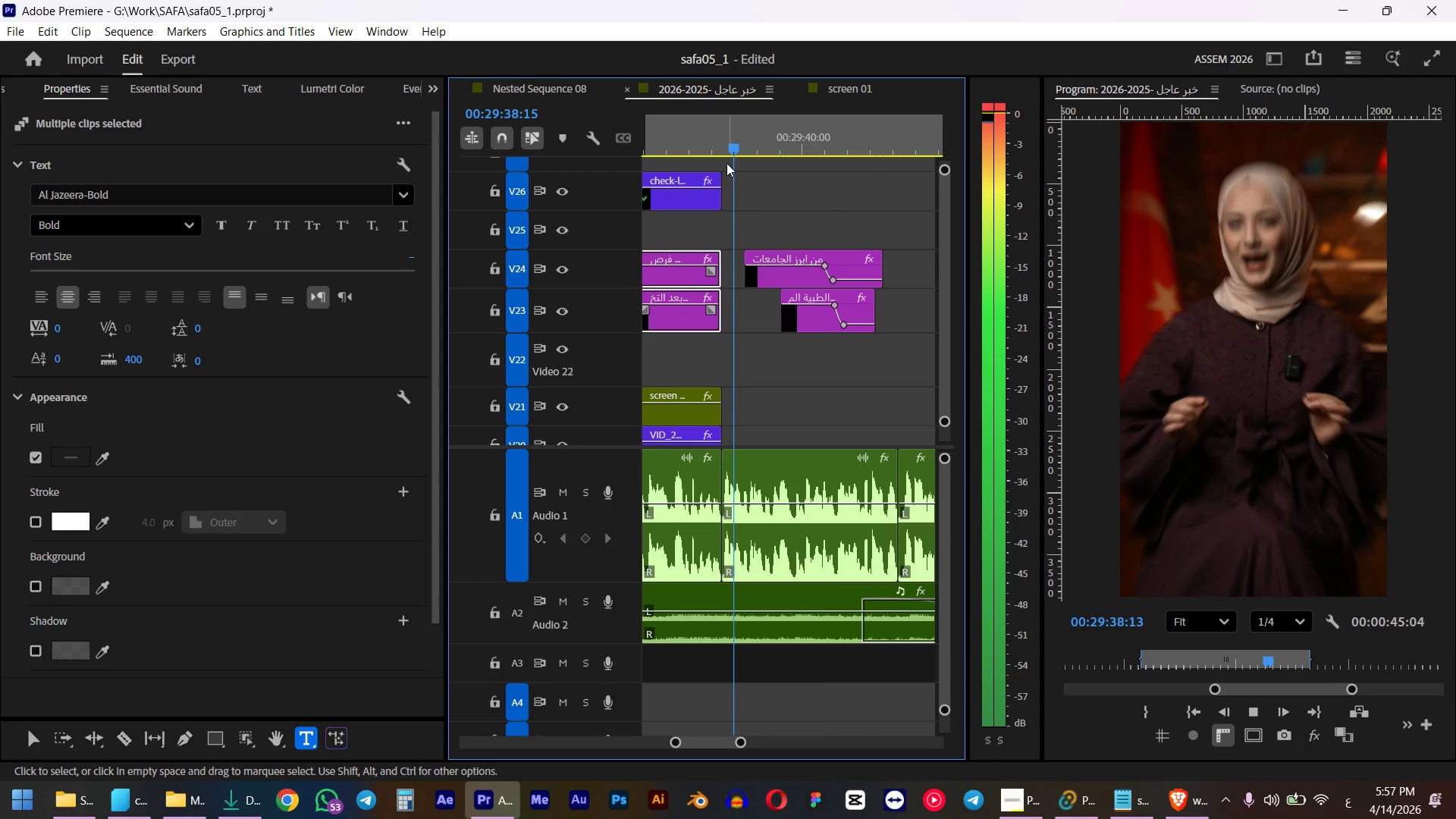 
key(Space)
 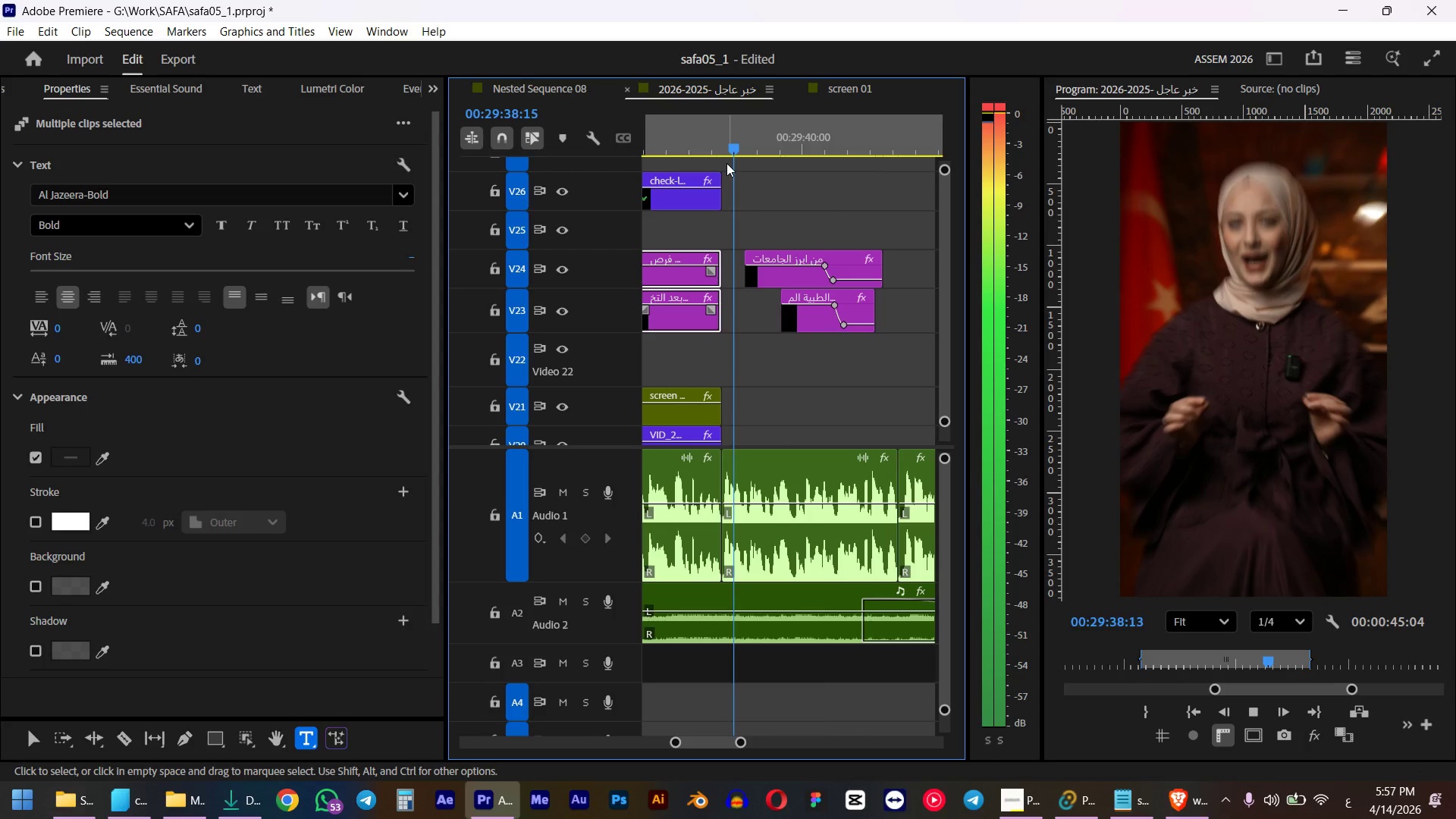 
left_click([820, 330])
 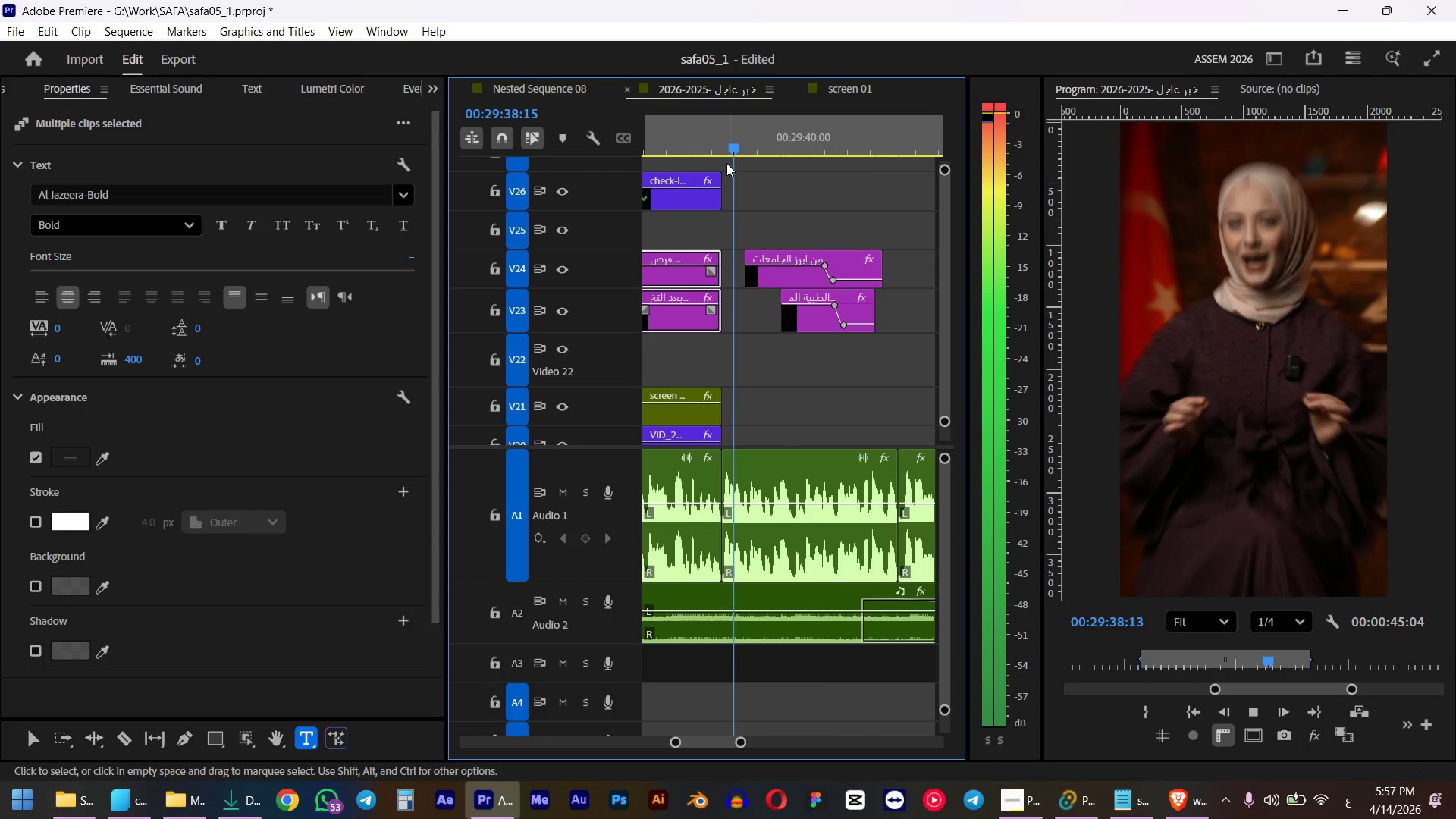 
hold_key(key=ShiftLeft, duration=0.7)
left_click([783, 280])
 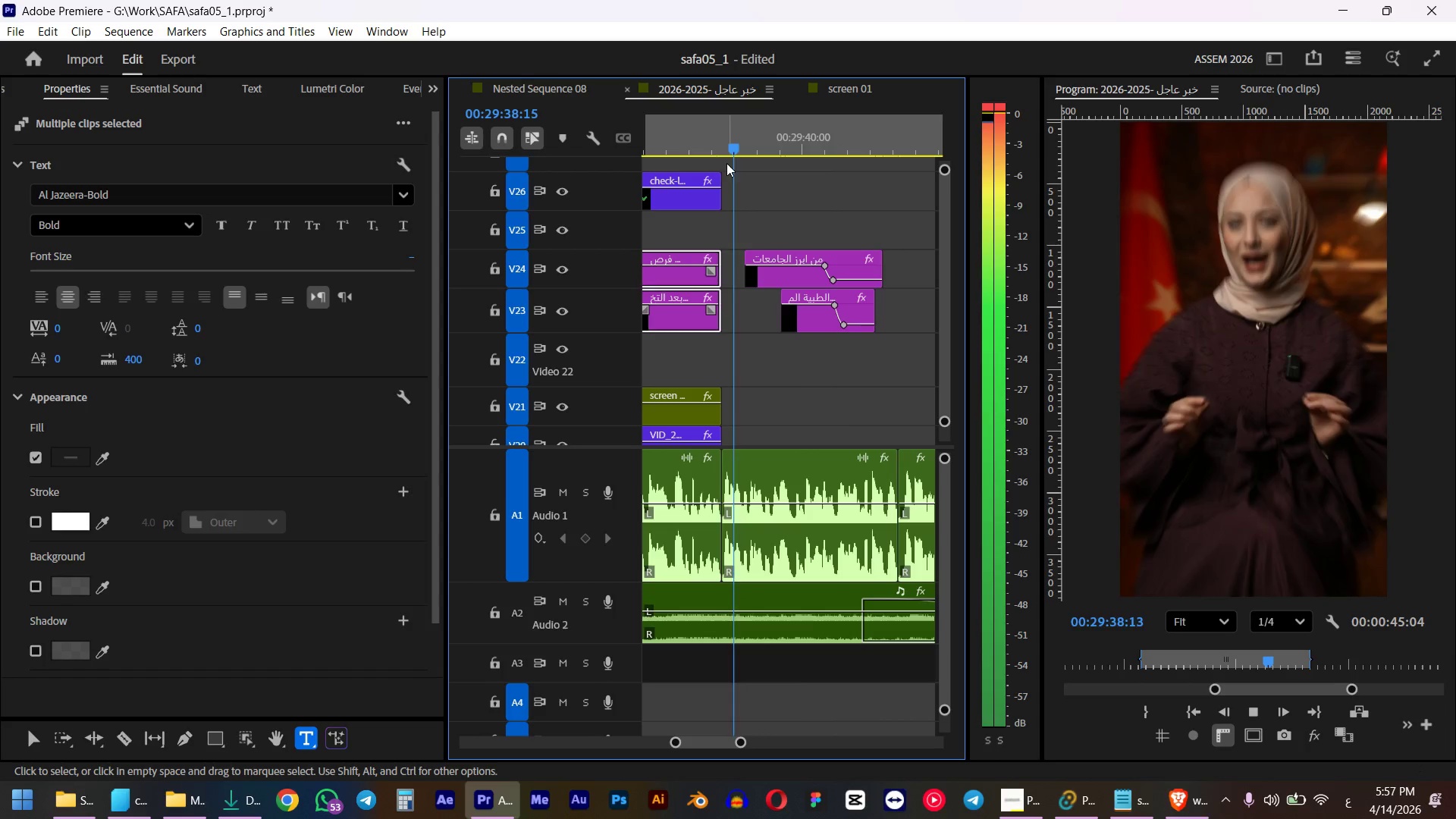 
left_click_drag(start_coordinate=[774, 280], to_coordinate=[815, 280])
 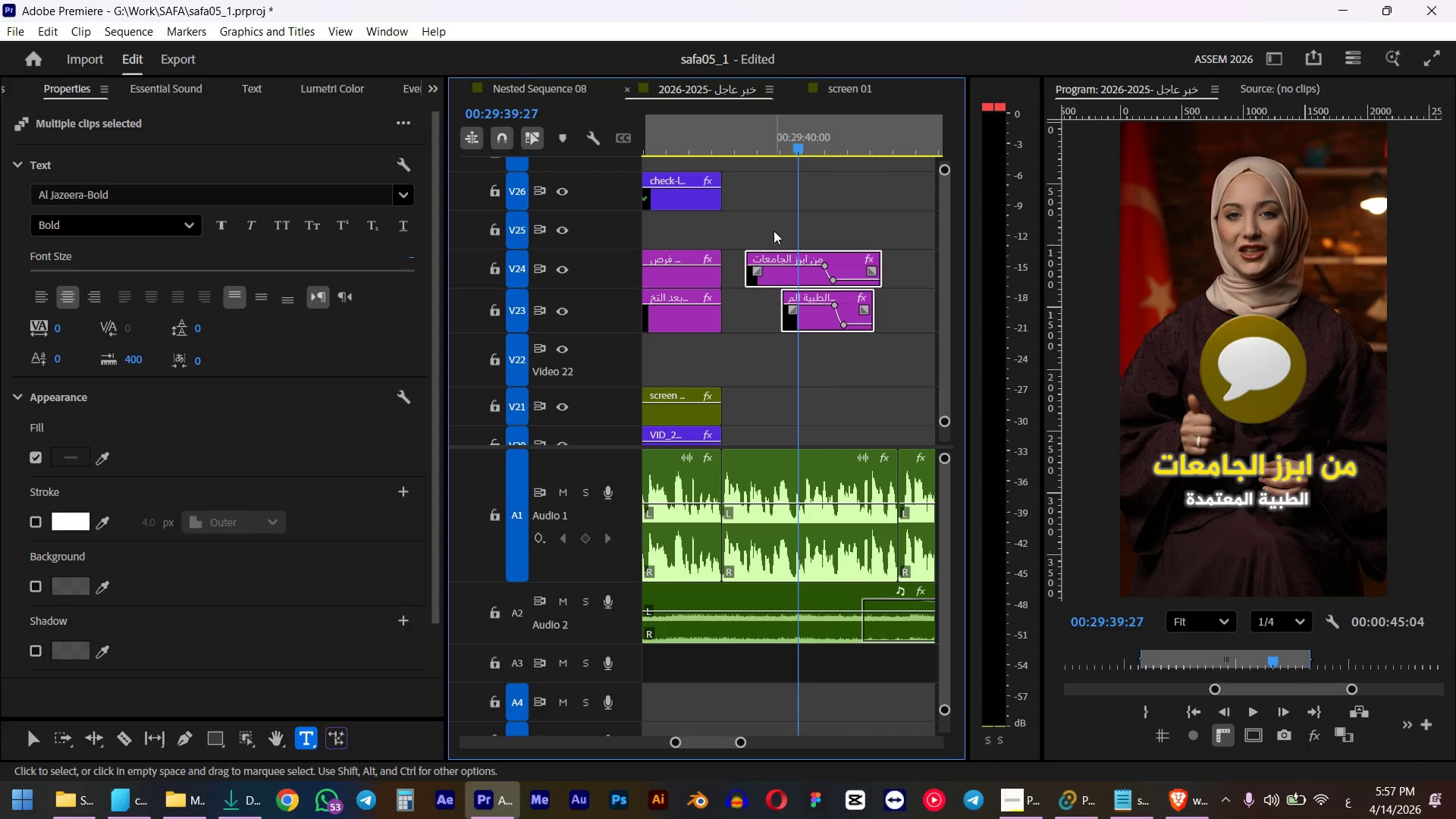 
key(Space)
 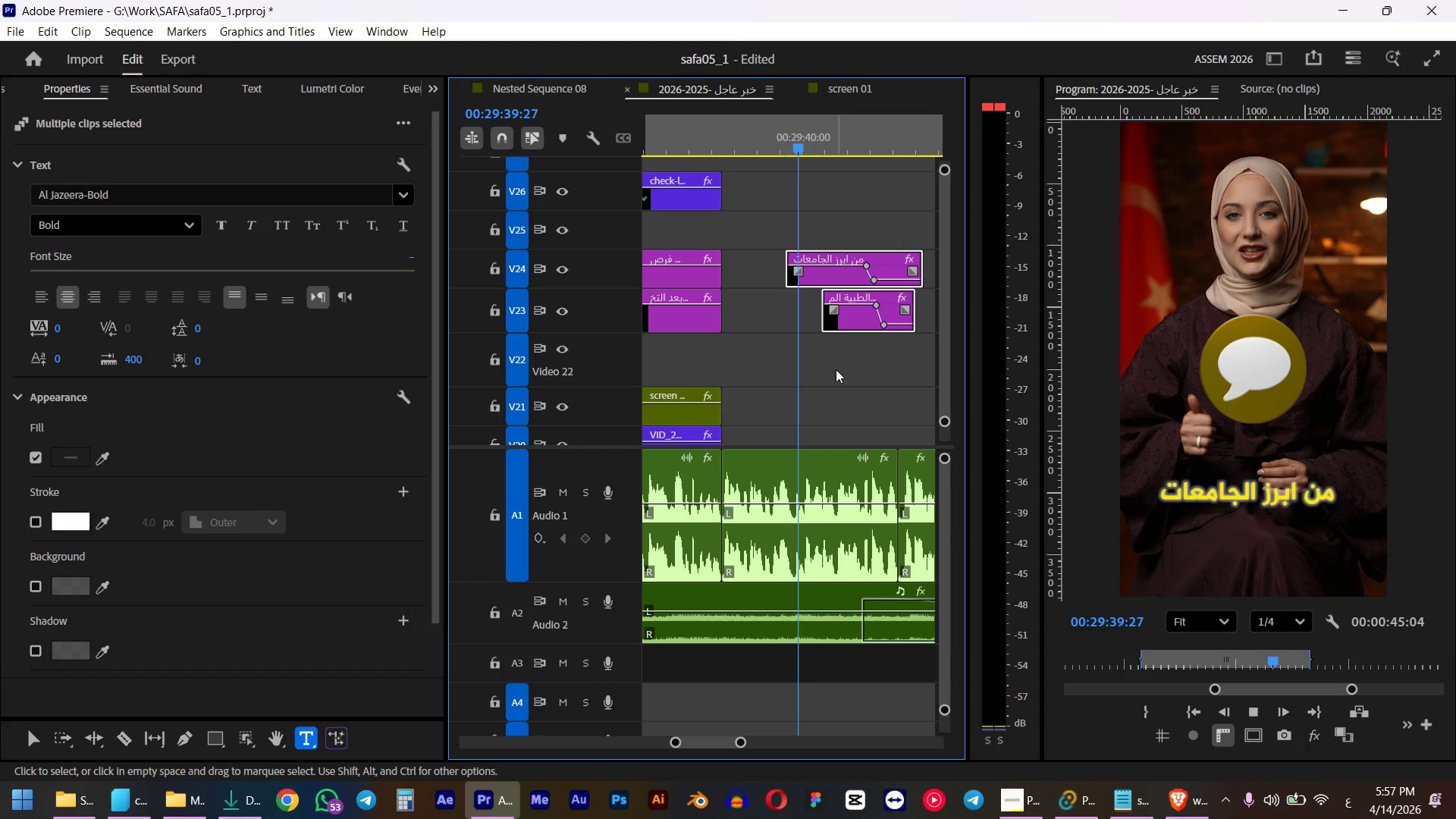 
key(Space)
 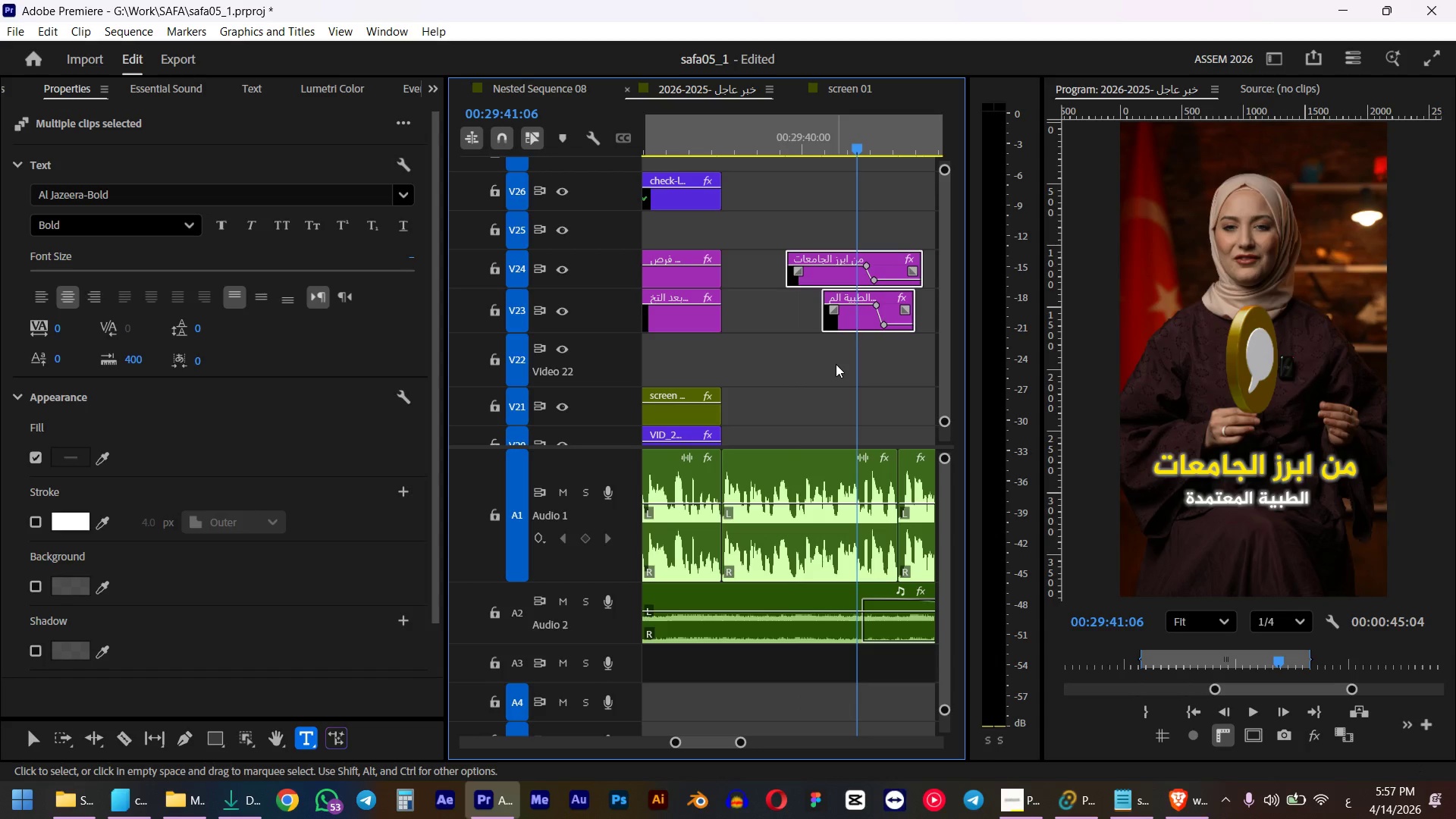 
left_click([845, 373])
 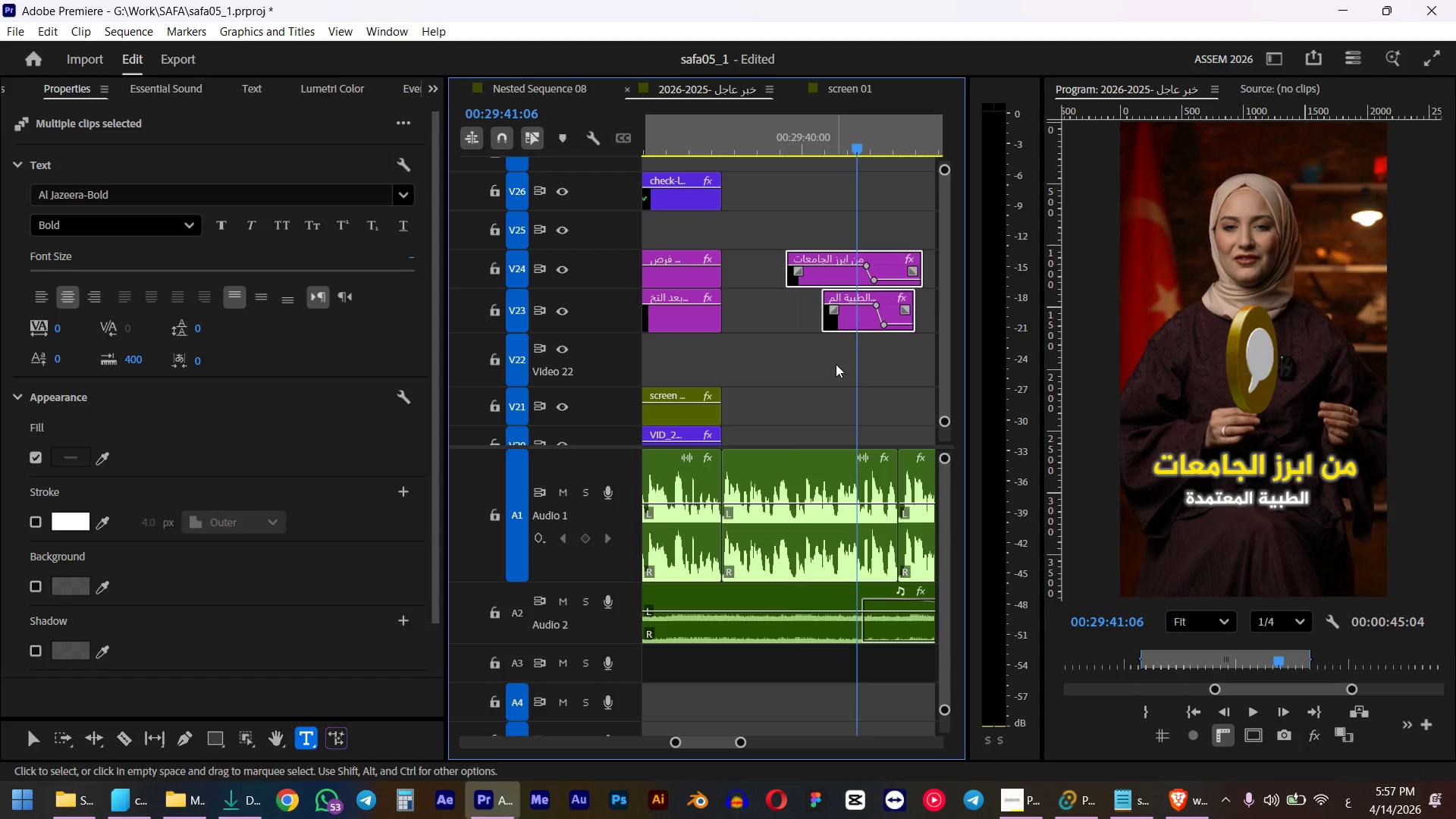 
left_click([820, 282])
 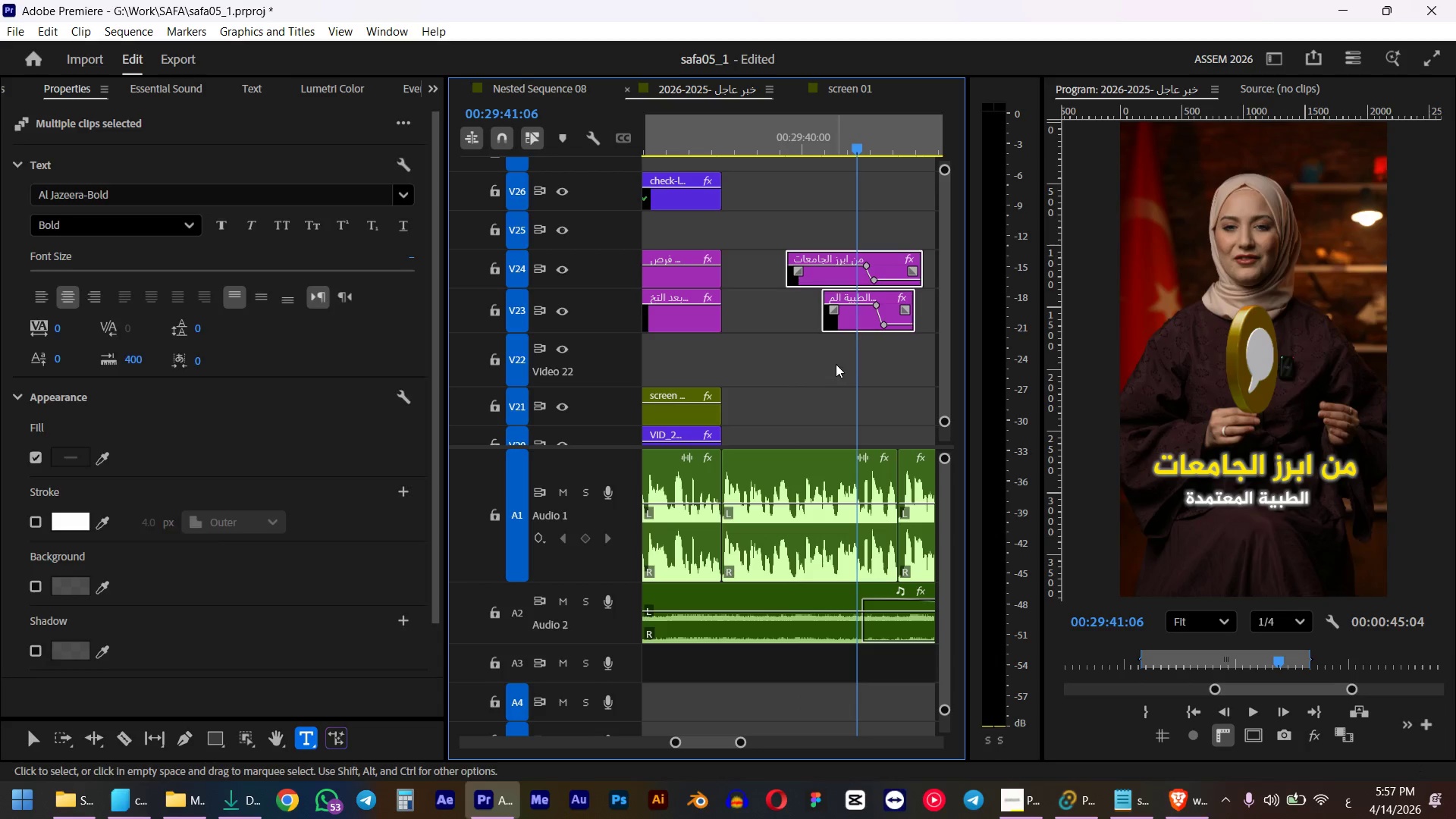 
left_click([104, 178])
 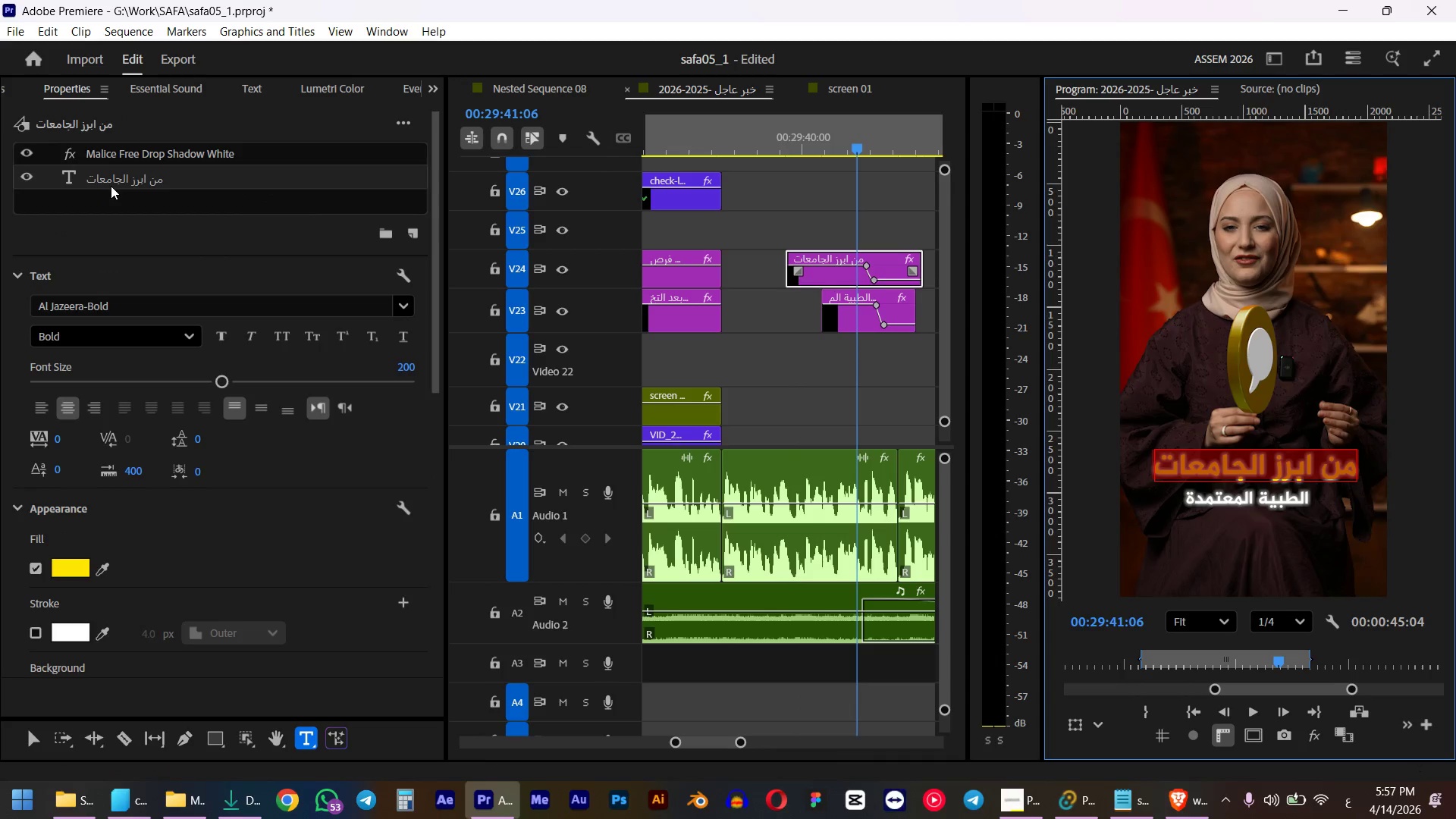 
type(i)
key(Backspace)
key(Backspace)
type("i]sm 'dvhk")
 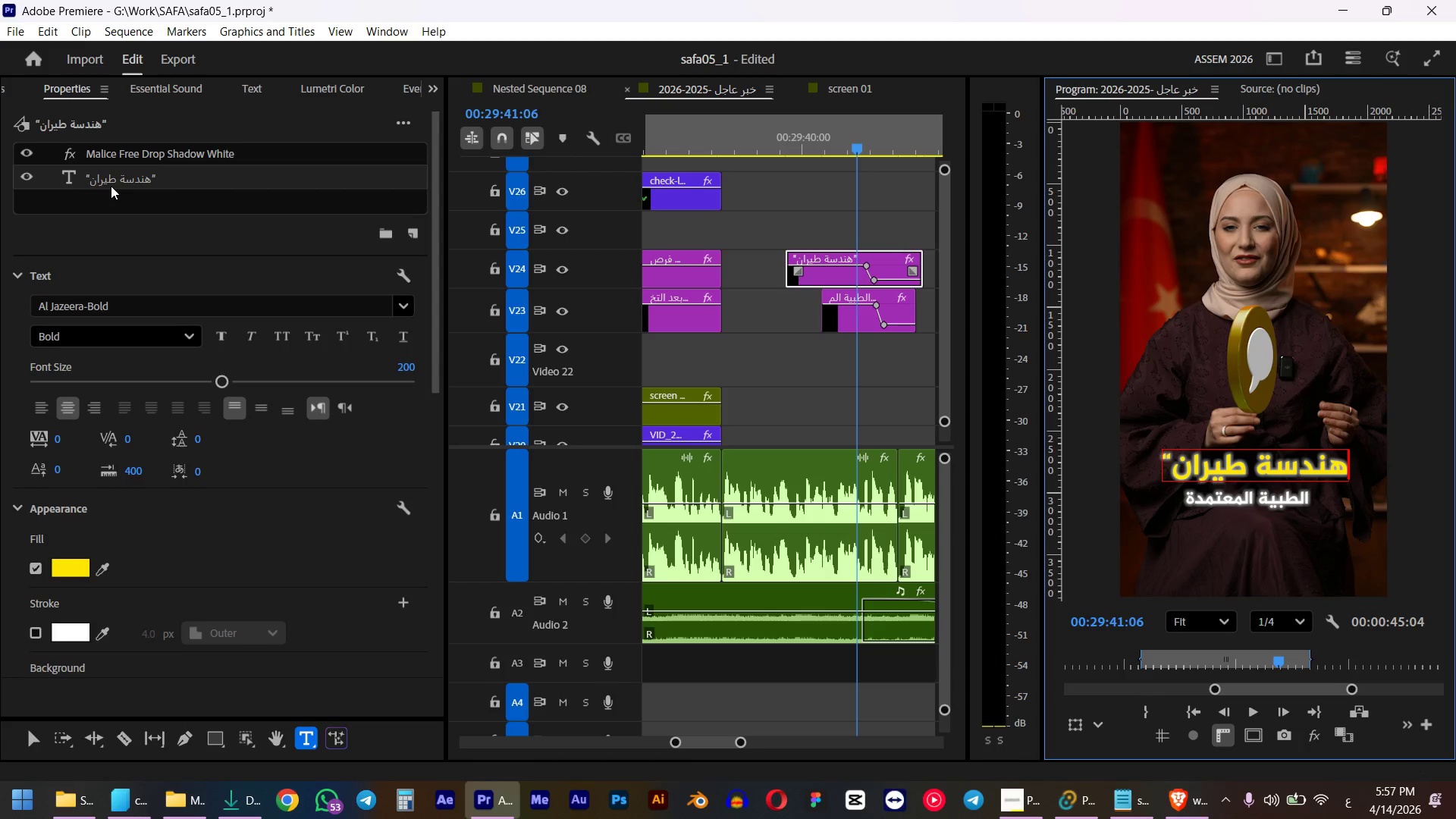 
left_click([855, 317])
 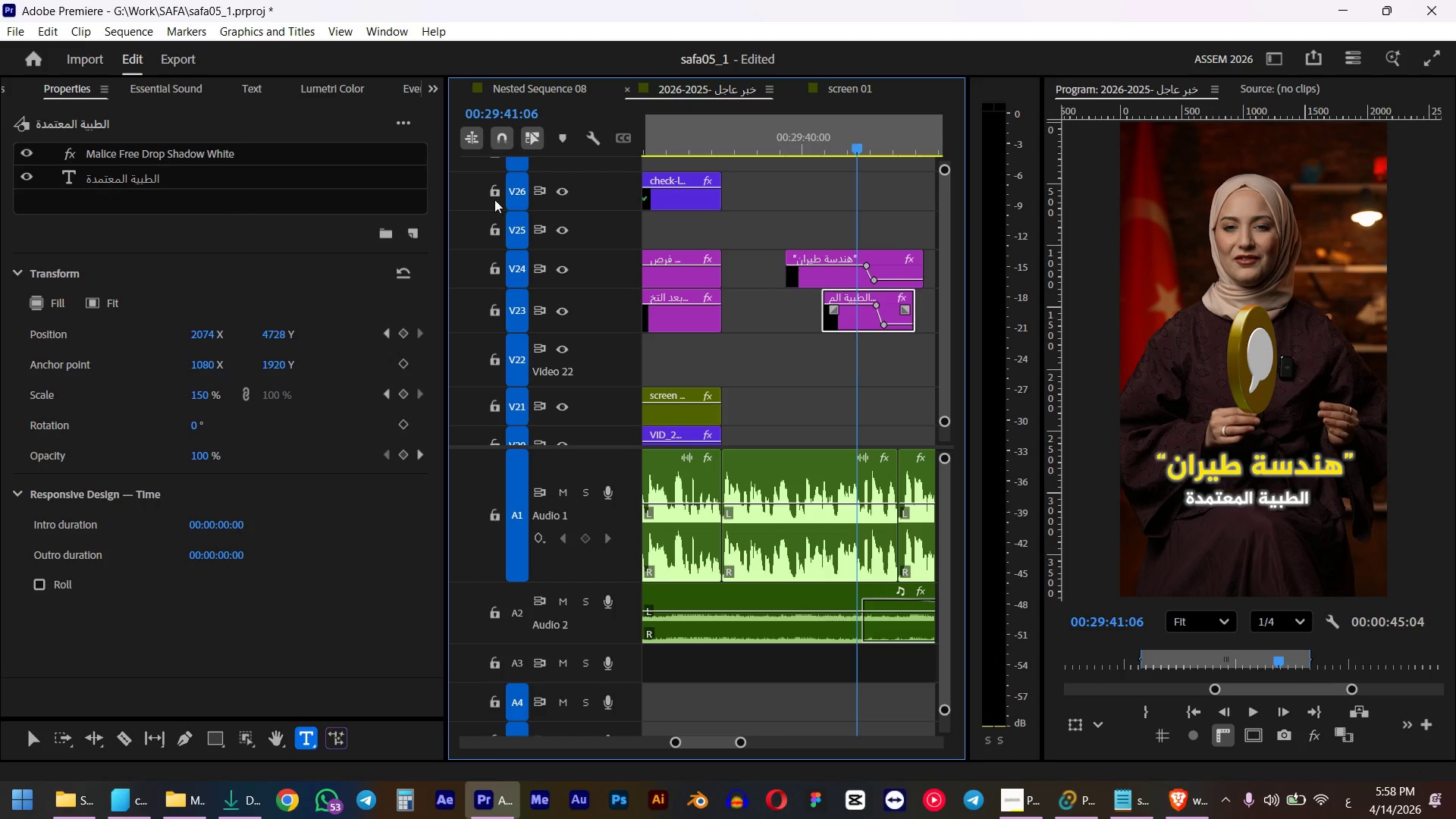 
key(Space)
 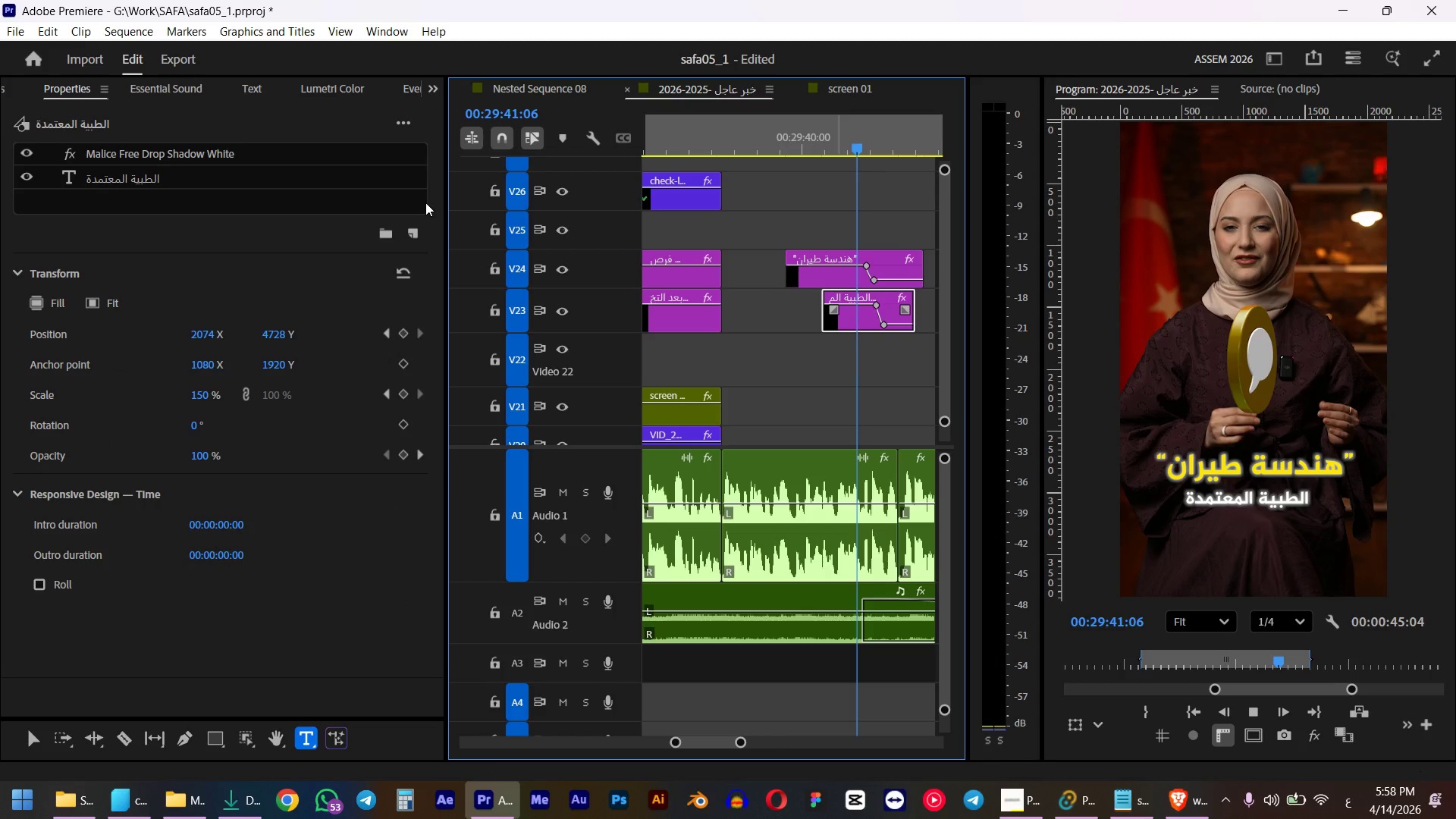 
key(Space)
 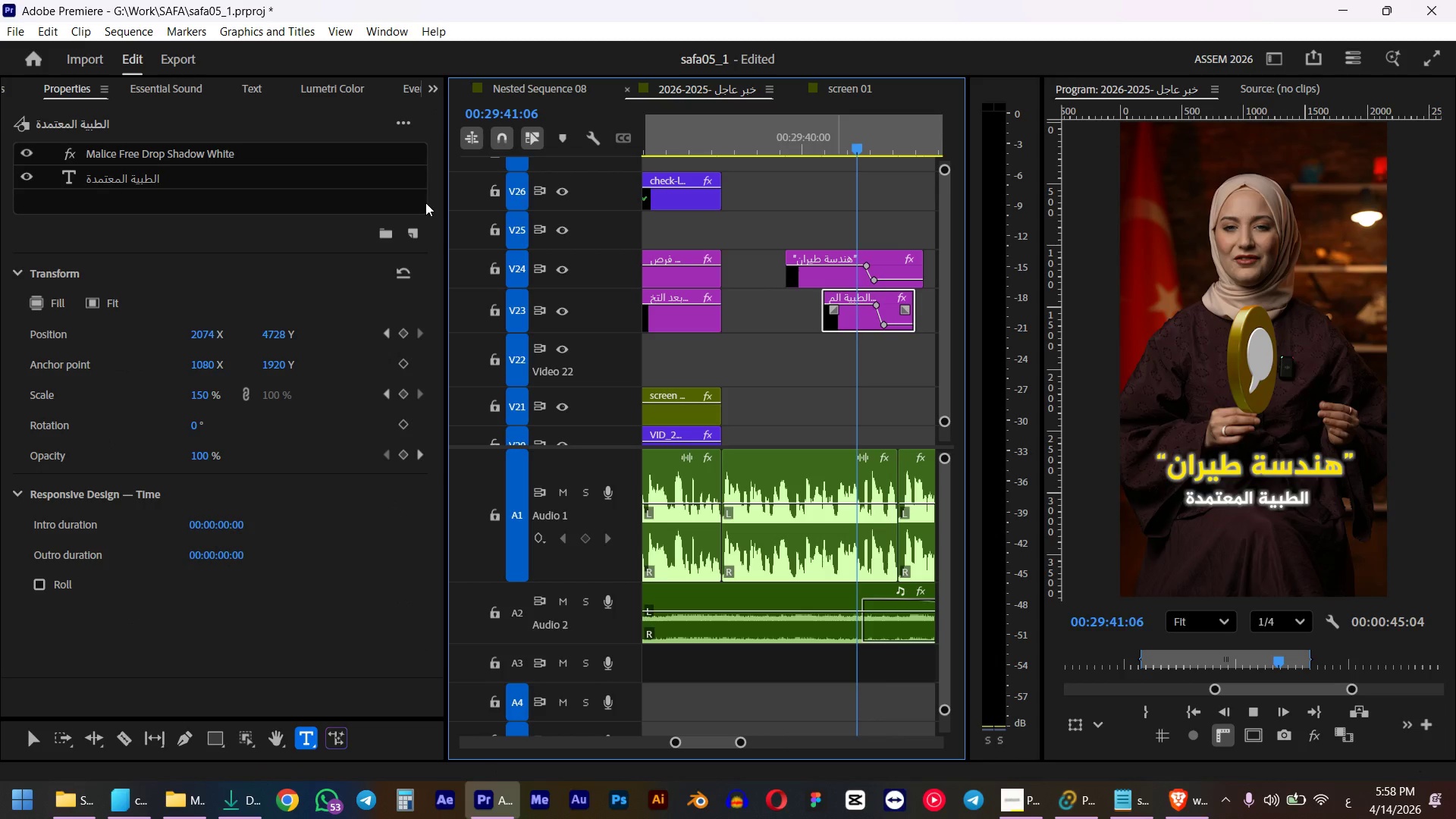 
left_click([827, 139])
 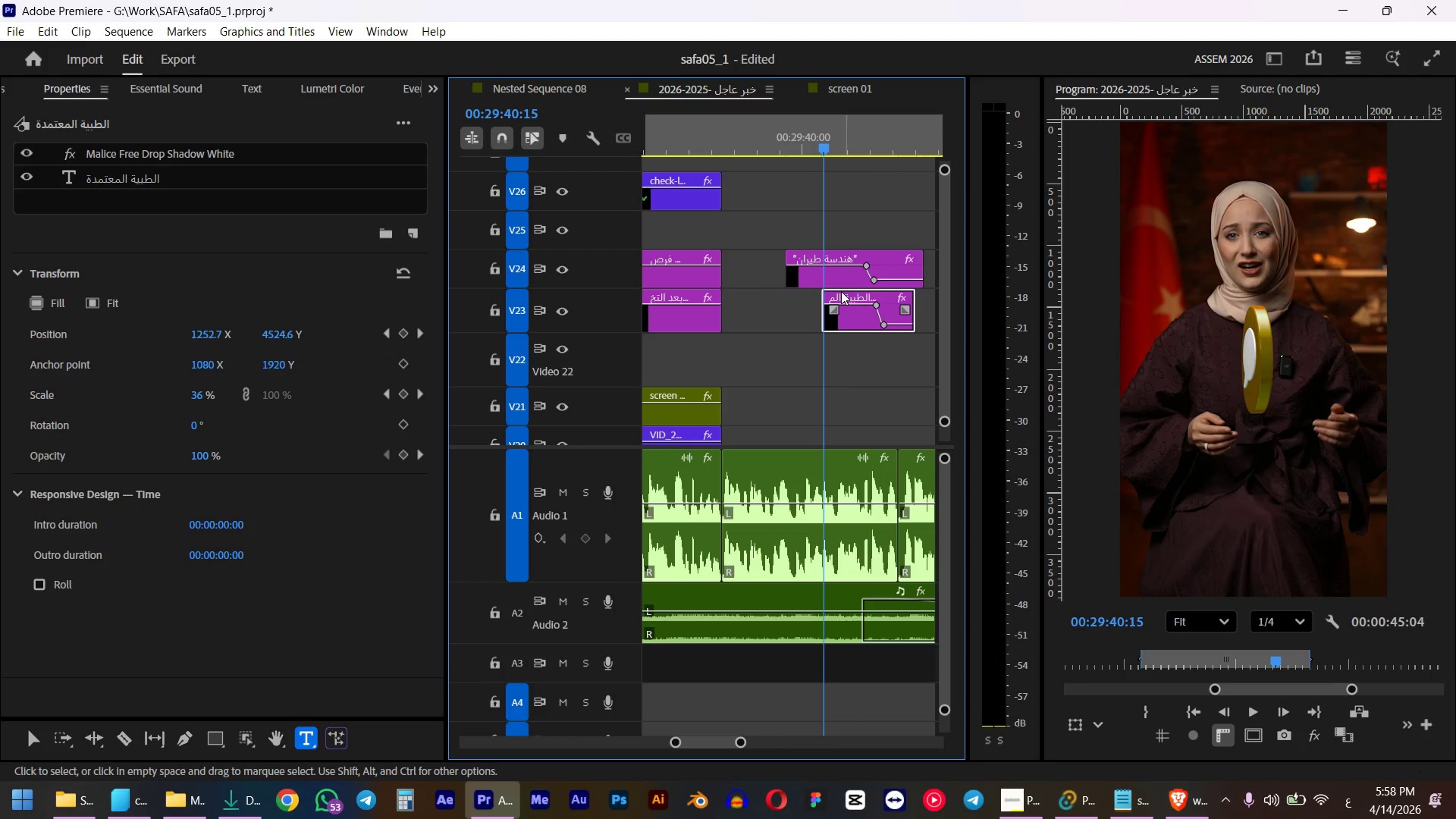 
double_click([843, 311])
 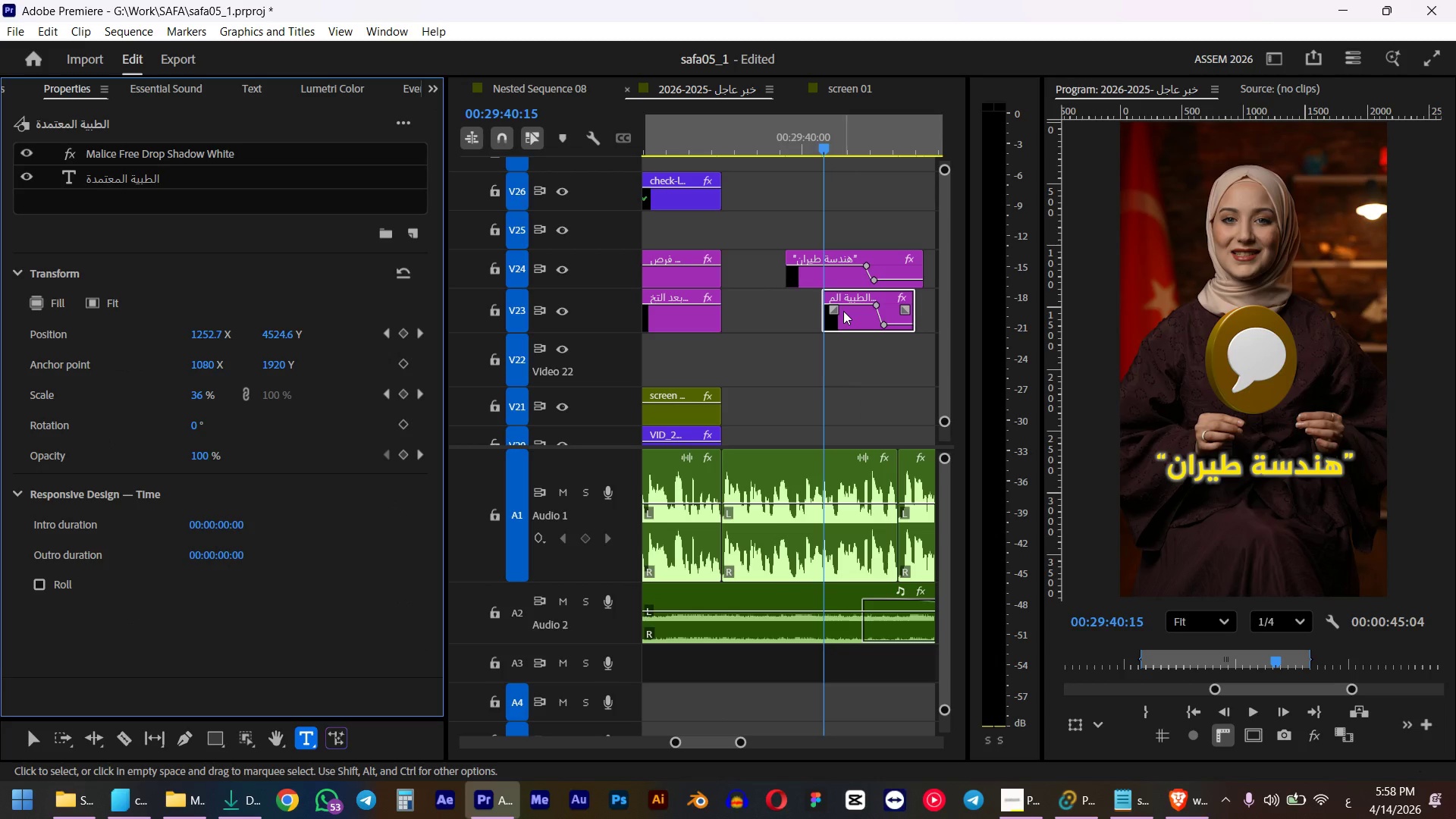 
double_click([285, 620])
 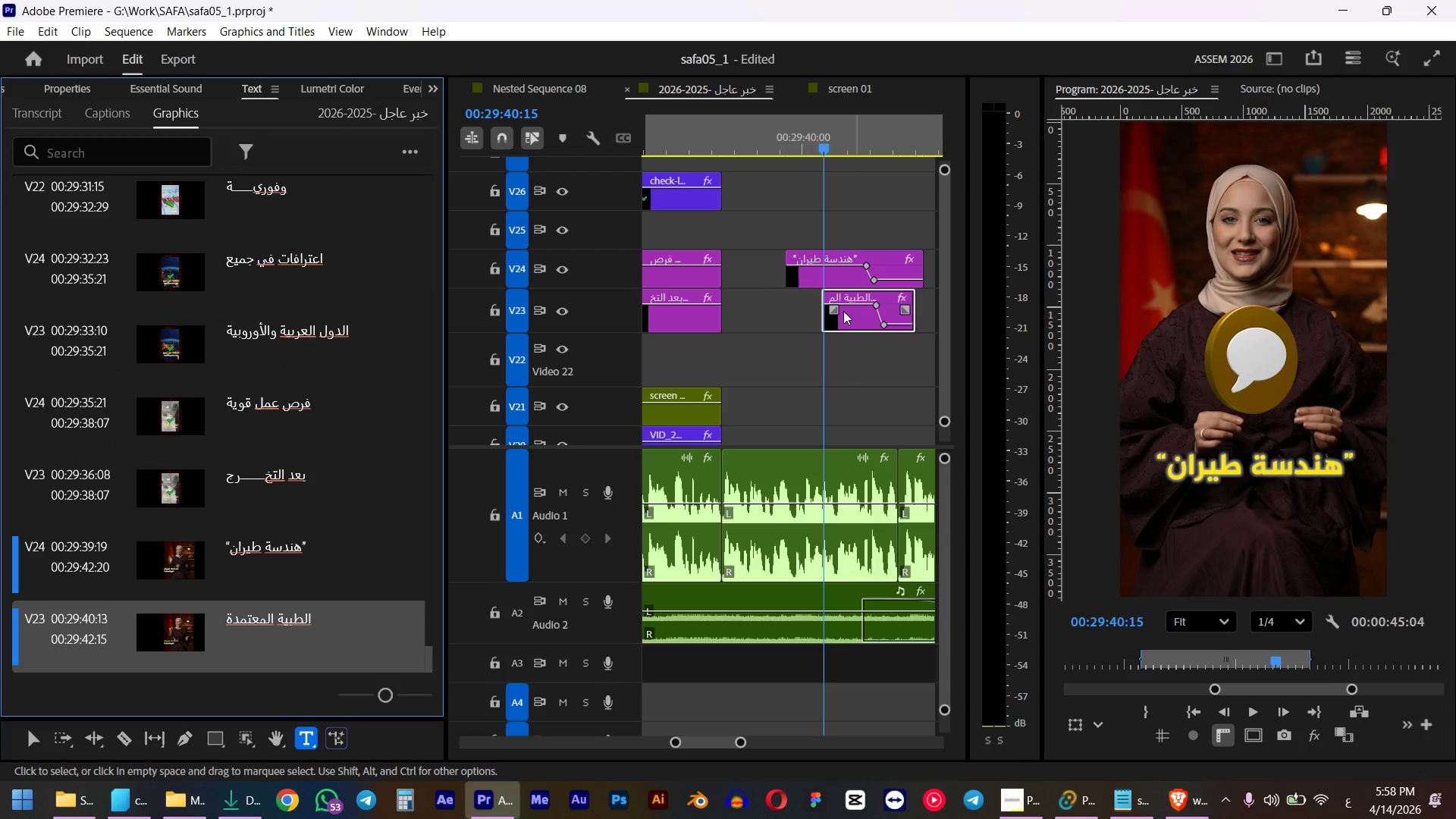 
type(H;jf i)
key(Backspace)
type(td hgjugdrhj)
 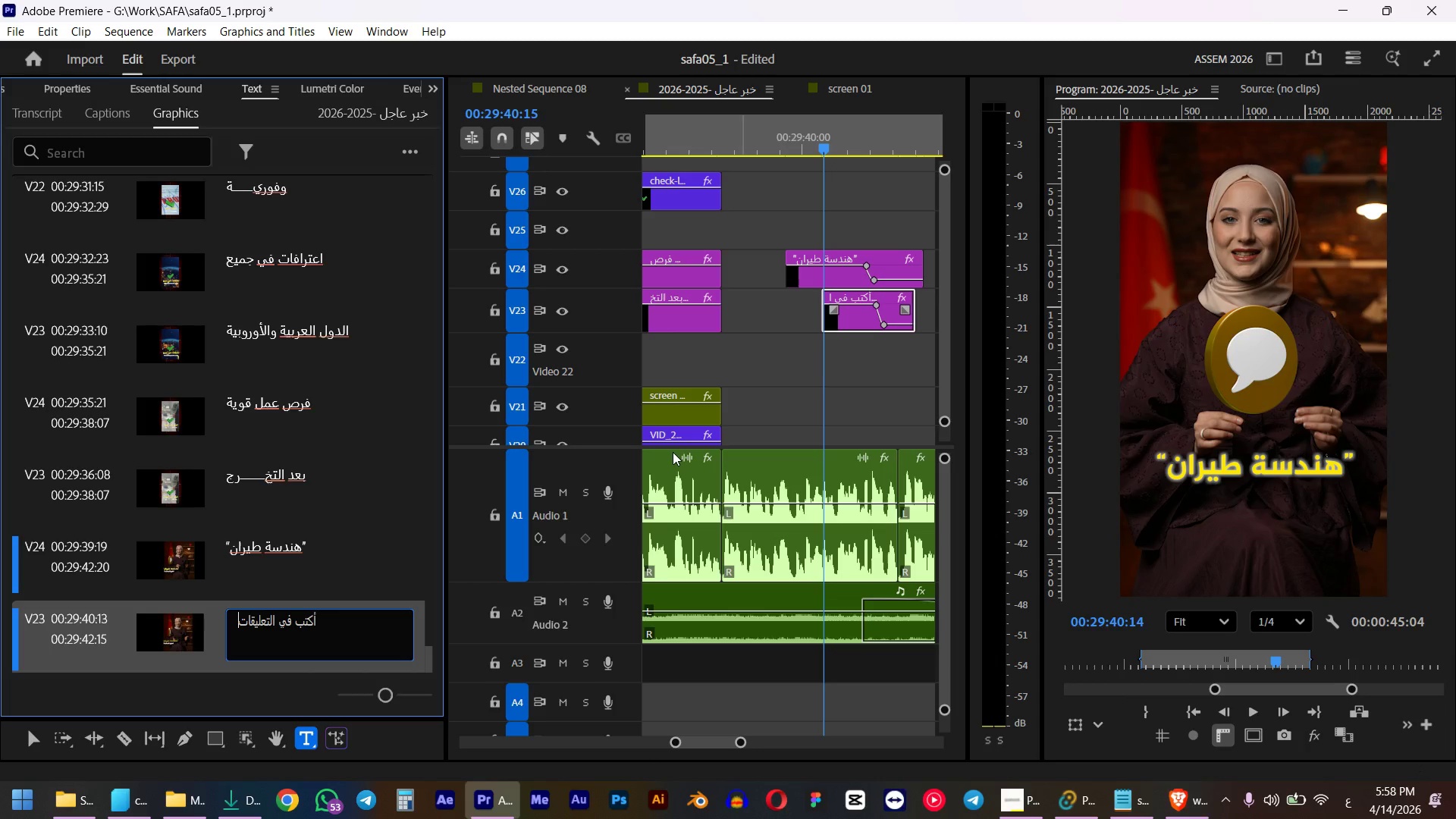 
left_click([758, 344])
 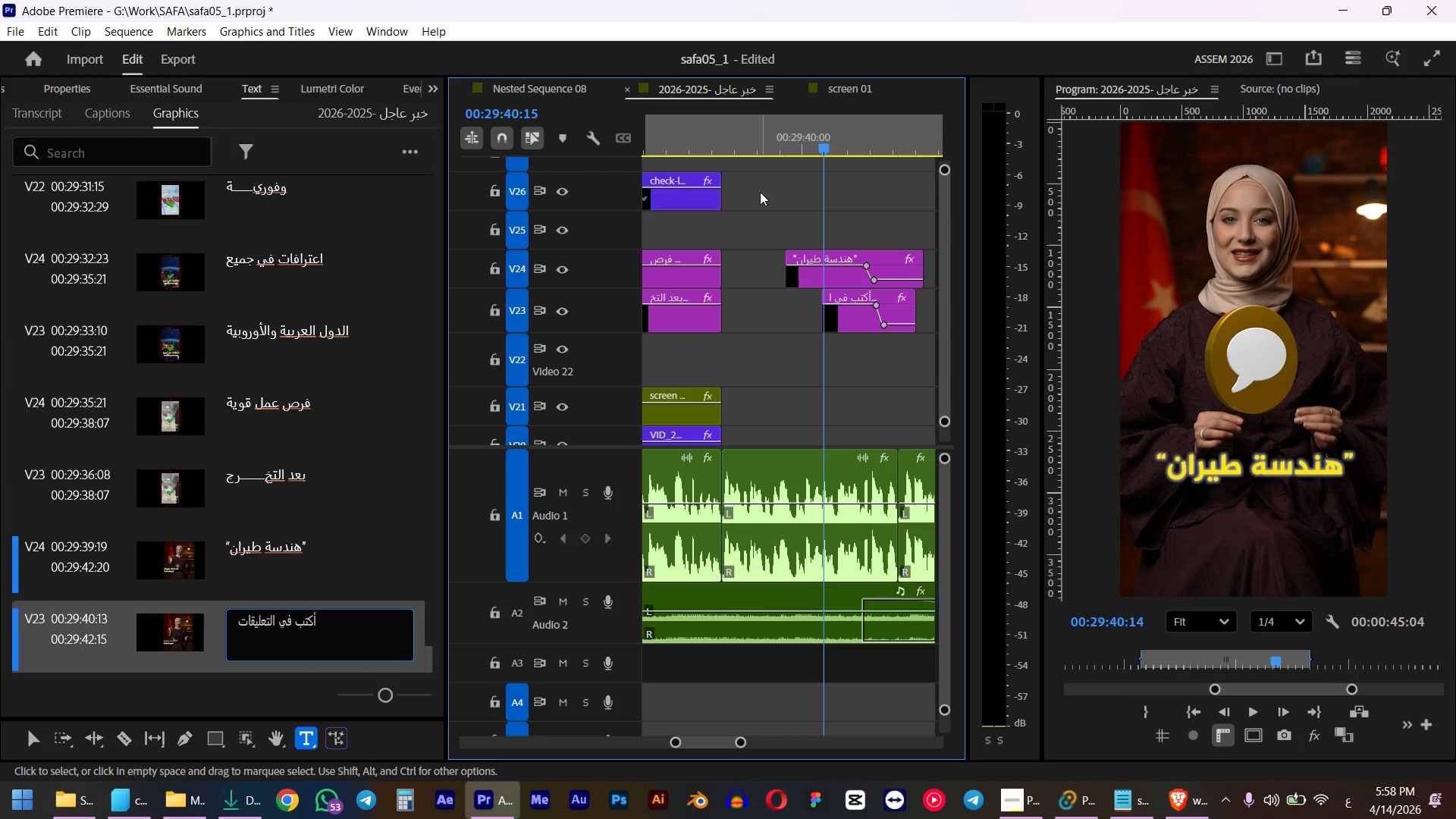 
left_click([754, 155])
 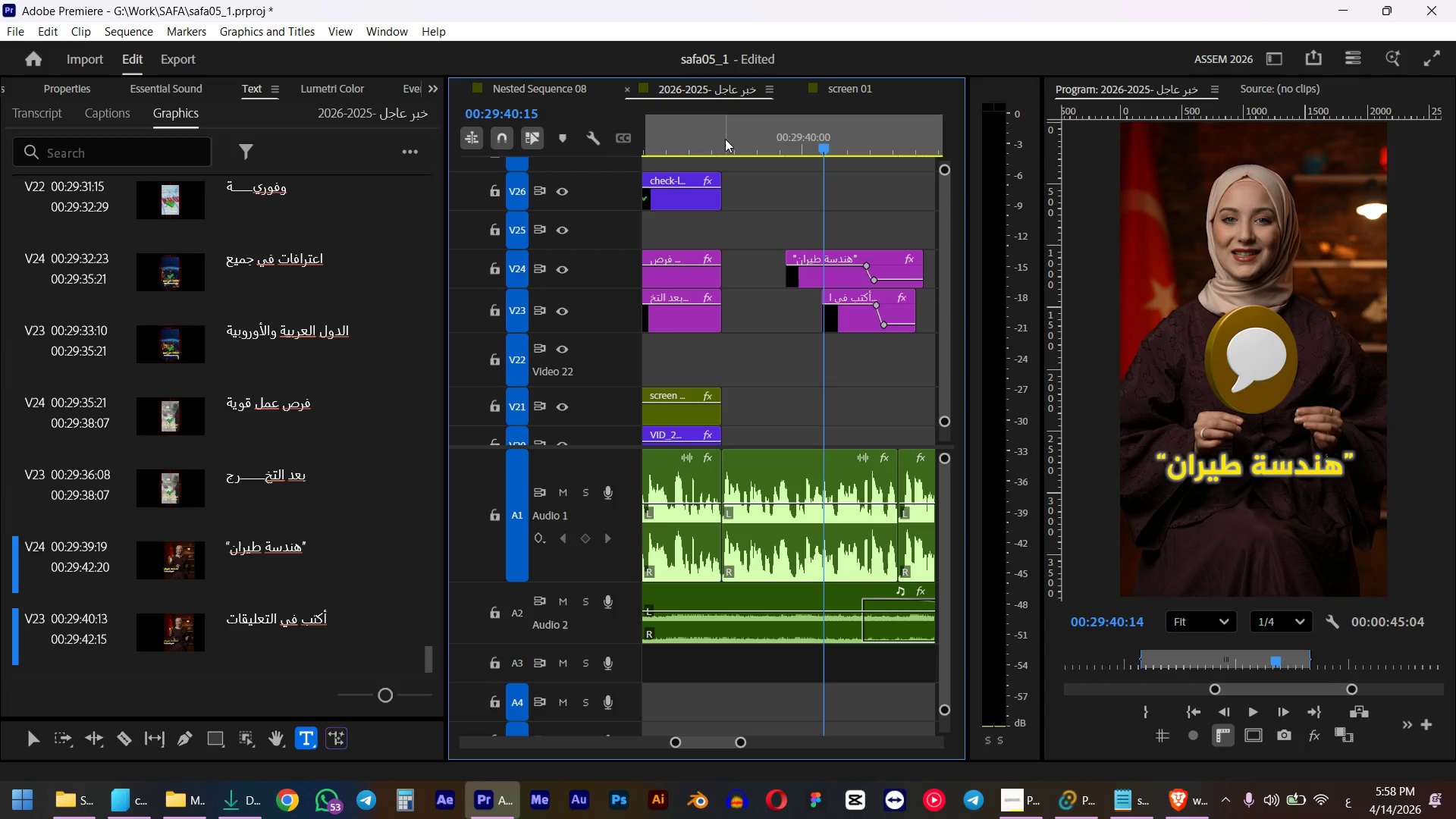 
left_click([720, 139])
 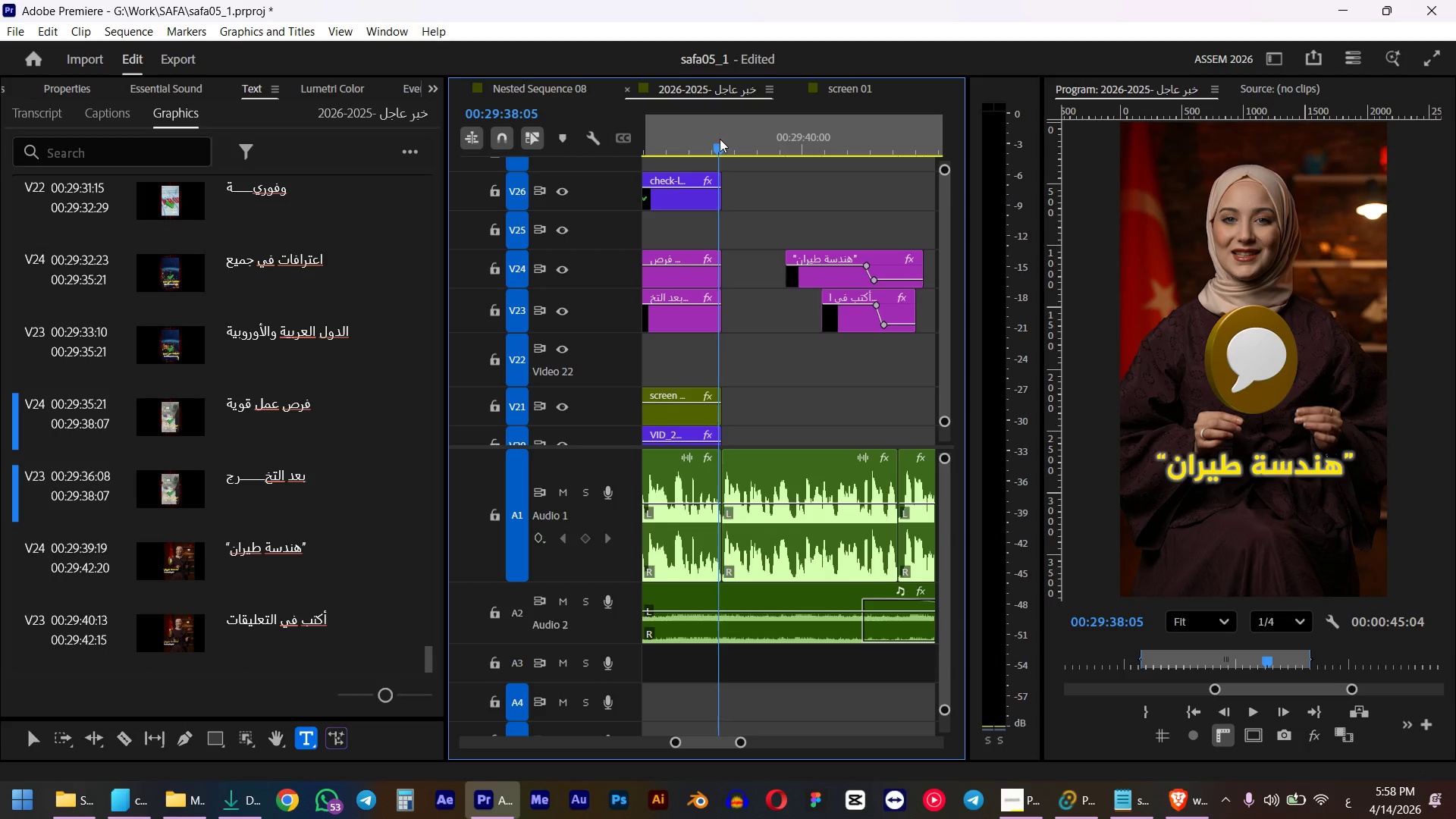 
key(Space)
 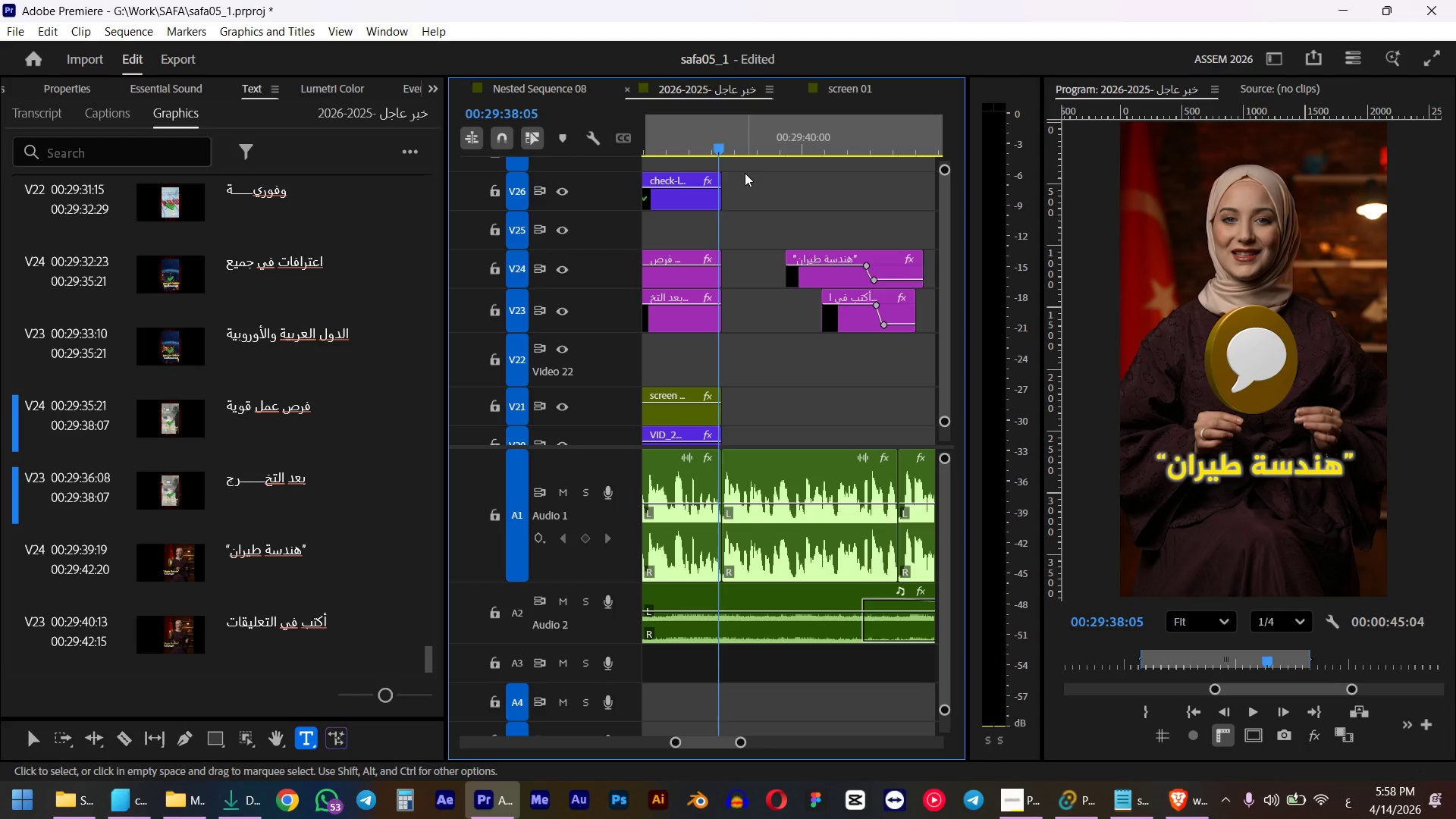 
key(Space)
 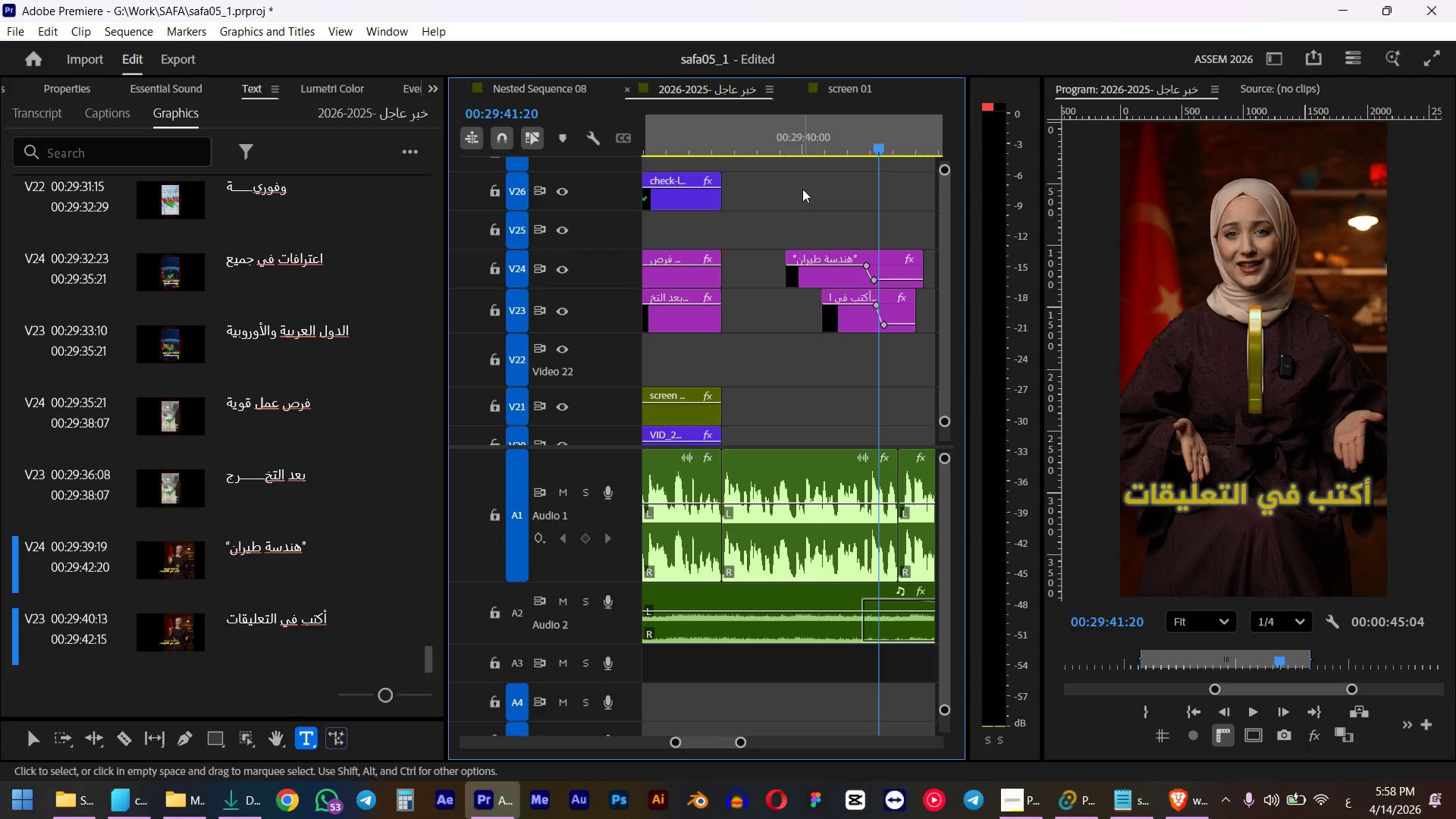 
left_click([755, 148])
 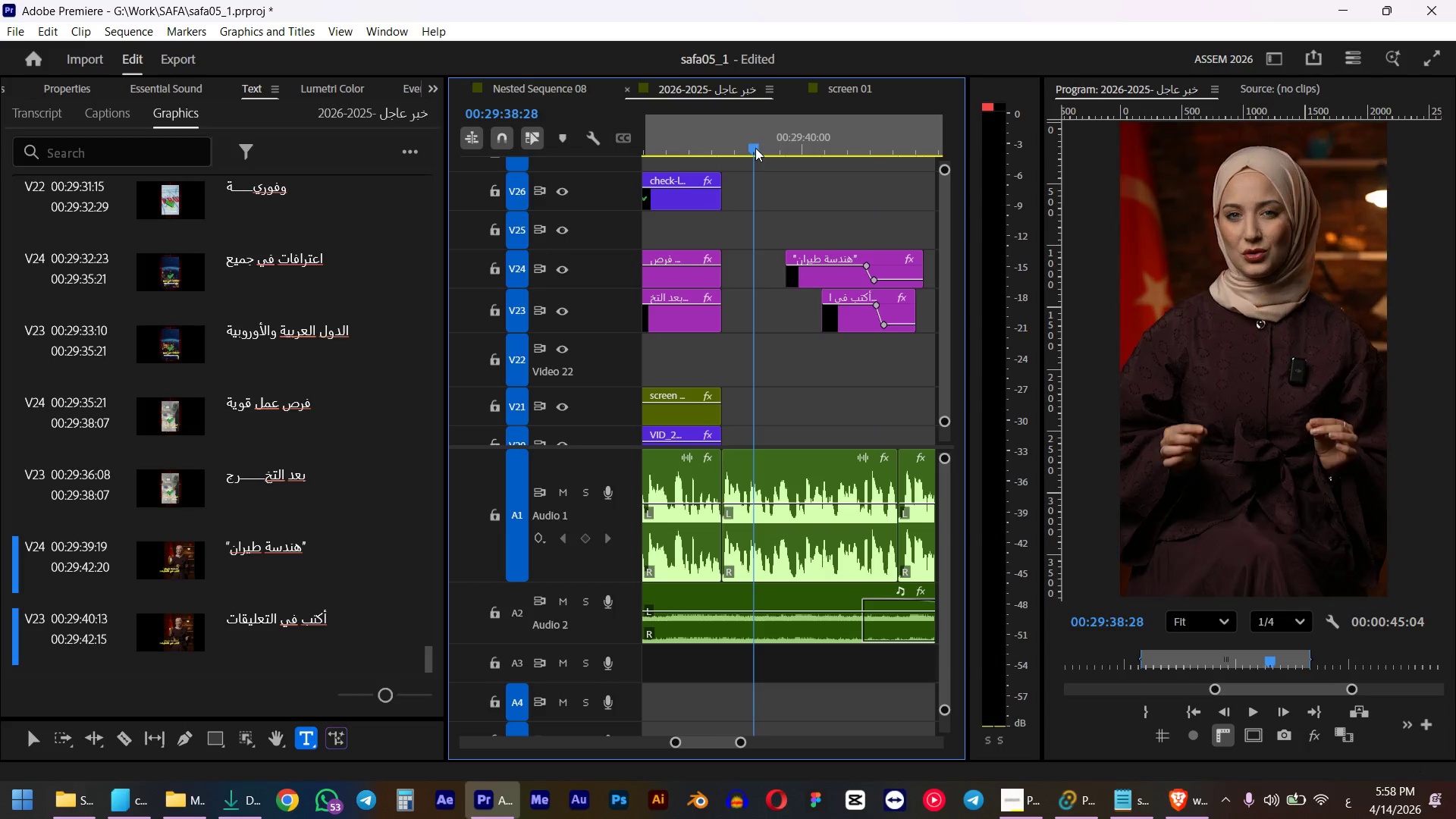 
key(Space)
 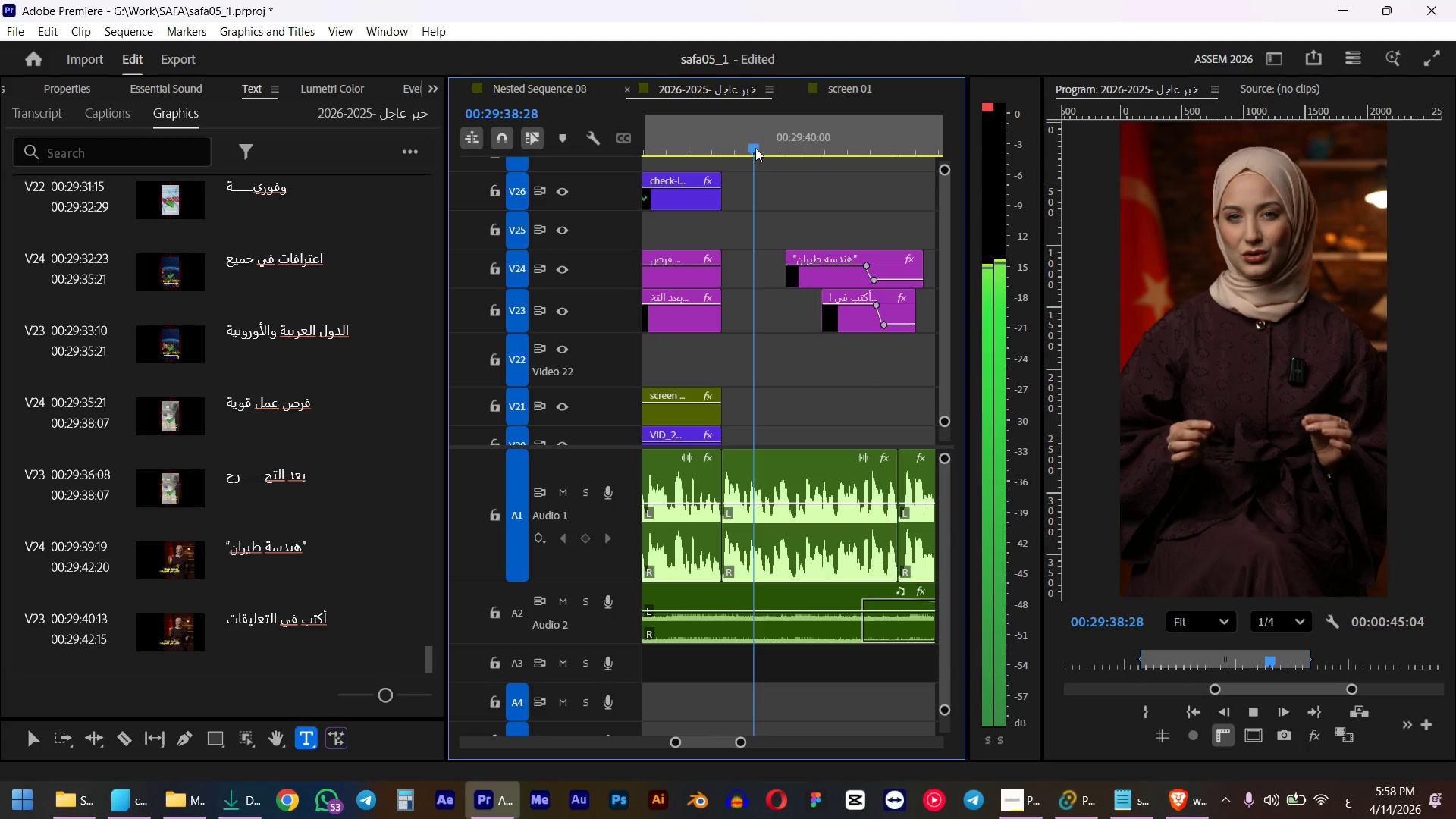 
key(Space)
 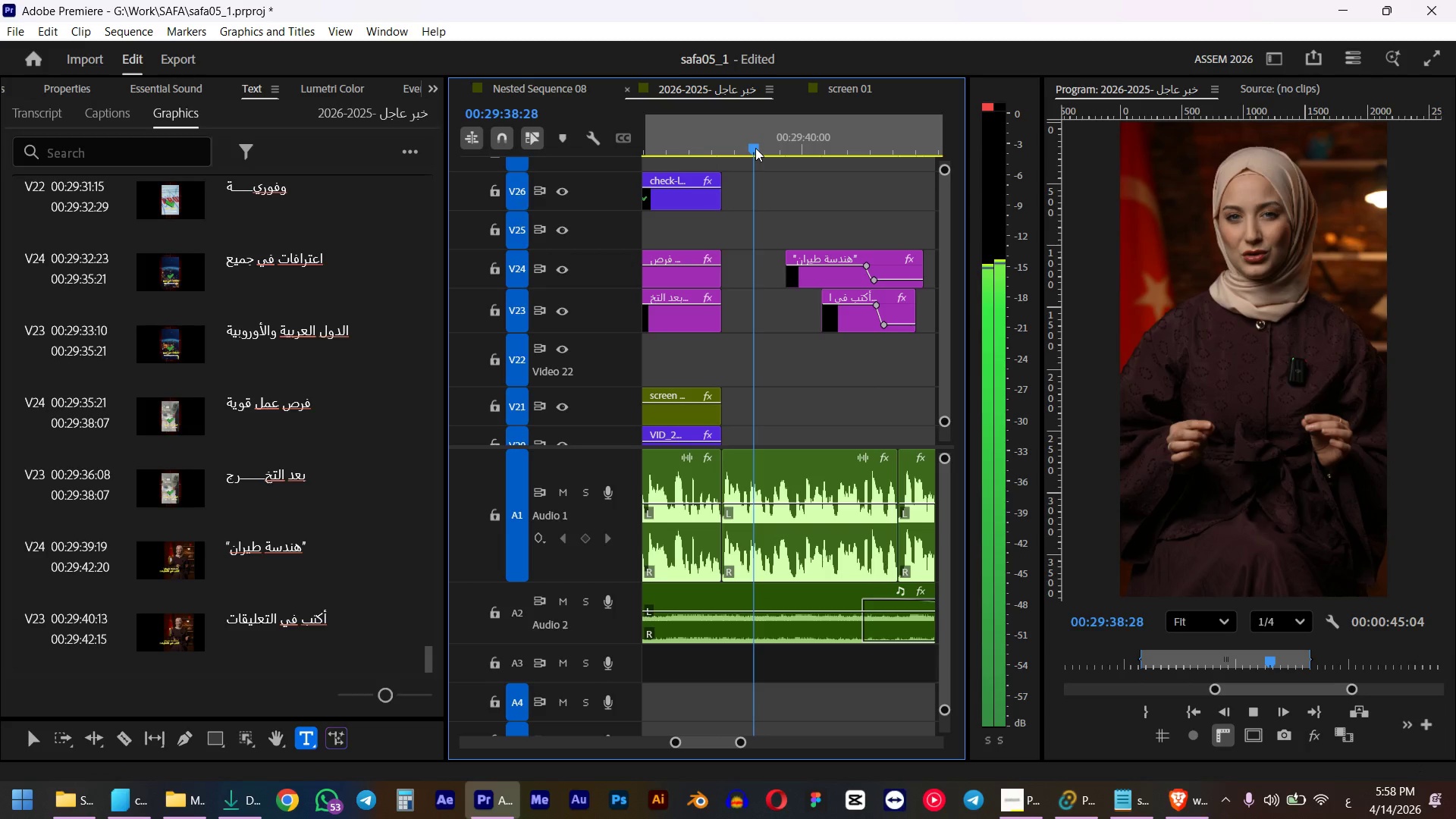 
left_click([823, 281])
 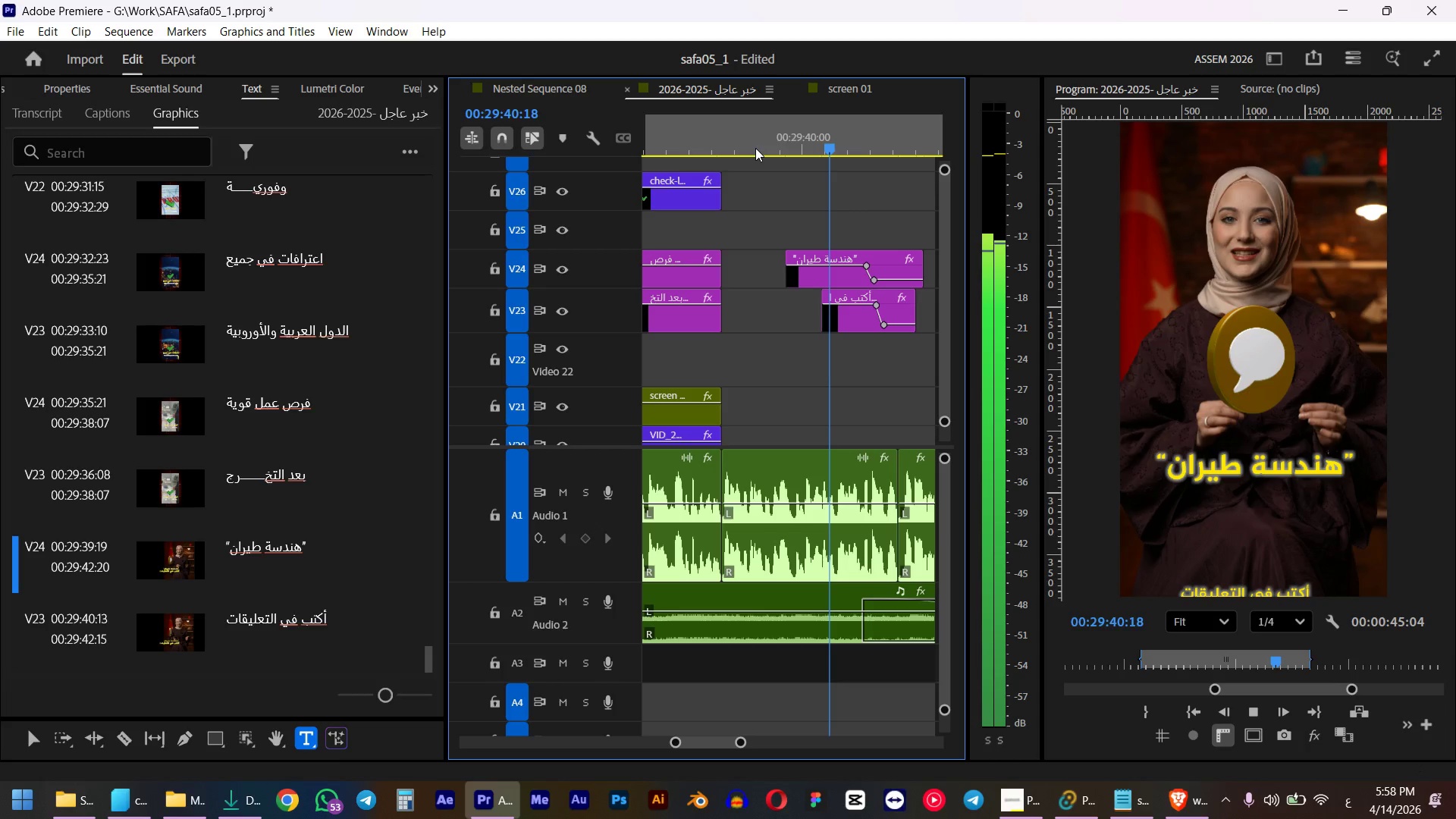 
key(Shift+5)
 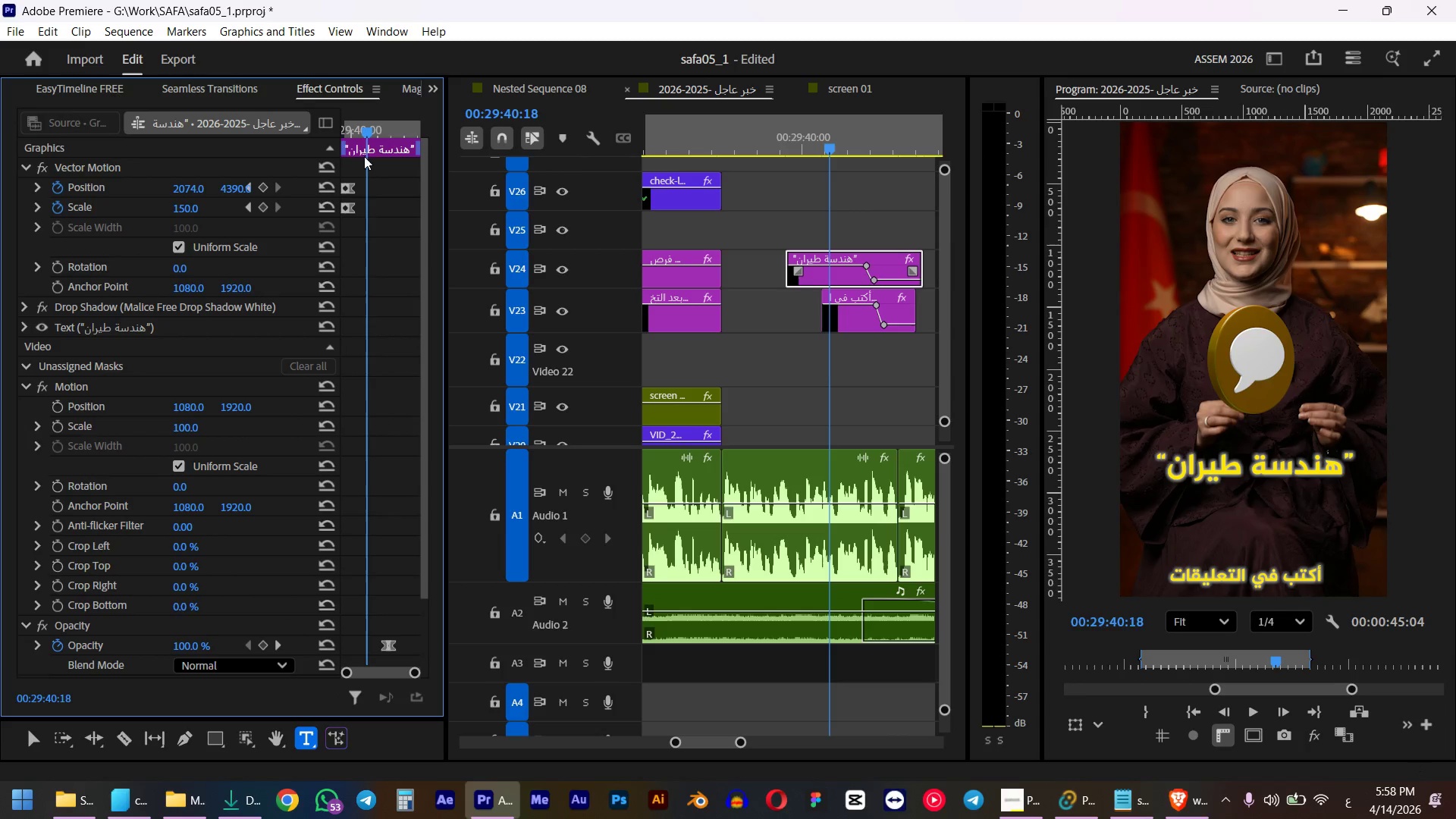 
left_click_drag(start_coordinate=[364, 132], to_coordinate=[349, 133])
 